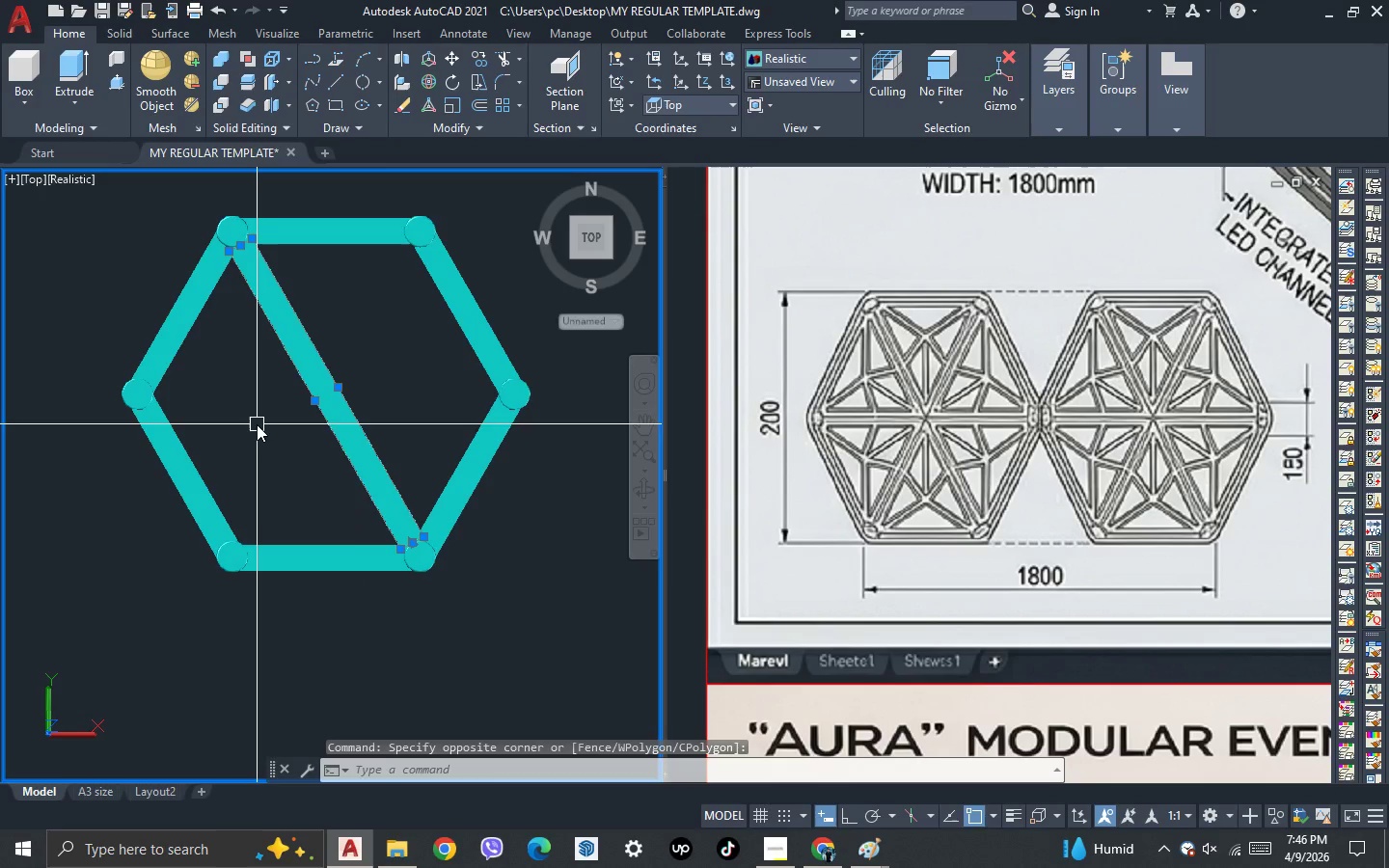 
scroll: coordinate [362, 393], scroll_direction: up, amount: 2.0
 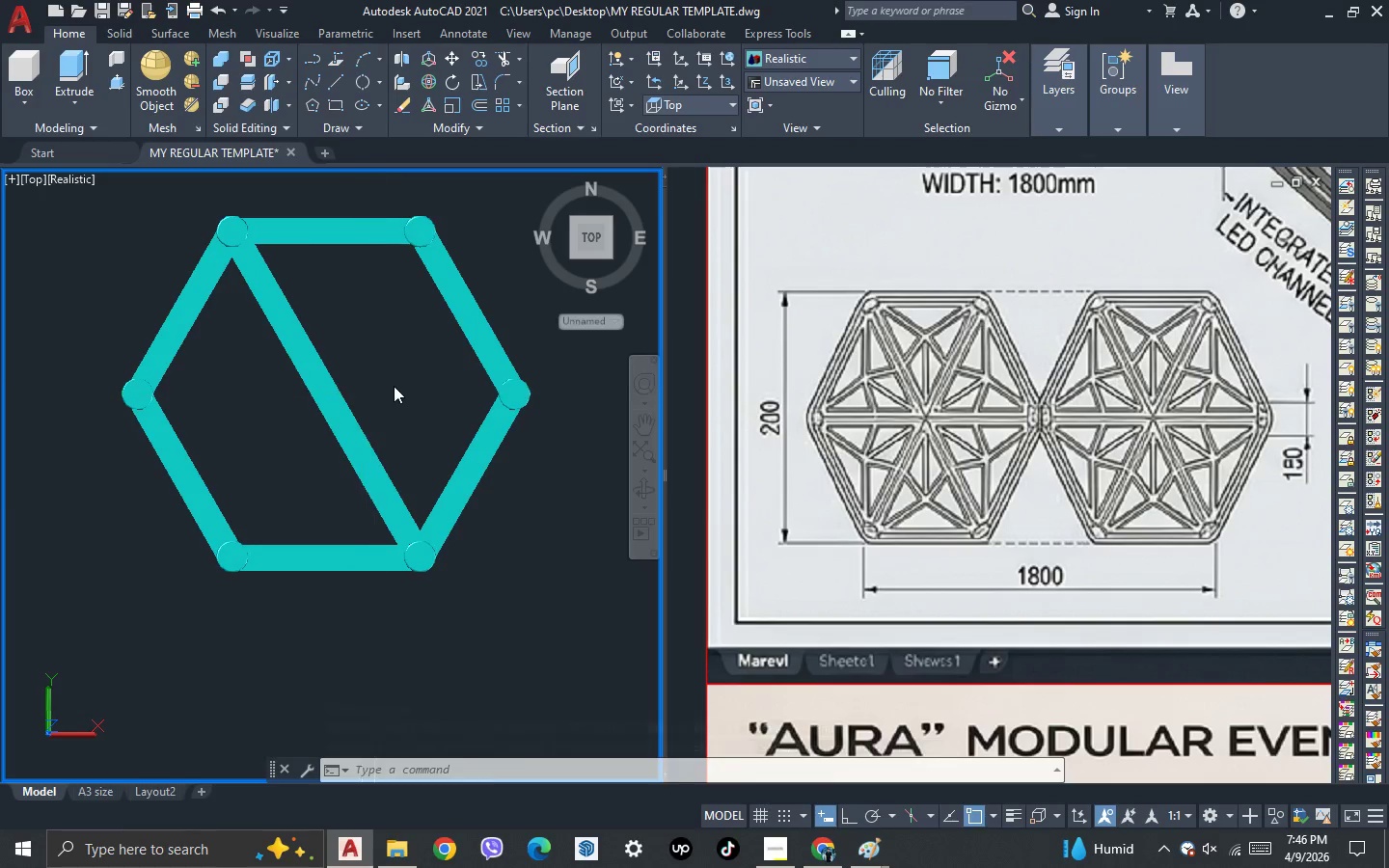 
type(mi )
 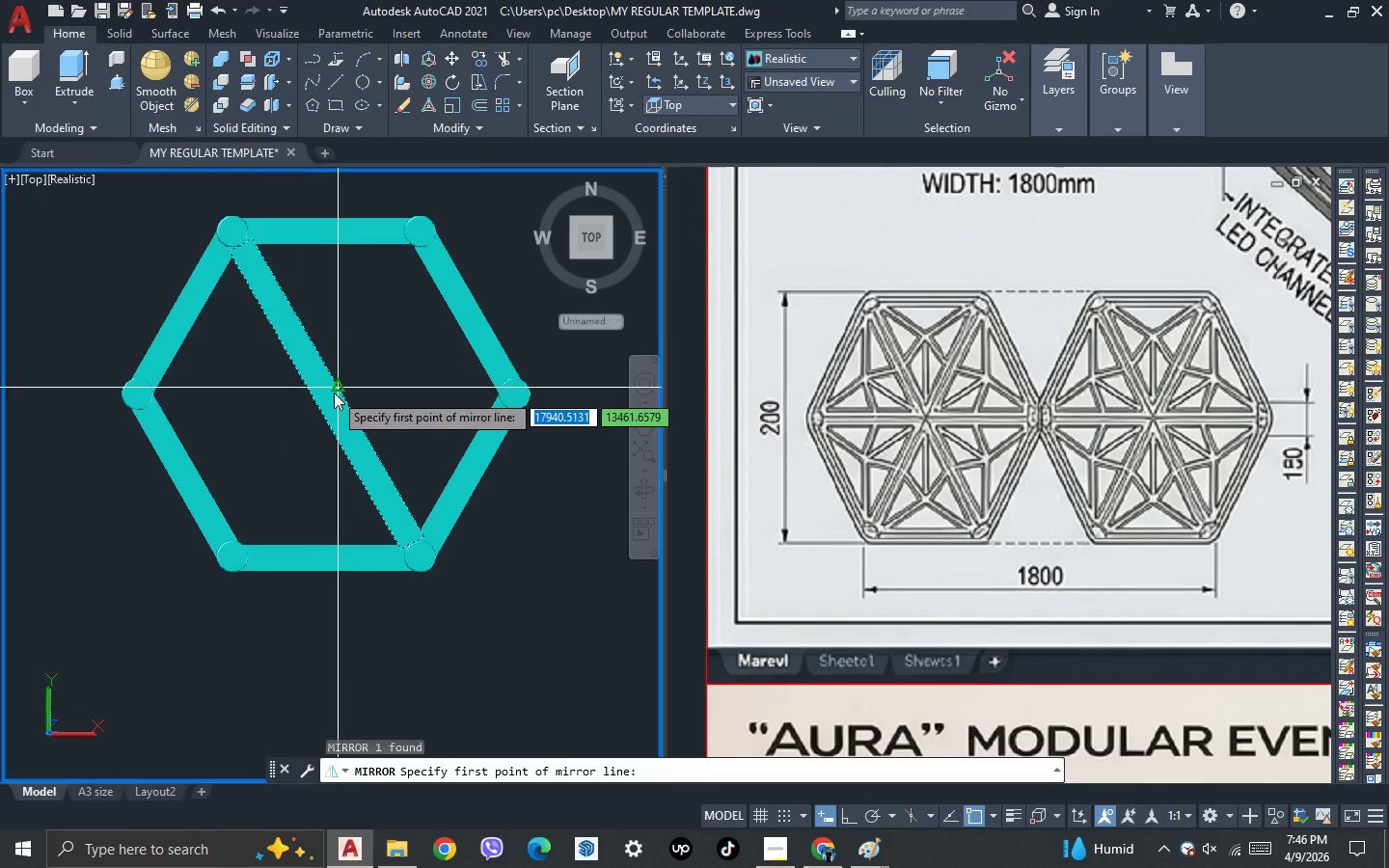 
scroll: coordinate [349, 384], scroll_direction: up, amount: 3.0
 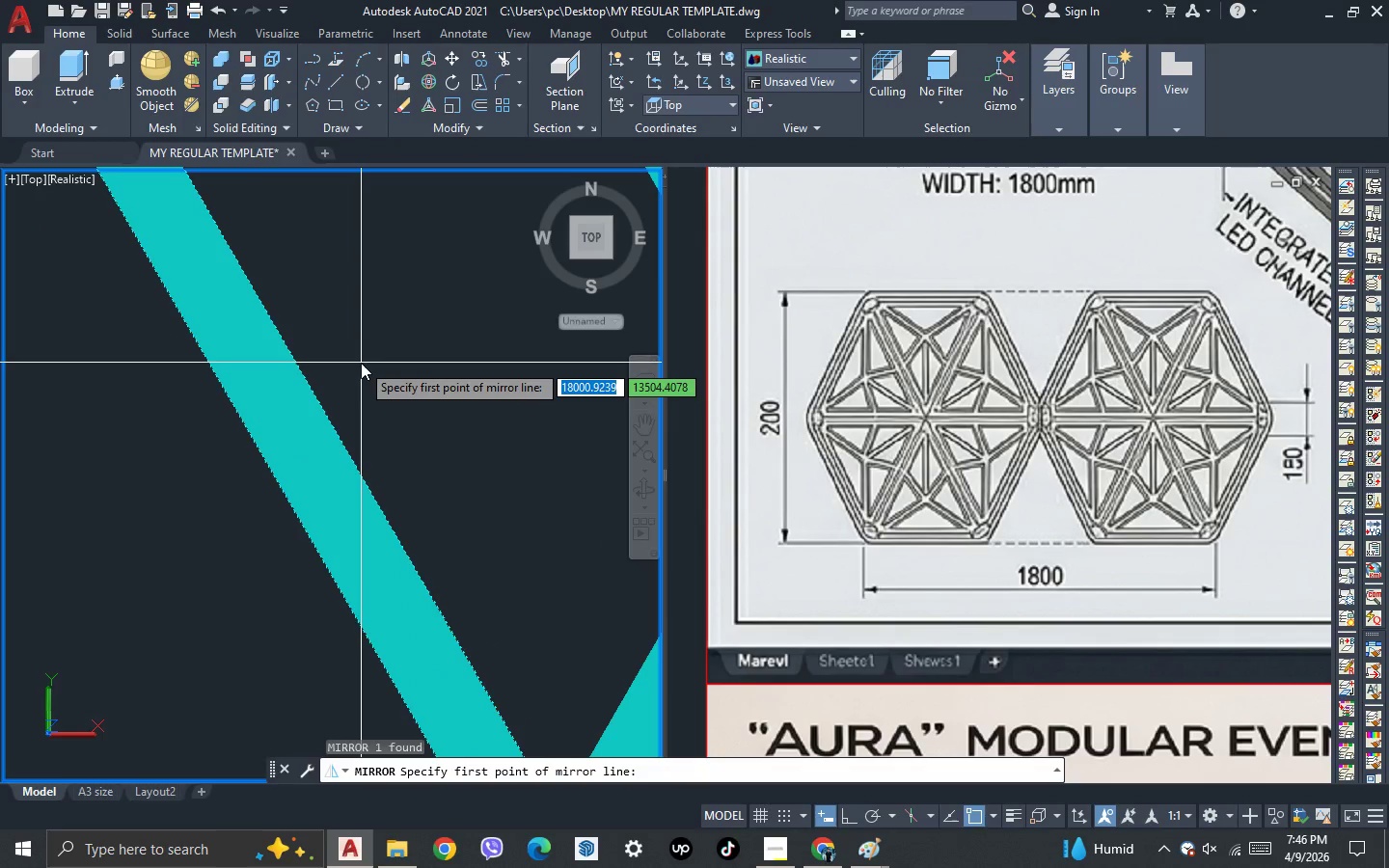 
hold_key(key=ShiftLeft, duration=0.42)
right_click([361, 363])
 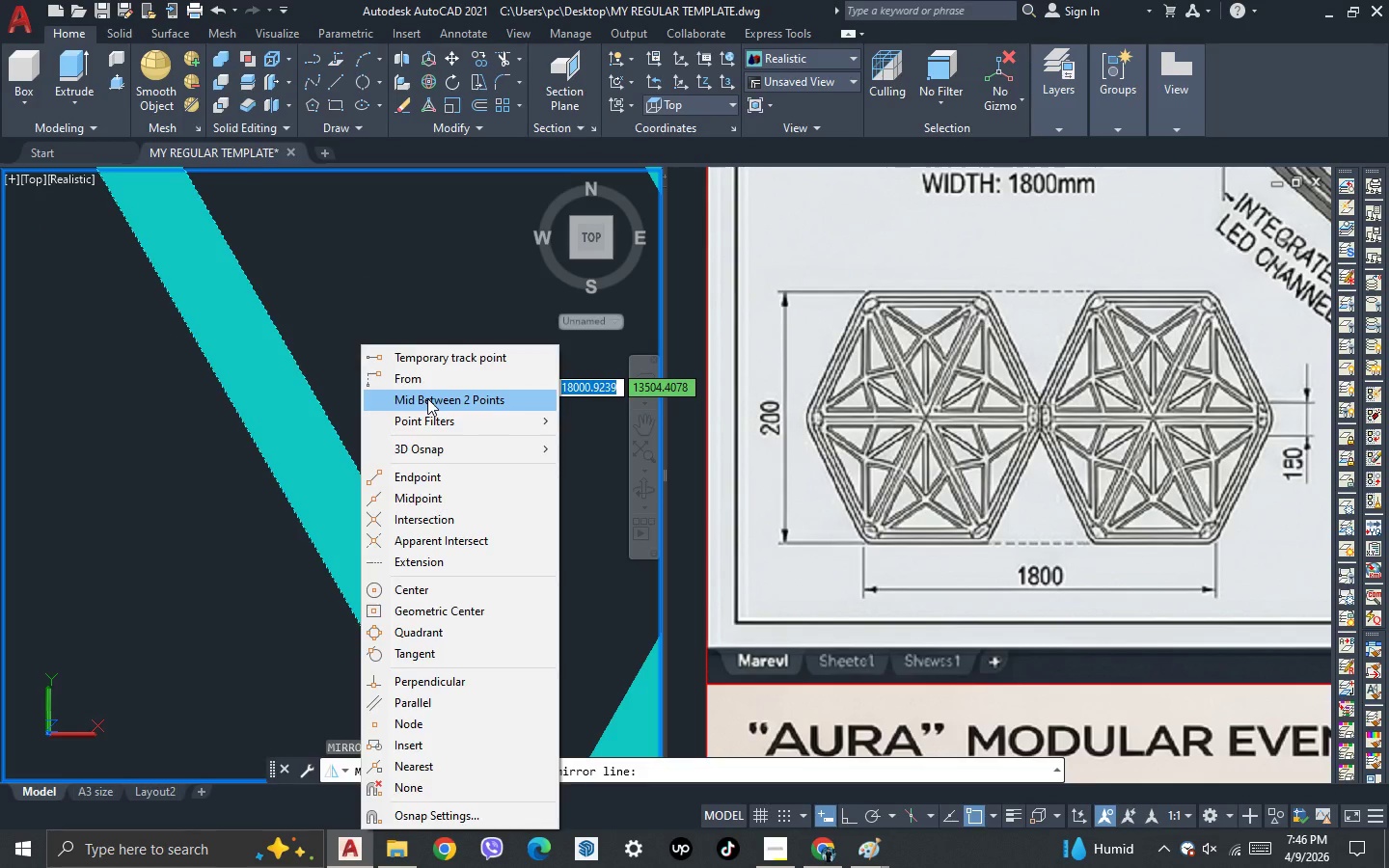 
left_click([427, 398])
 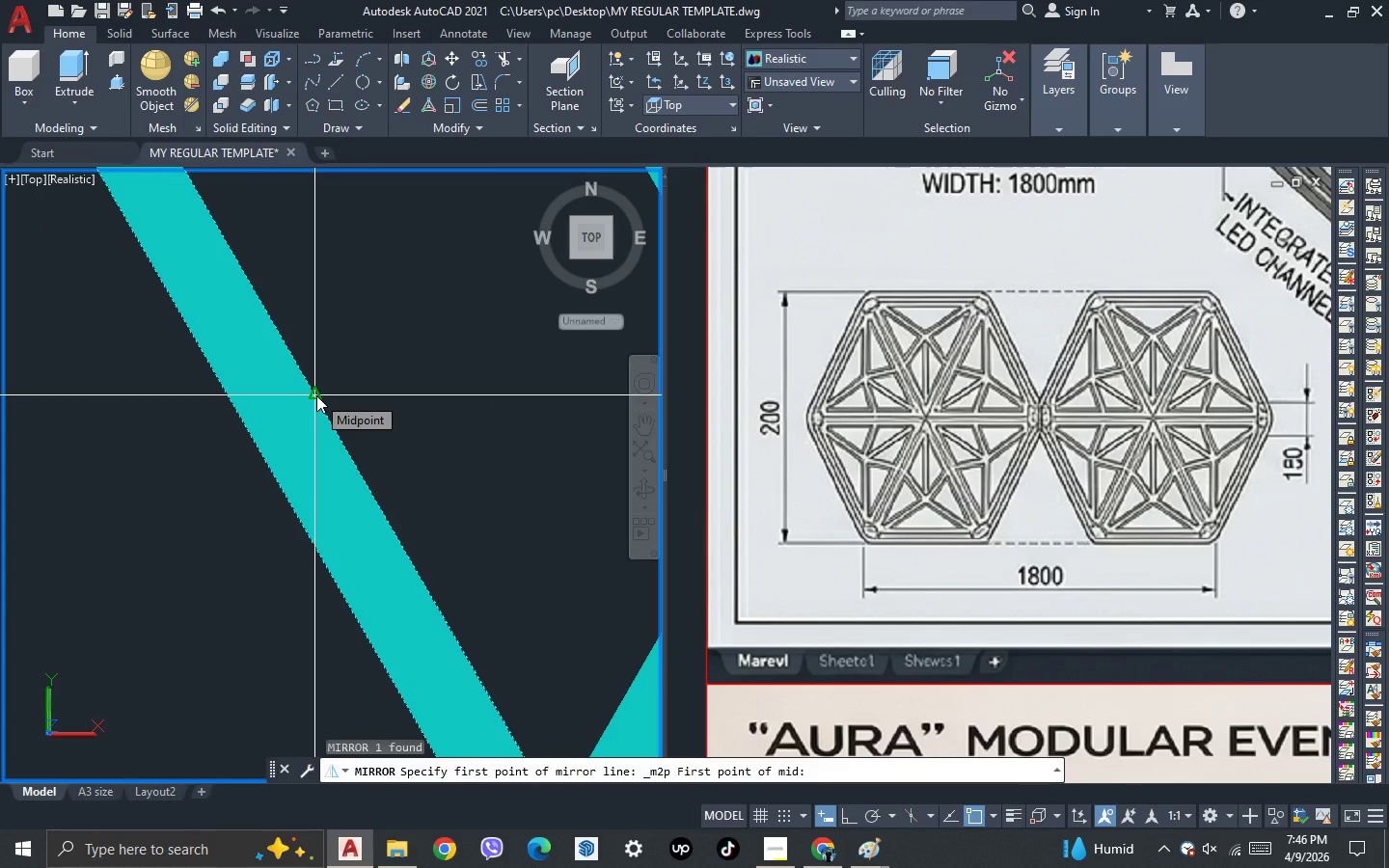 
scroll: coordinate [303, 409], scroll_direction: up, amount: 1.0
 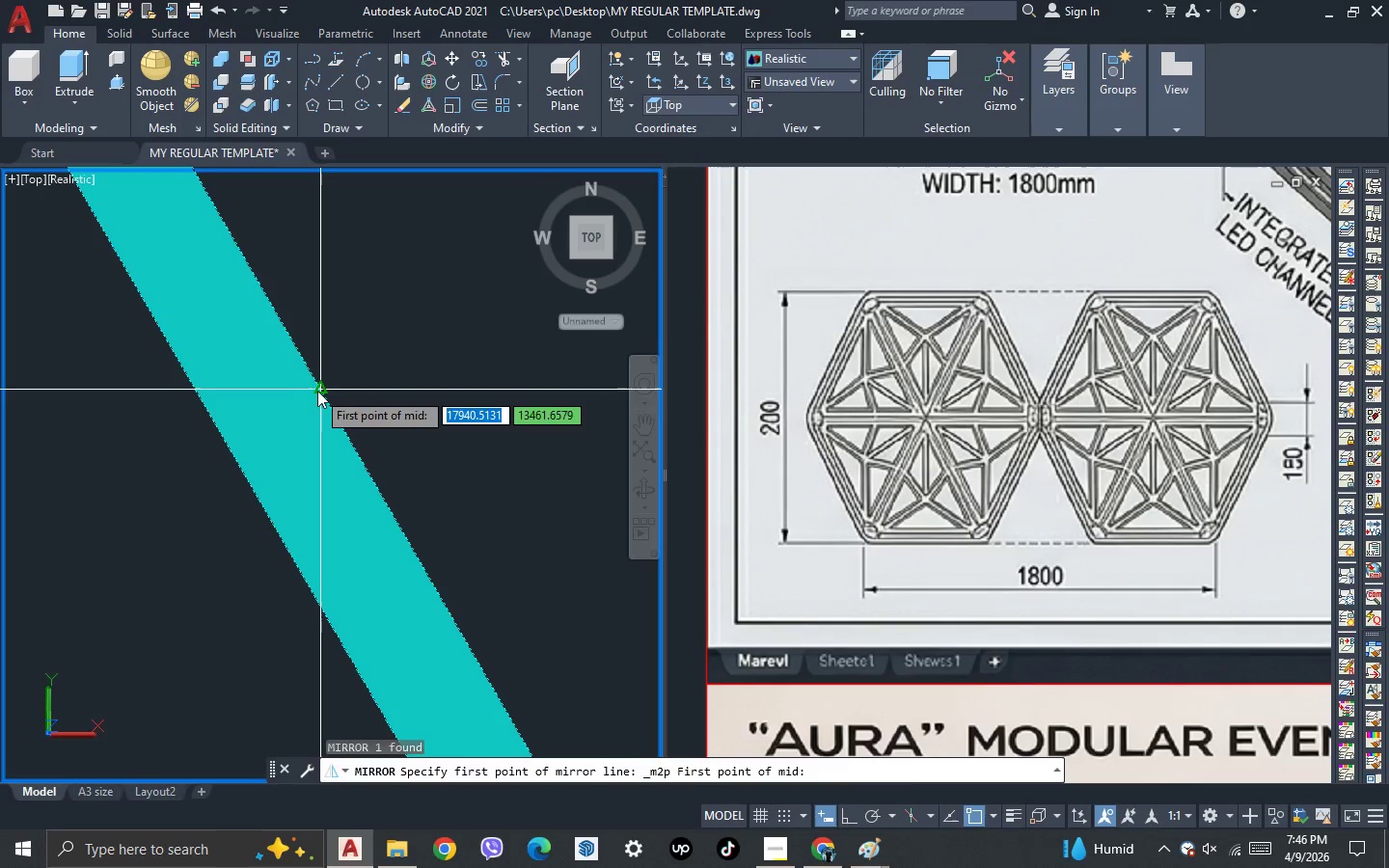 
left_click([318, 391])
 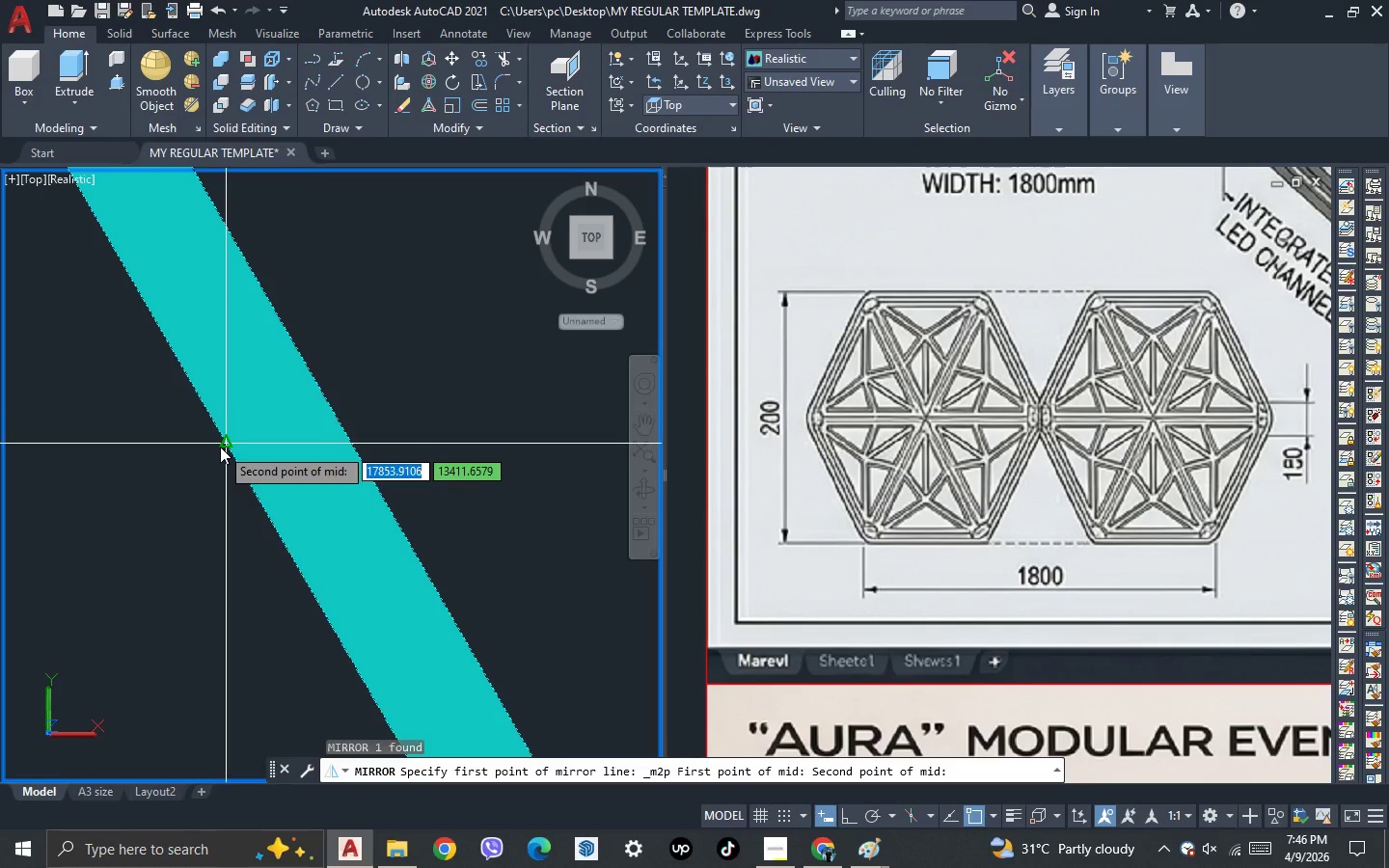 
scroll: coordinate [208, 474], scroll_direction: down, amount: 2.0
 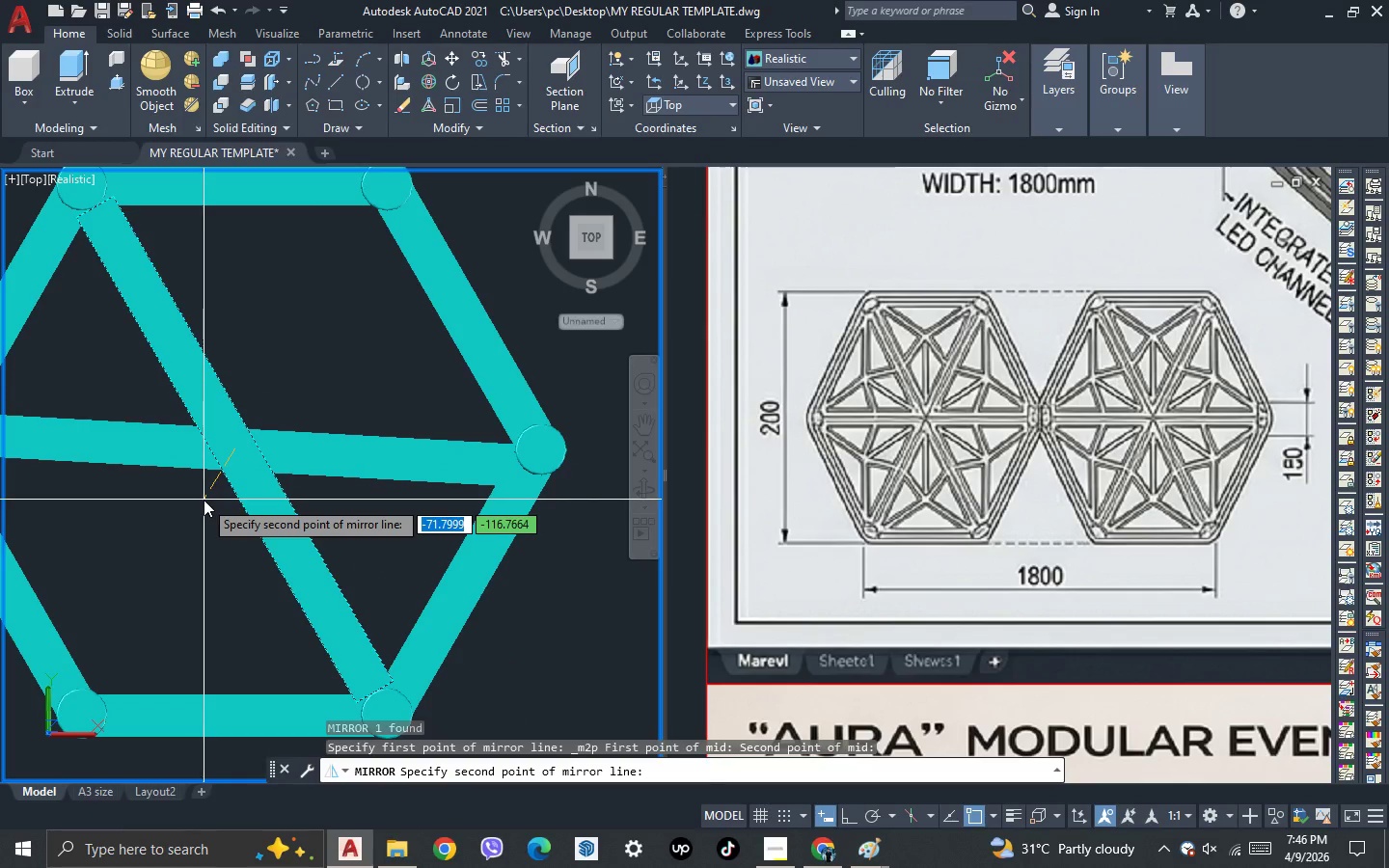 
key(F8)
 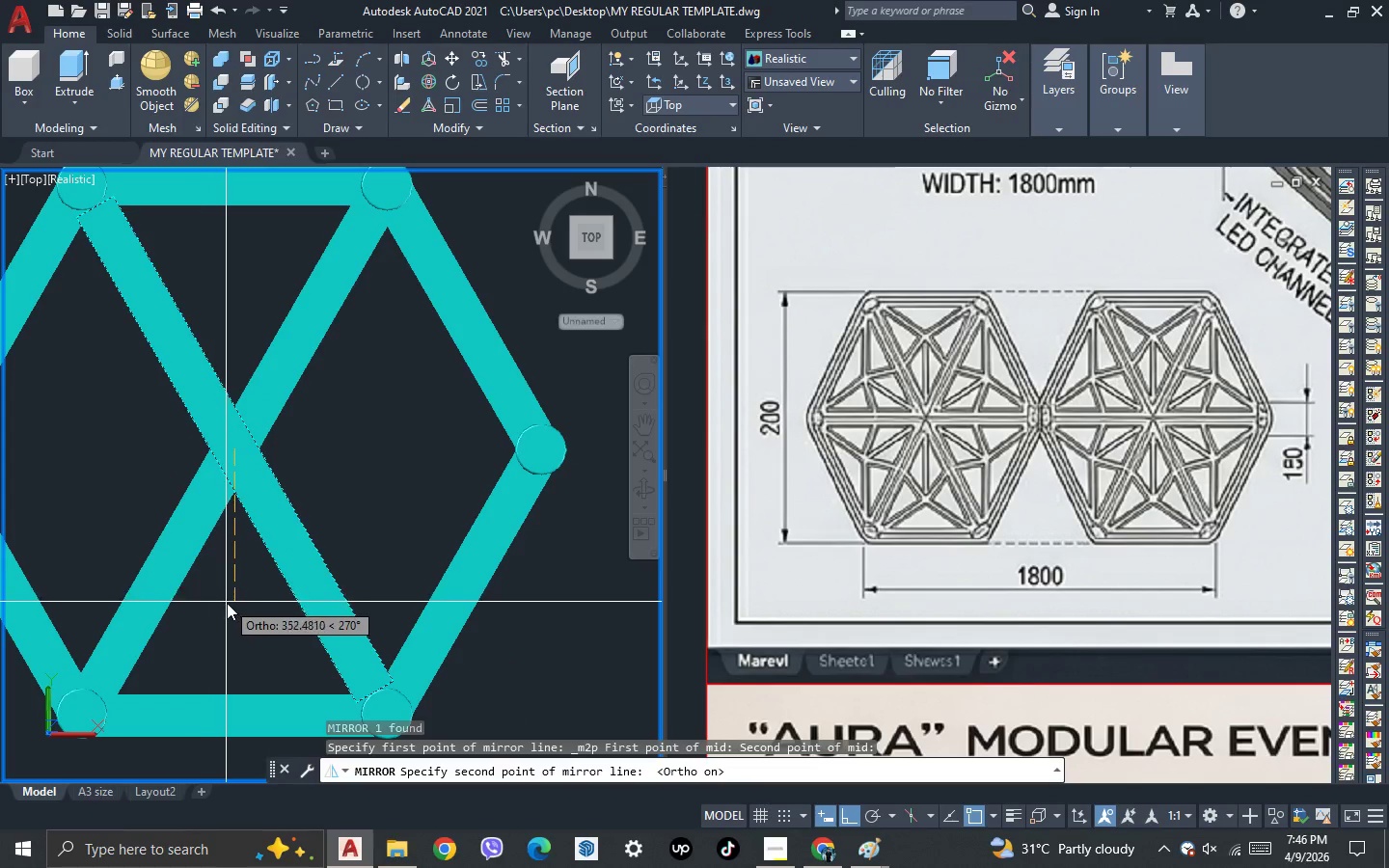 
left_click([227, 603])
 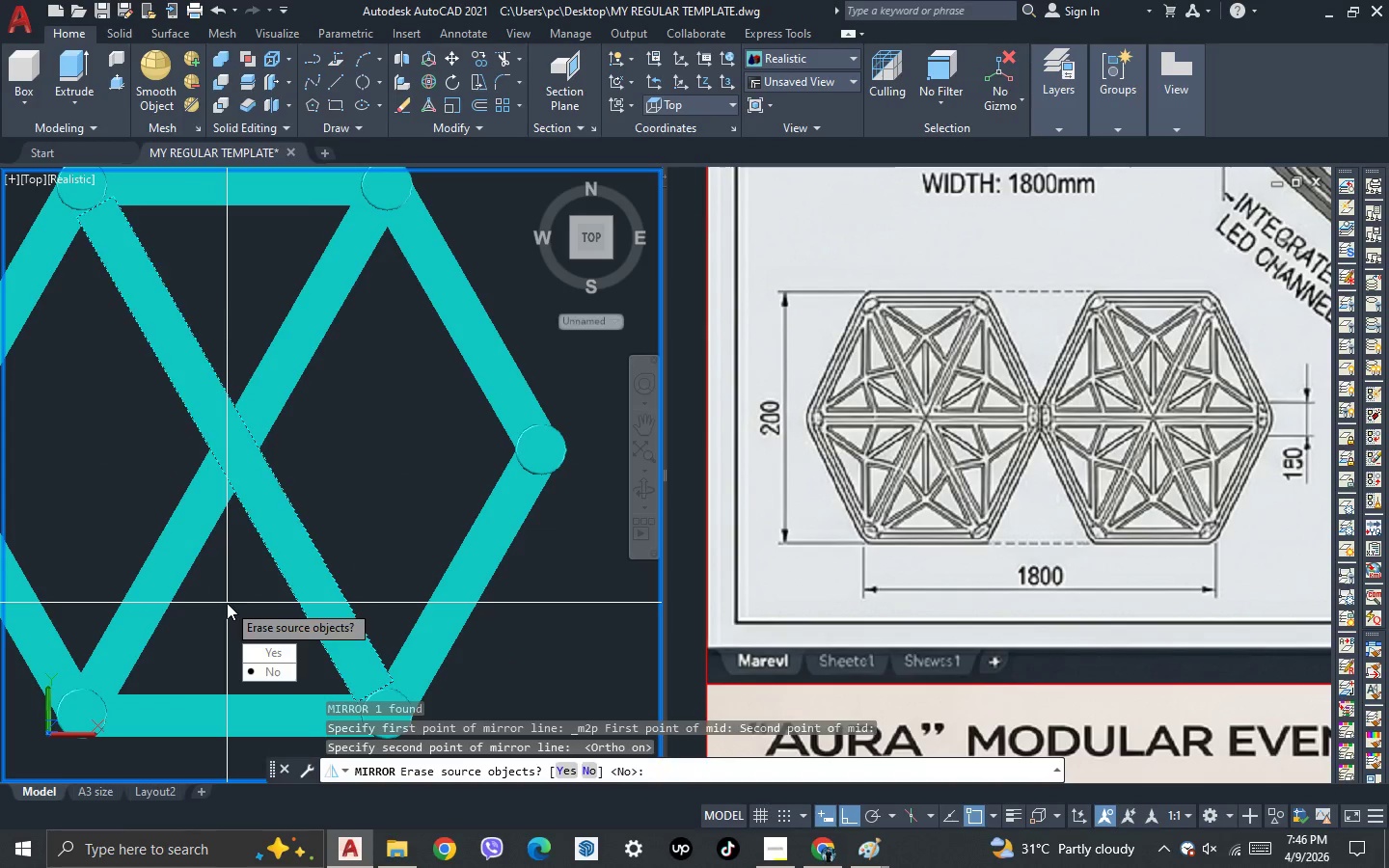 
key(Space)
 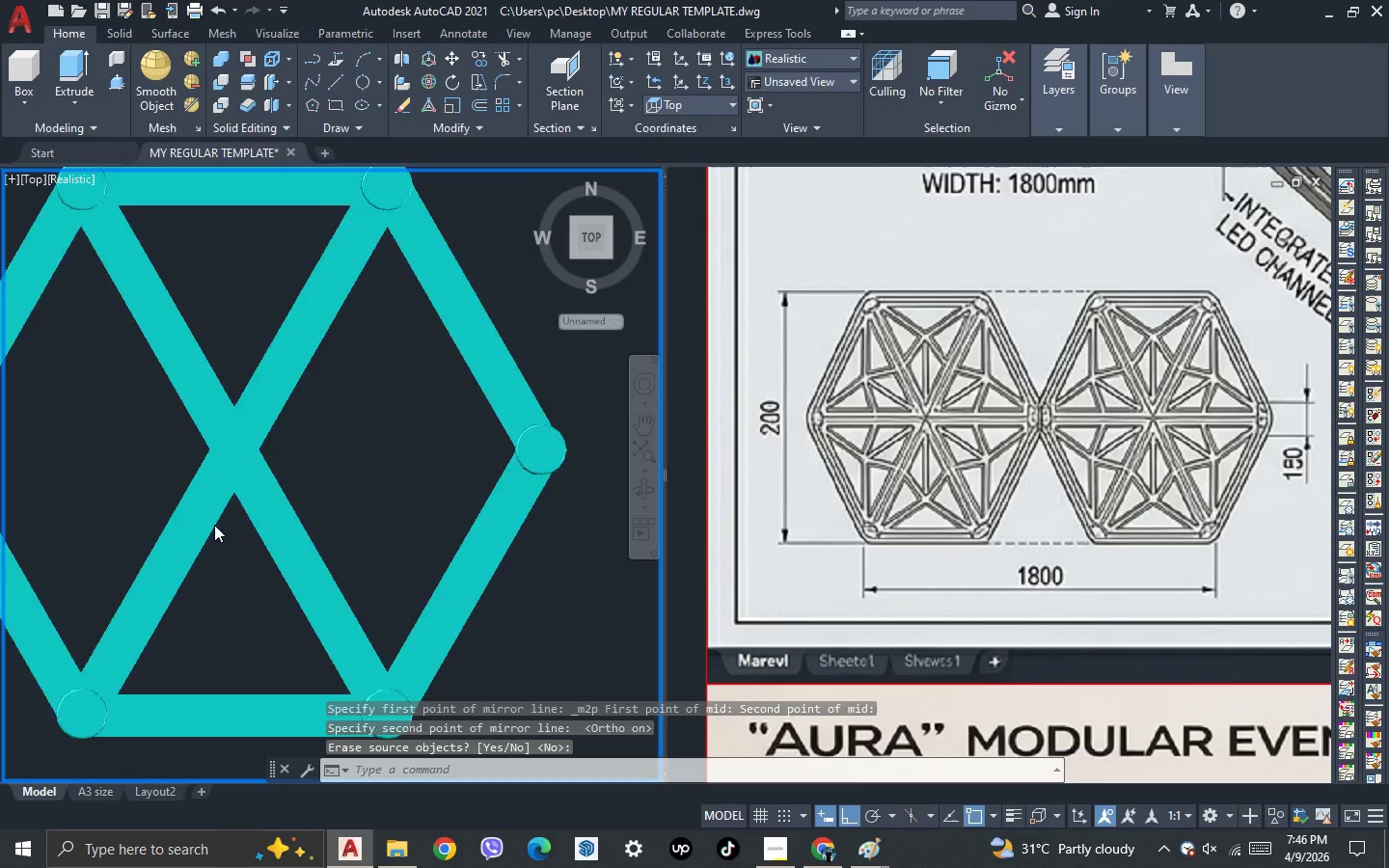 
scroll: coordinate [215, 495], scroll_direction: down, amount: 3.0
 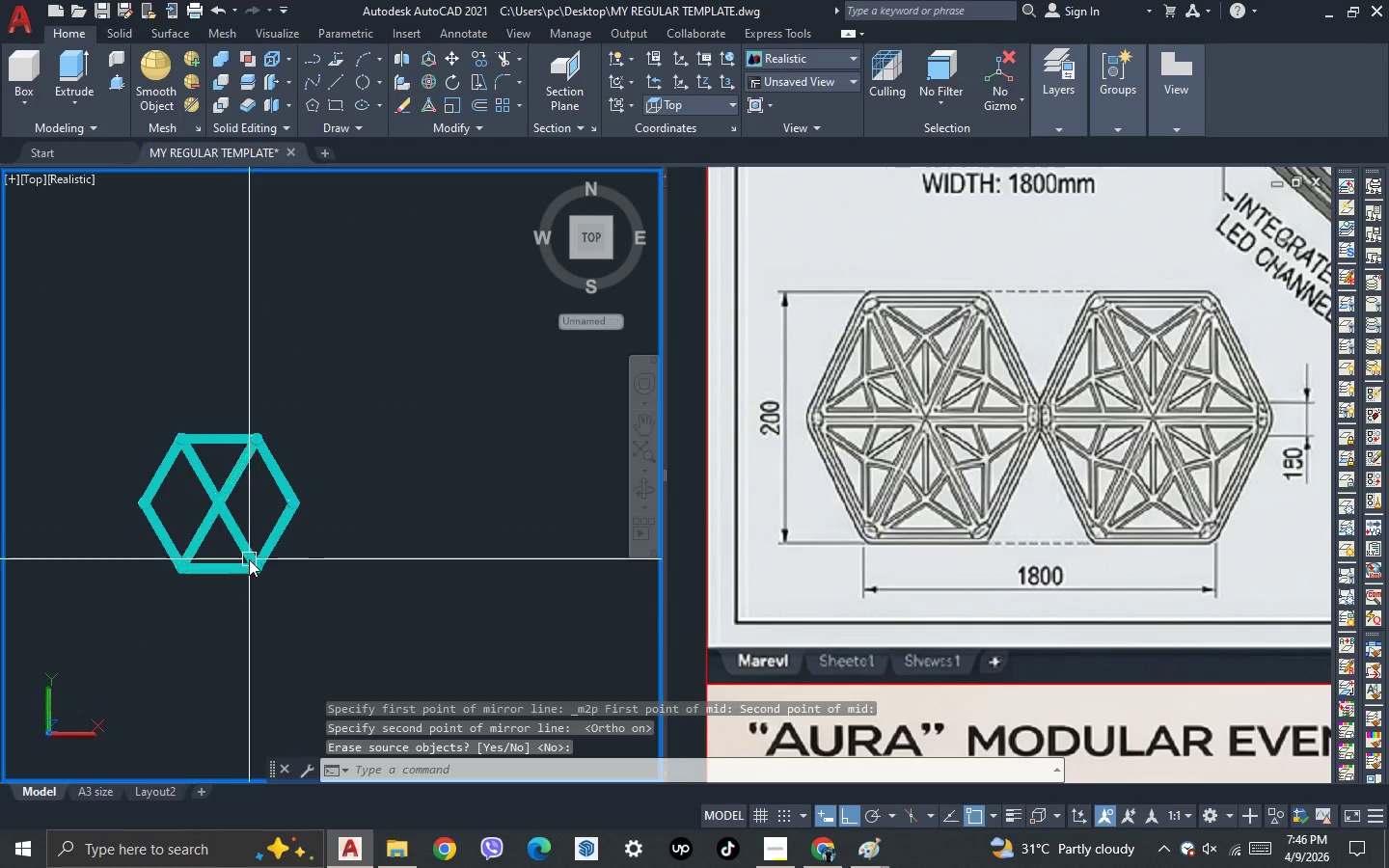 
scroll: coordinate [225, 536], scroll_direction: up, amount: 2.0
 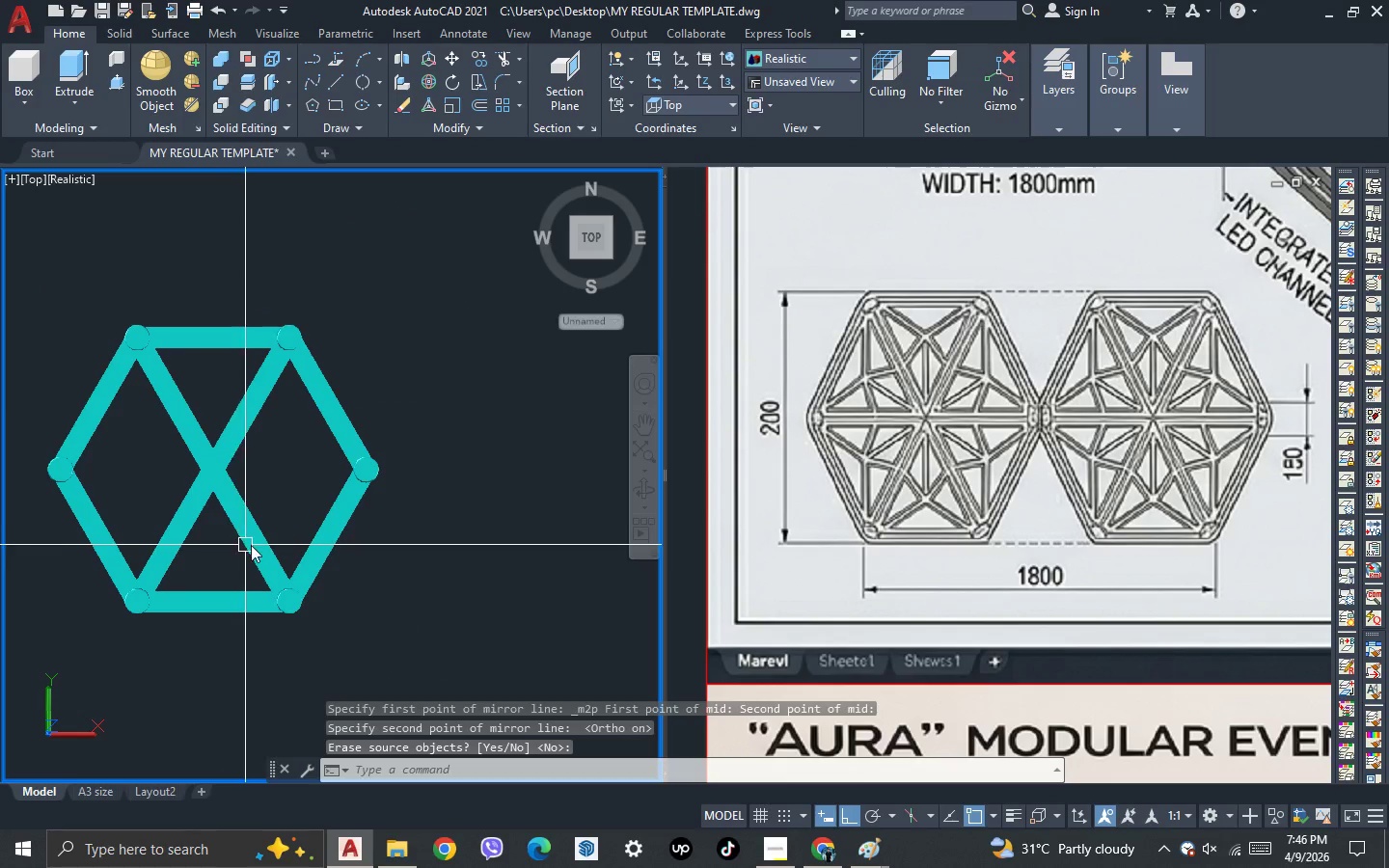 
key(3)
 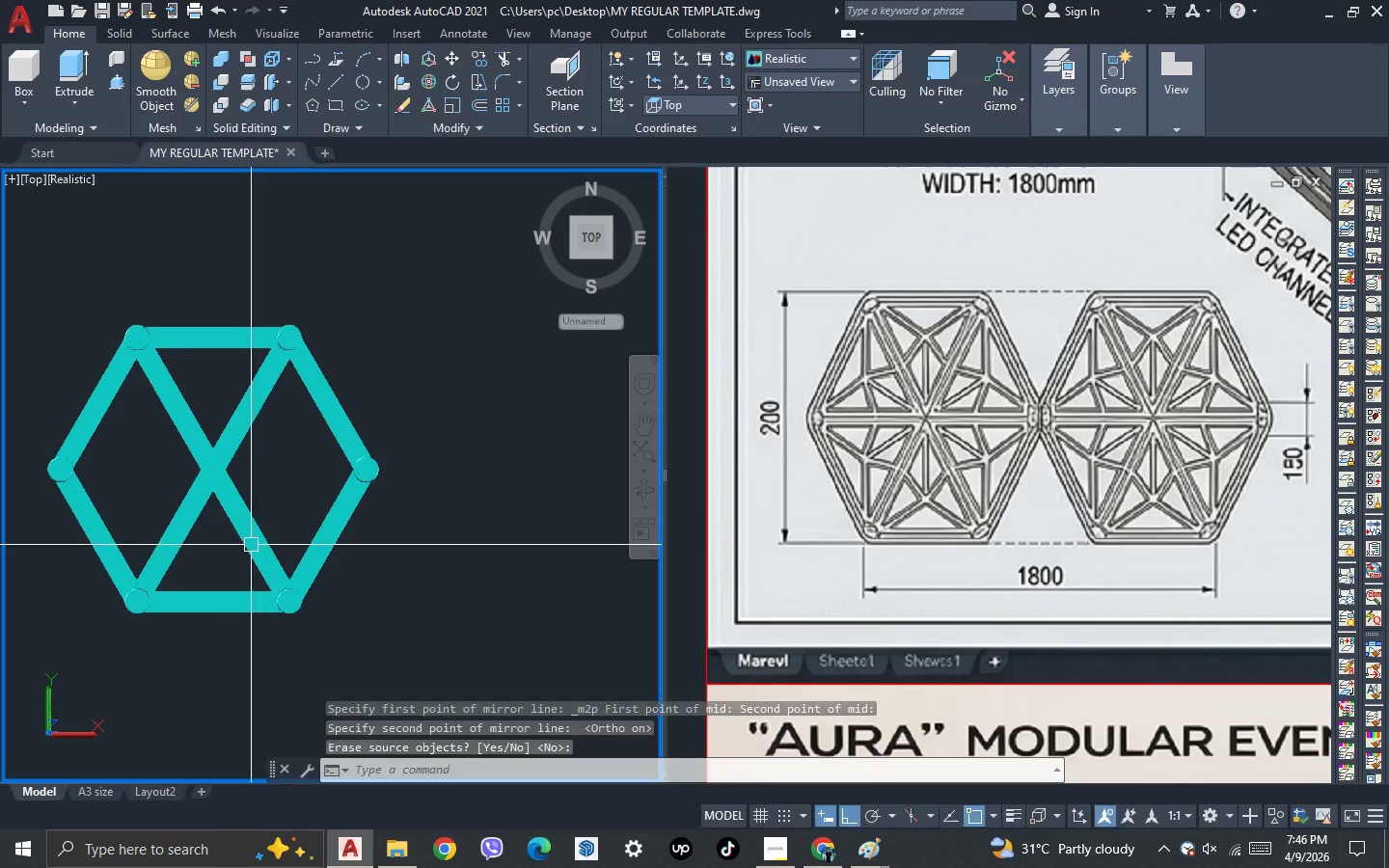 
key(Space)
 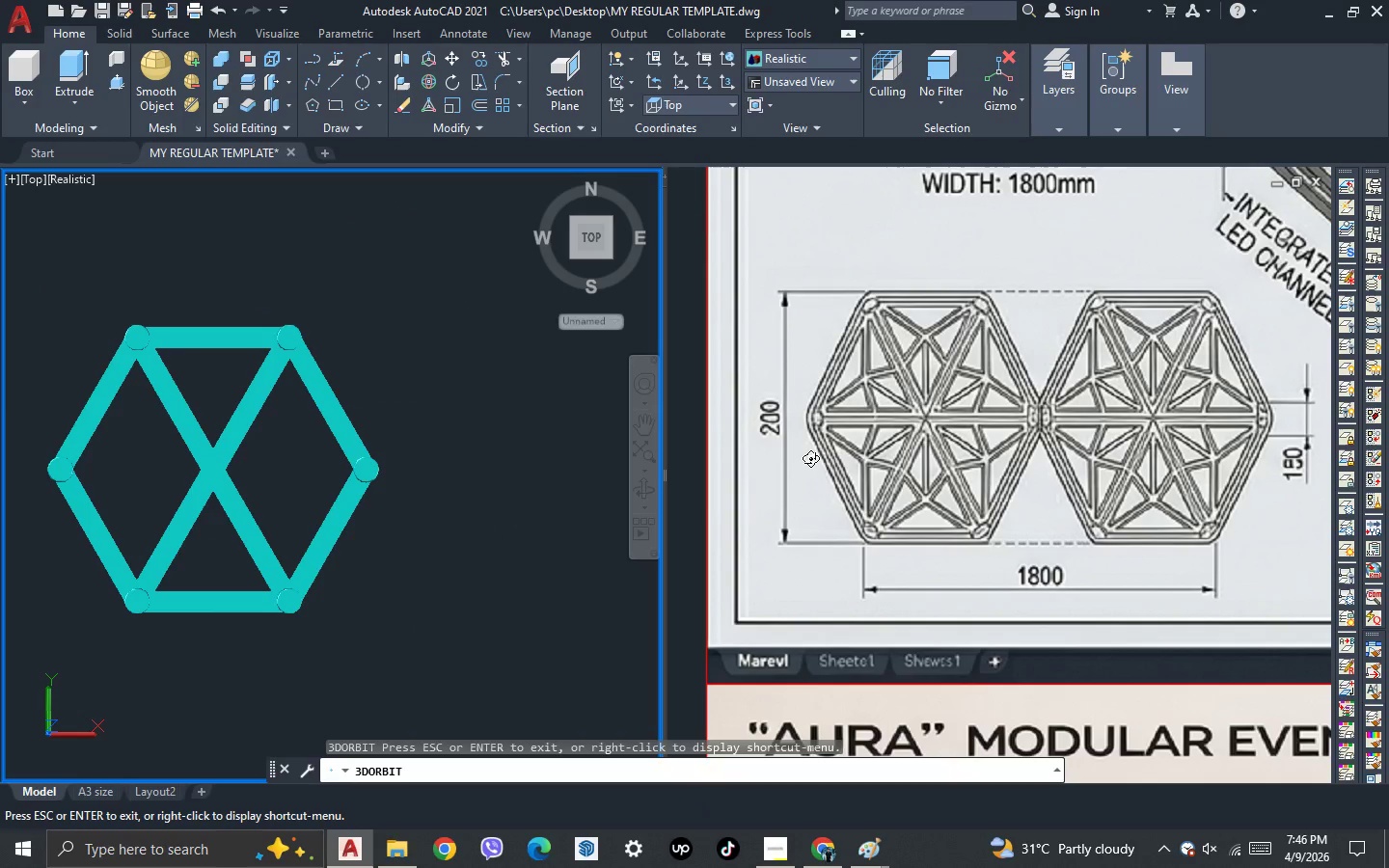 
left_click([810, 458])
 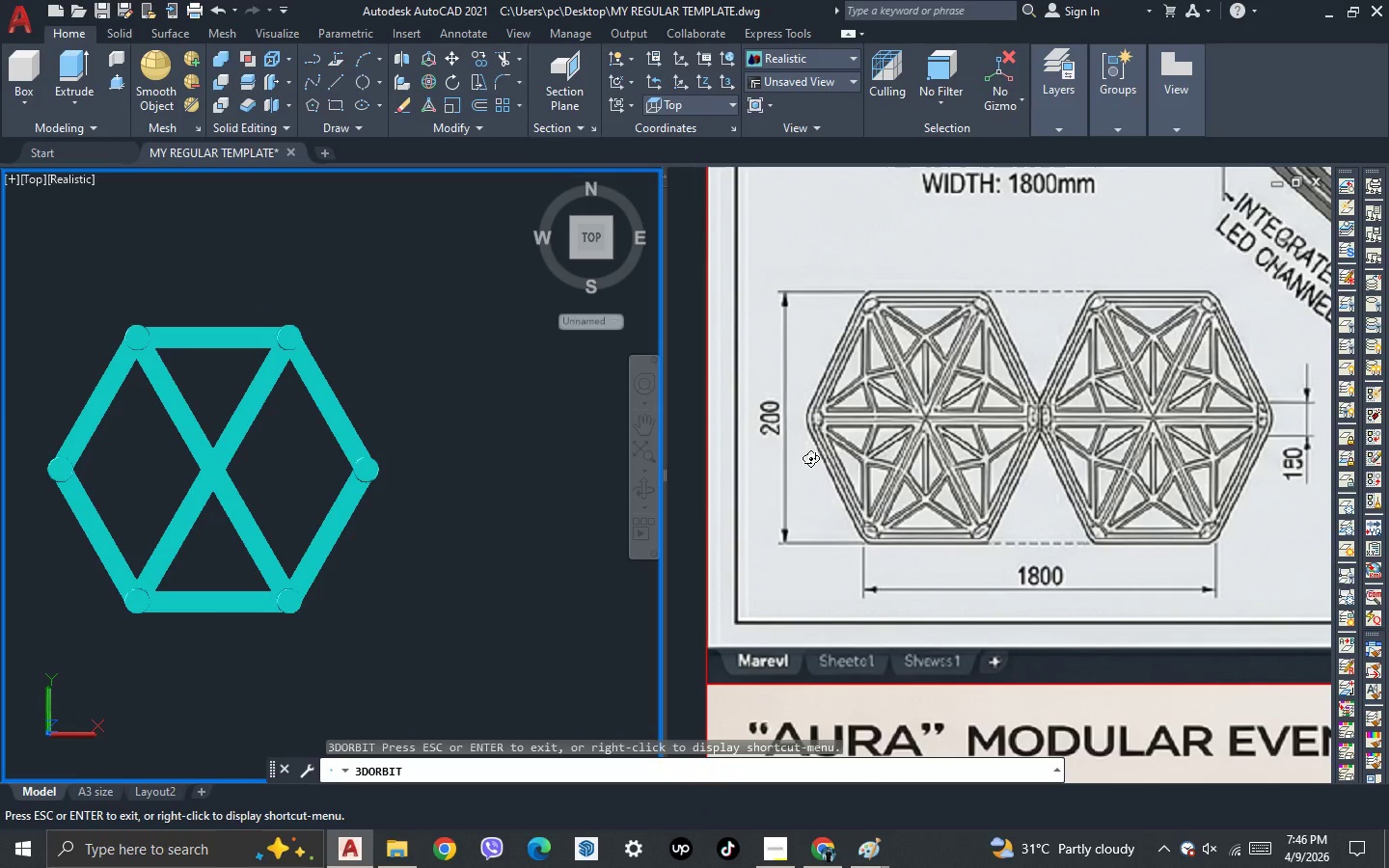 
key(Escape)
 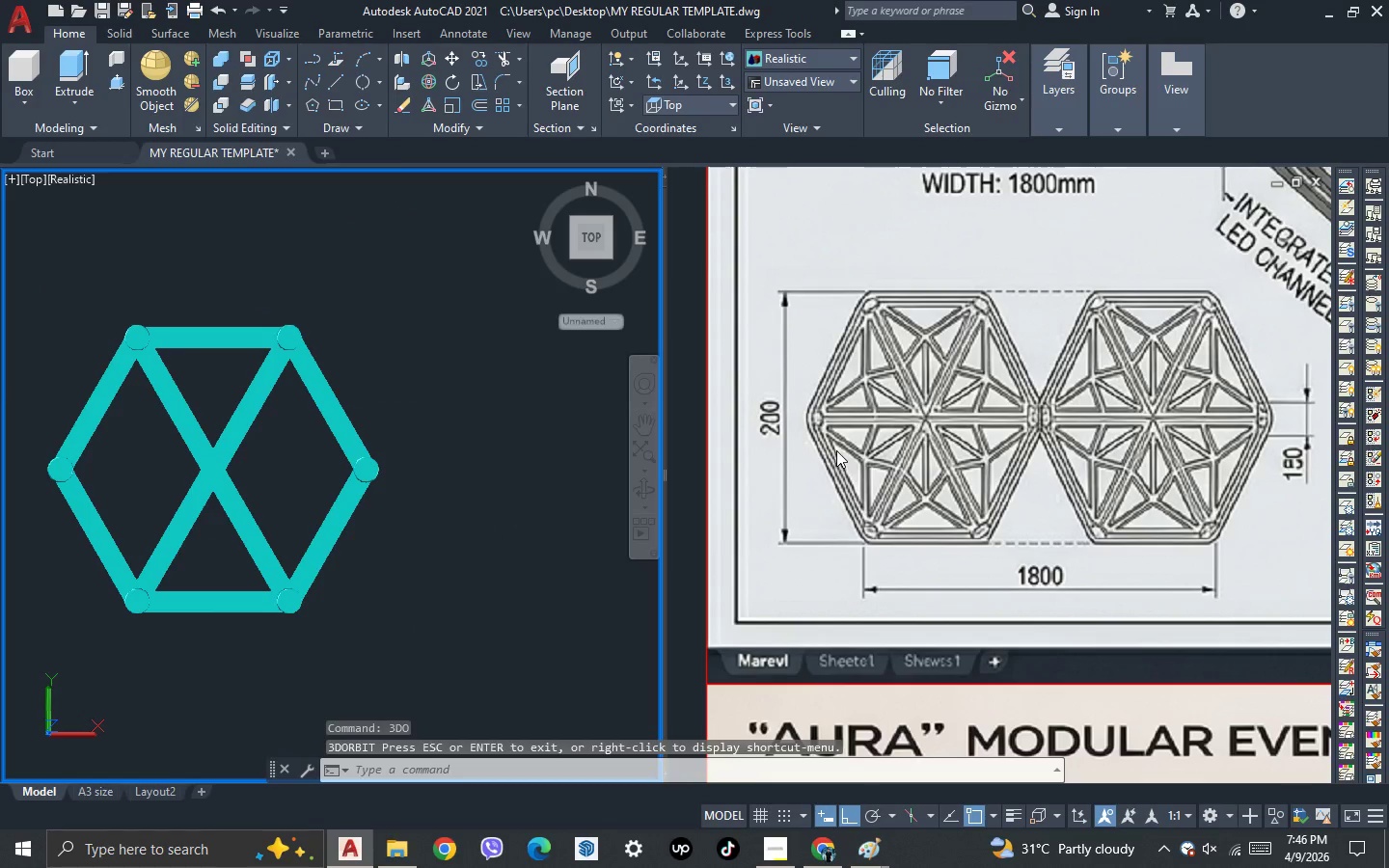 
left_click([836, 450])
 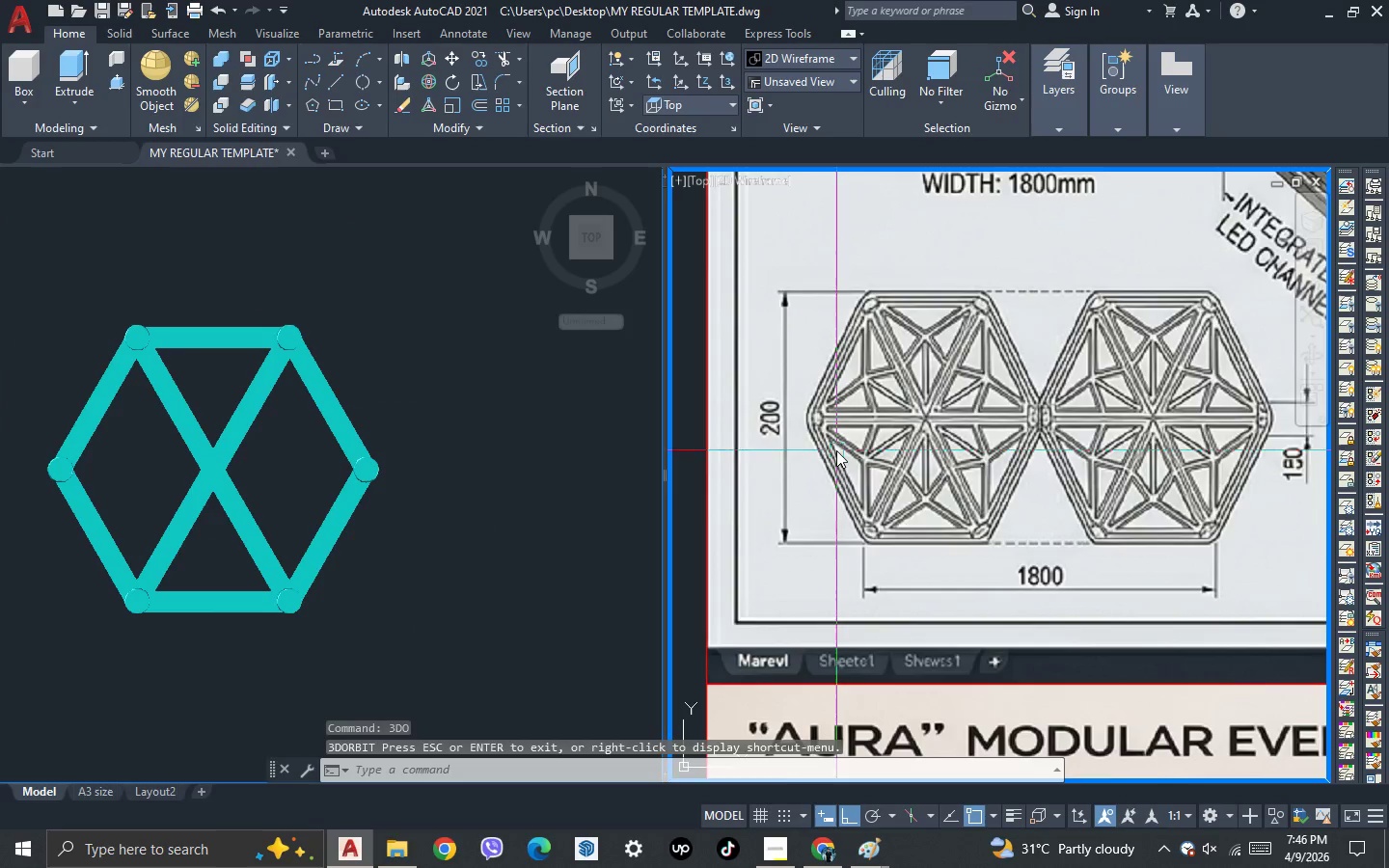 
scroll: coordinate [836, 449], scroll_direction: down, amount: 2.0
 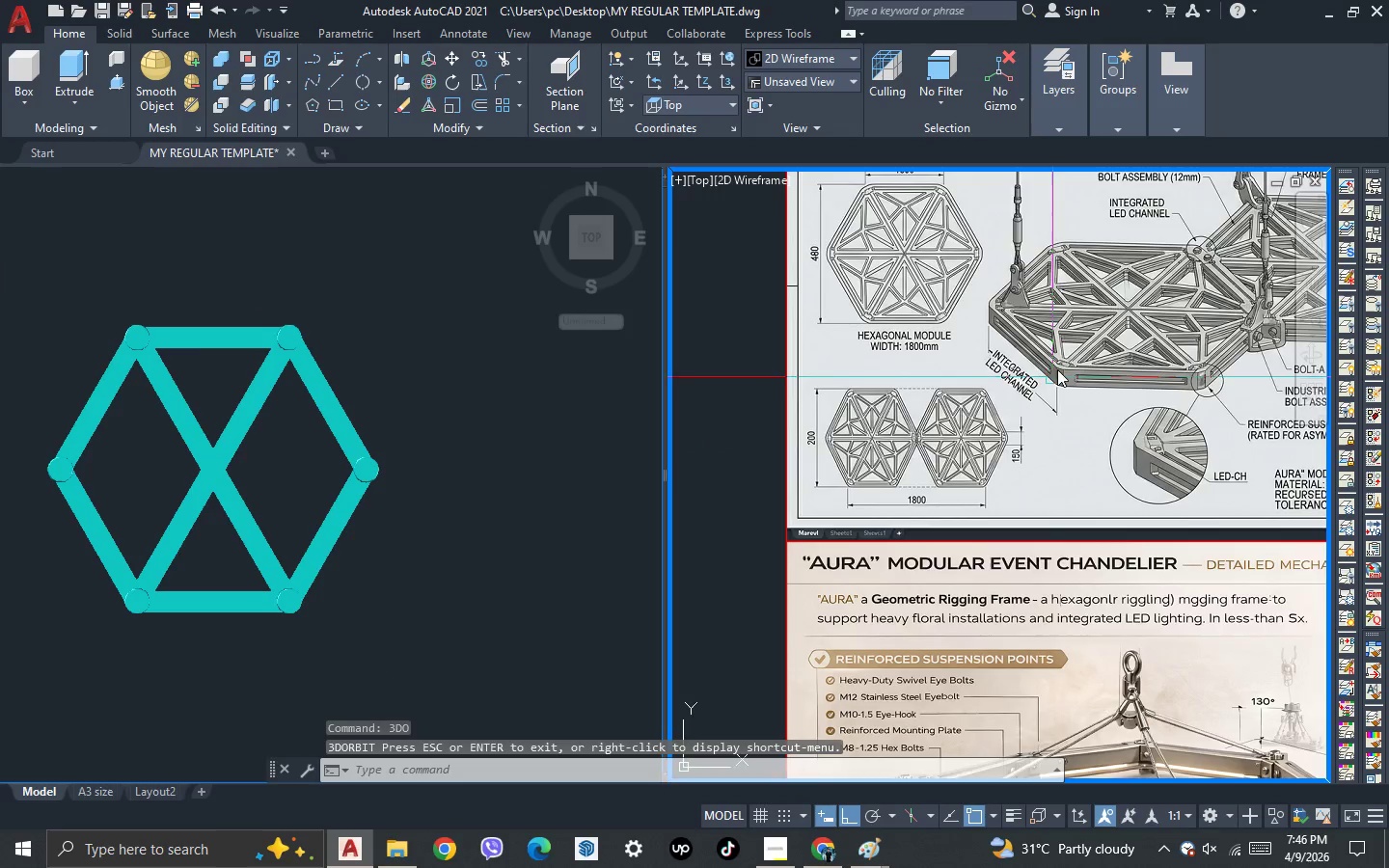 
scroll: coordinate [1070, 319], scroll_direction: up, amount: 3.0
 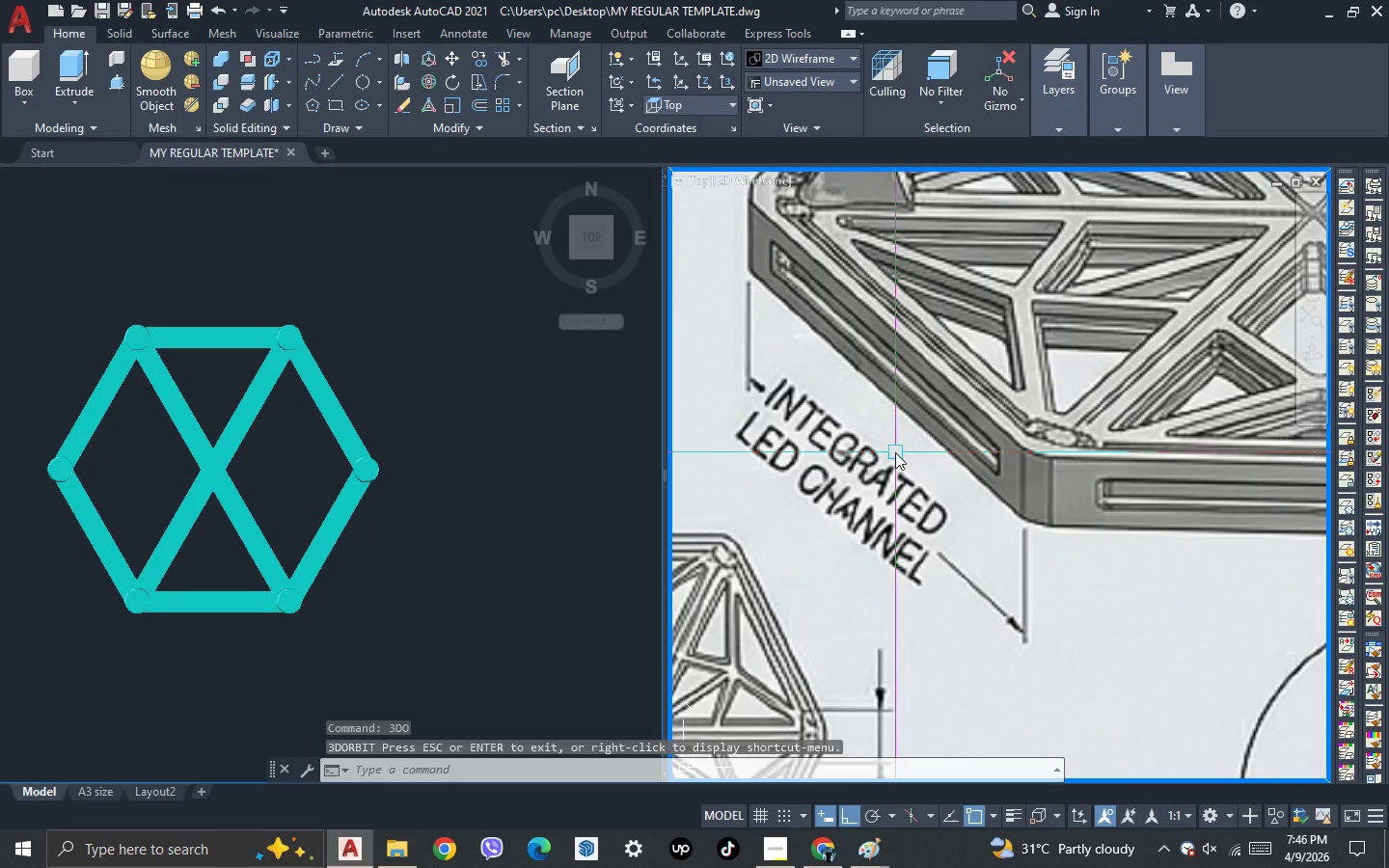 
scroll: coordinate [895, 452], scroll_direction: down, amount: 2.0
 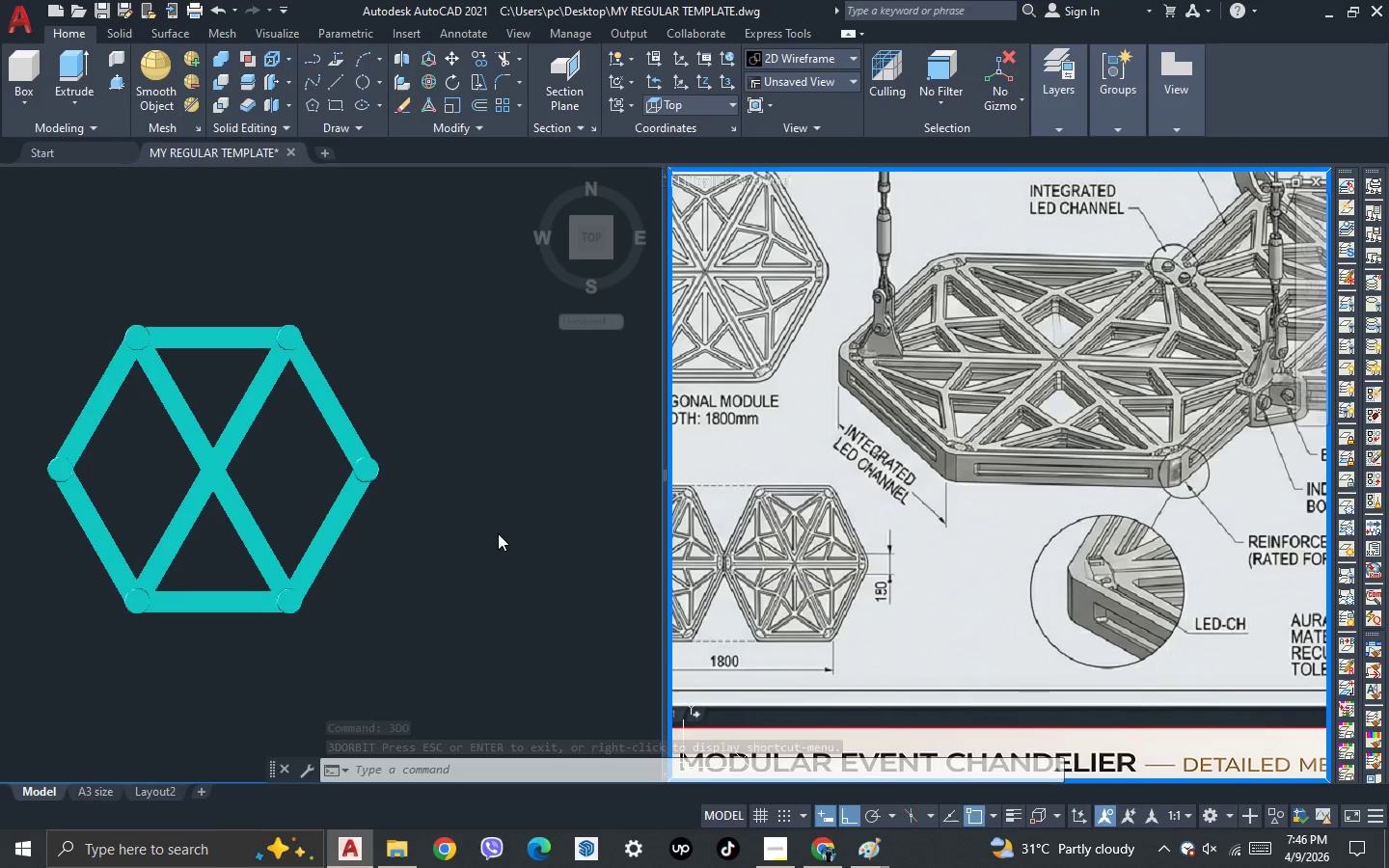 
left_click([485, 535])
 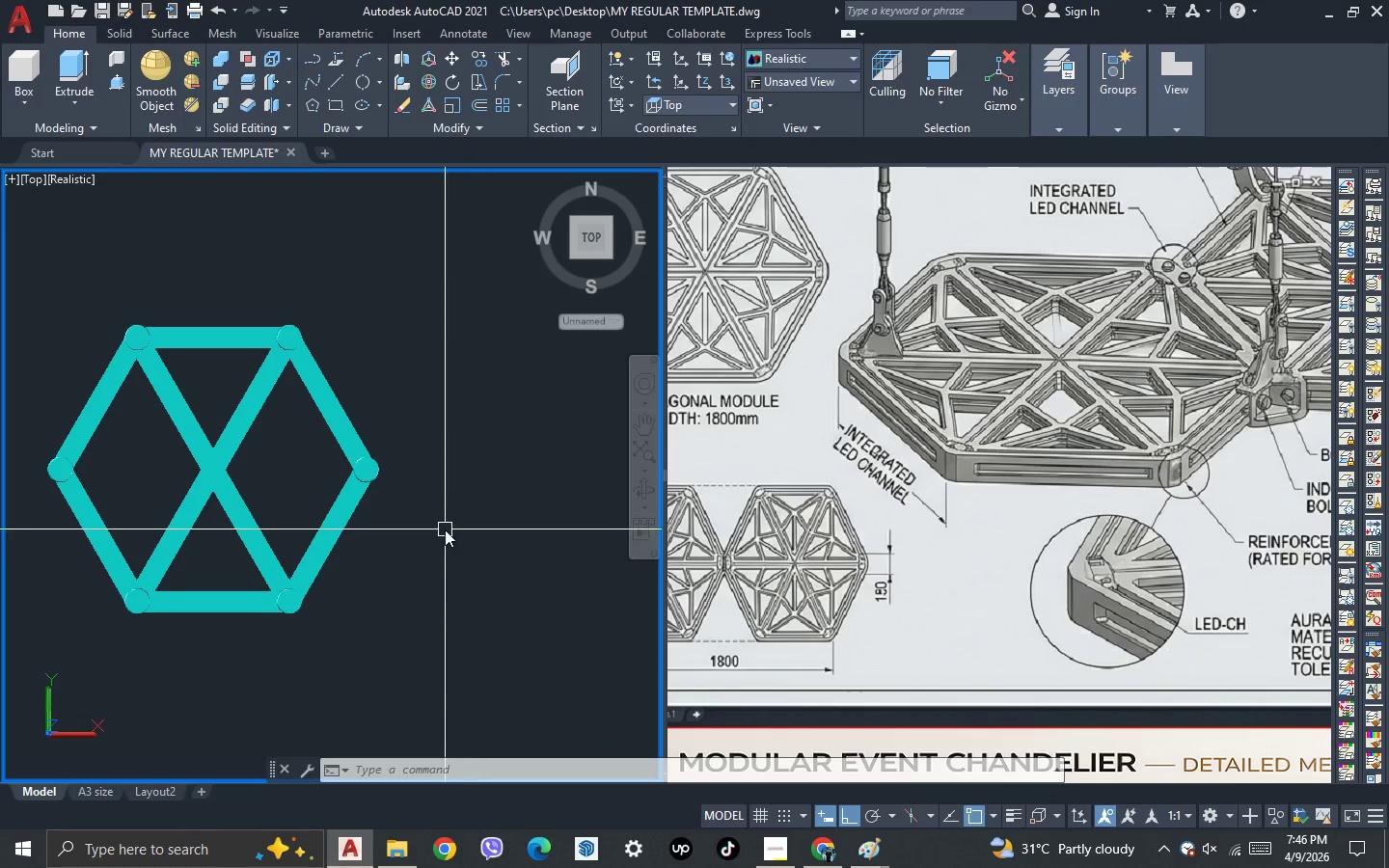 
key(3)
 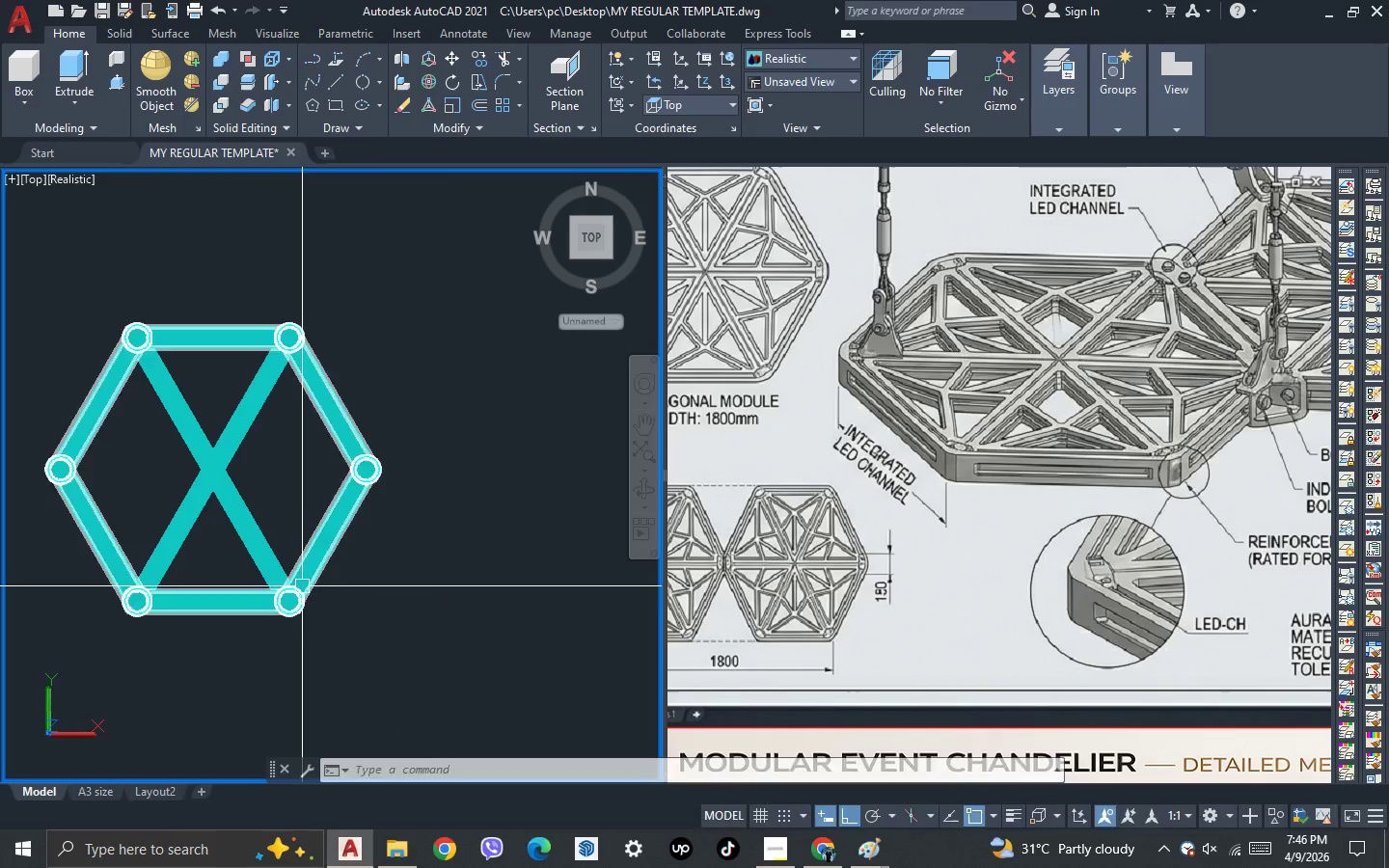 
key(Space)
 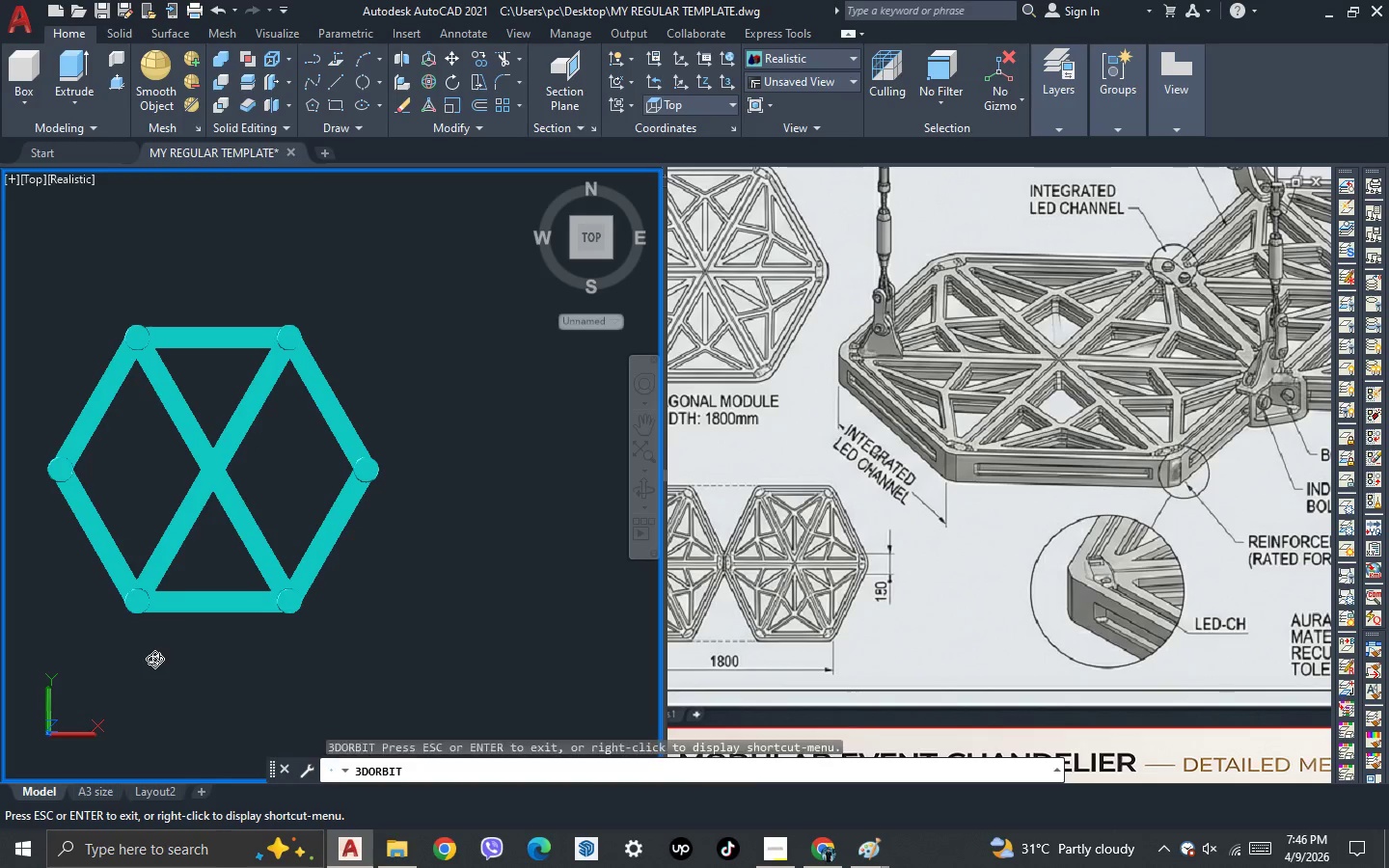 
left_click_drag(start_coordinate=[154, 659], to_coordinate=[258, 557])
 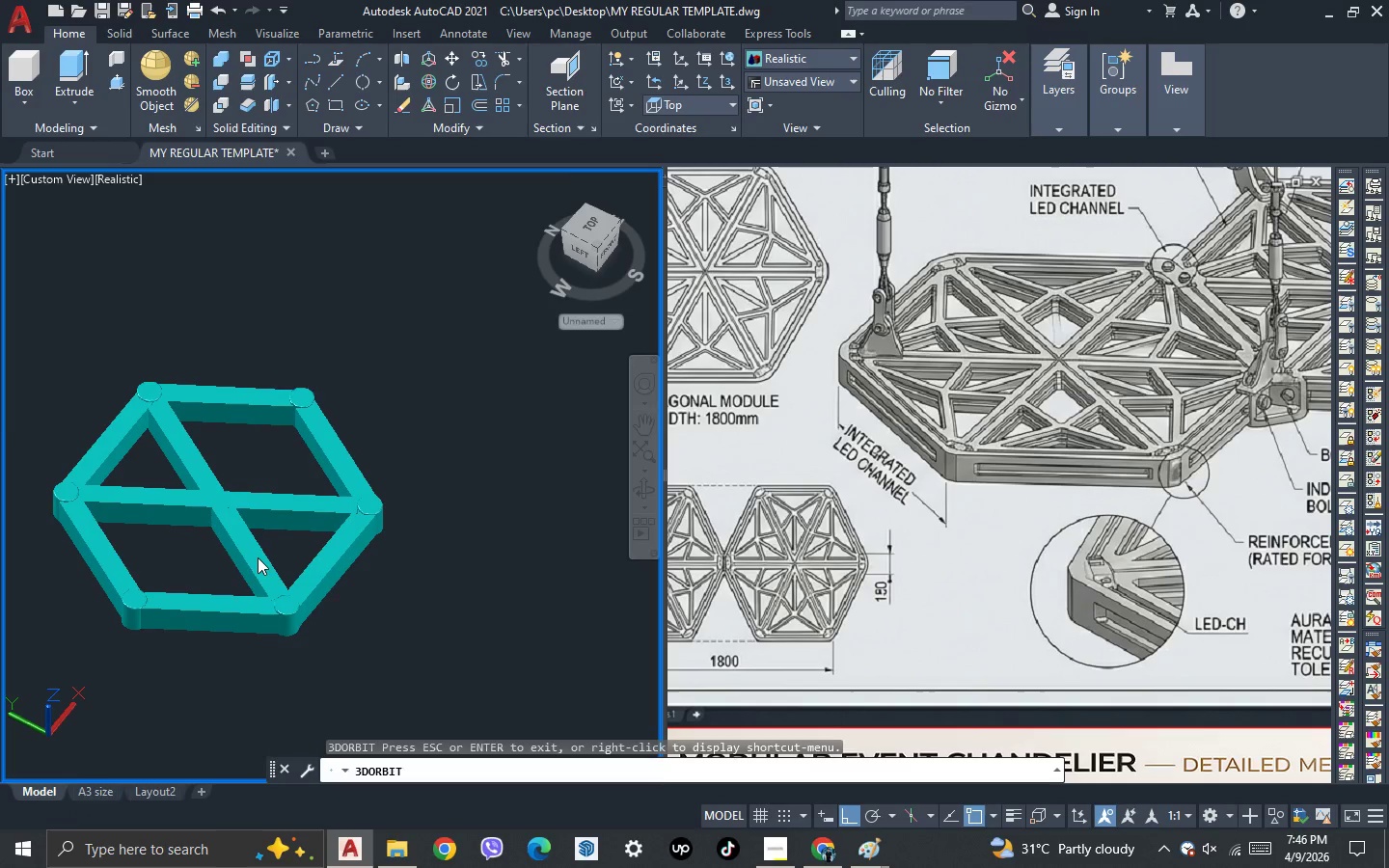 
key(Escape)
 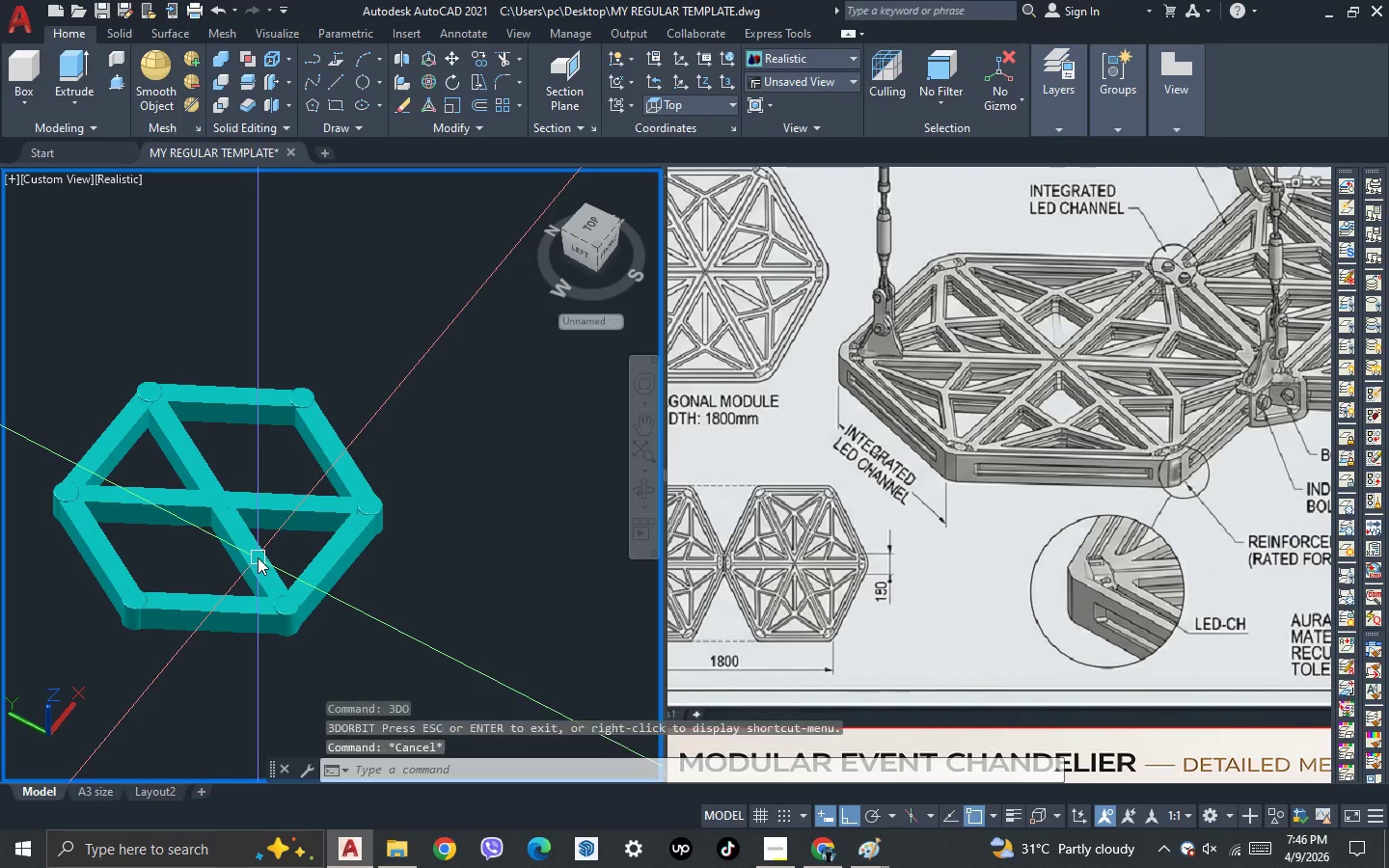 
key(Escape)
 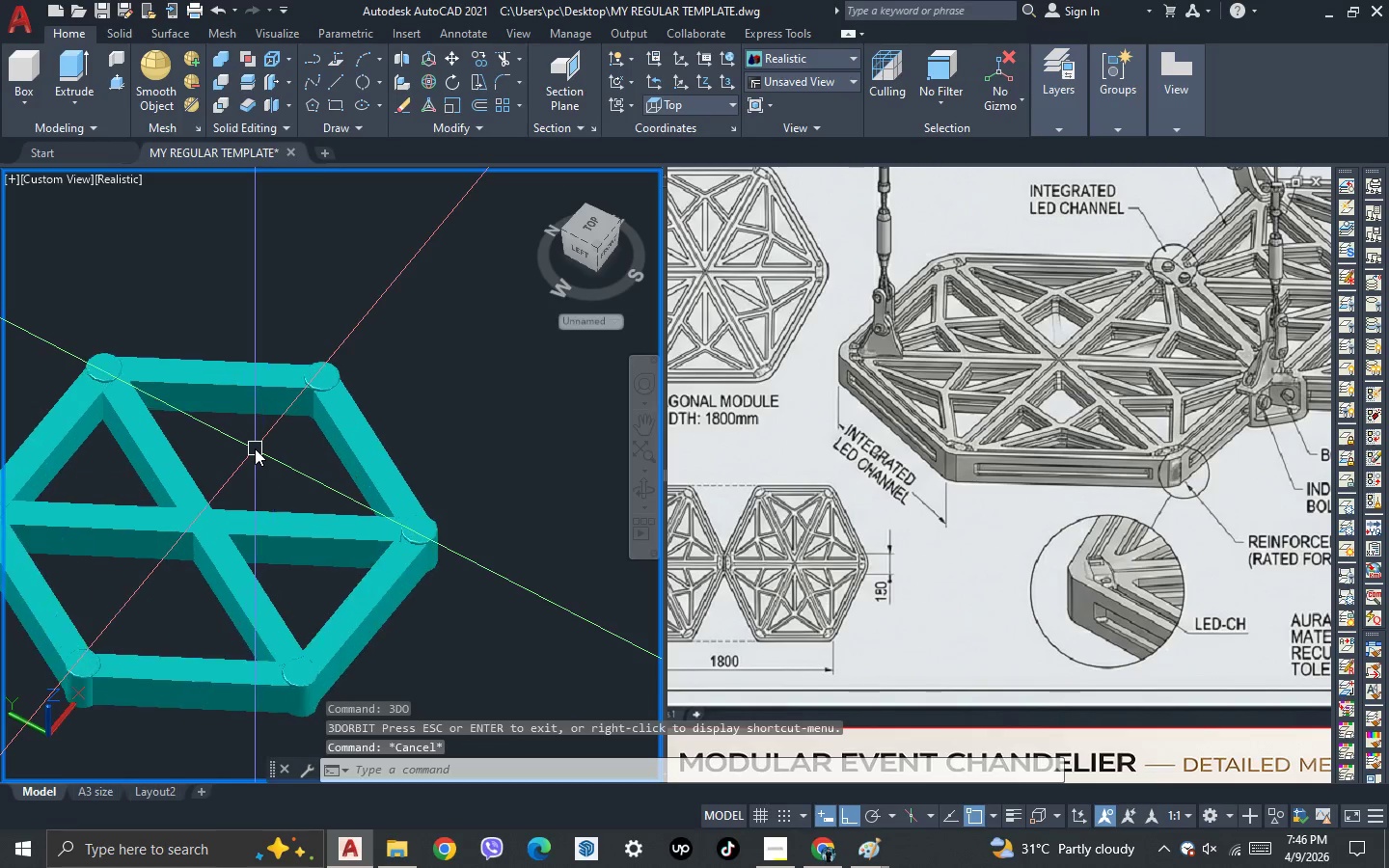 
scroll: coordinate [255, 448], scroll_direction: up, amount: 1.0
 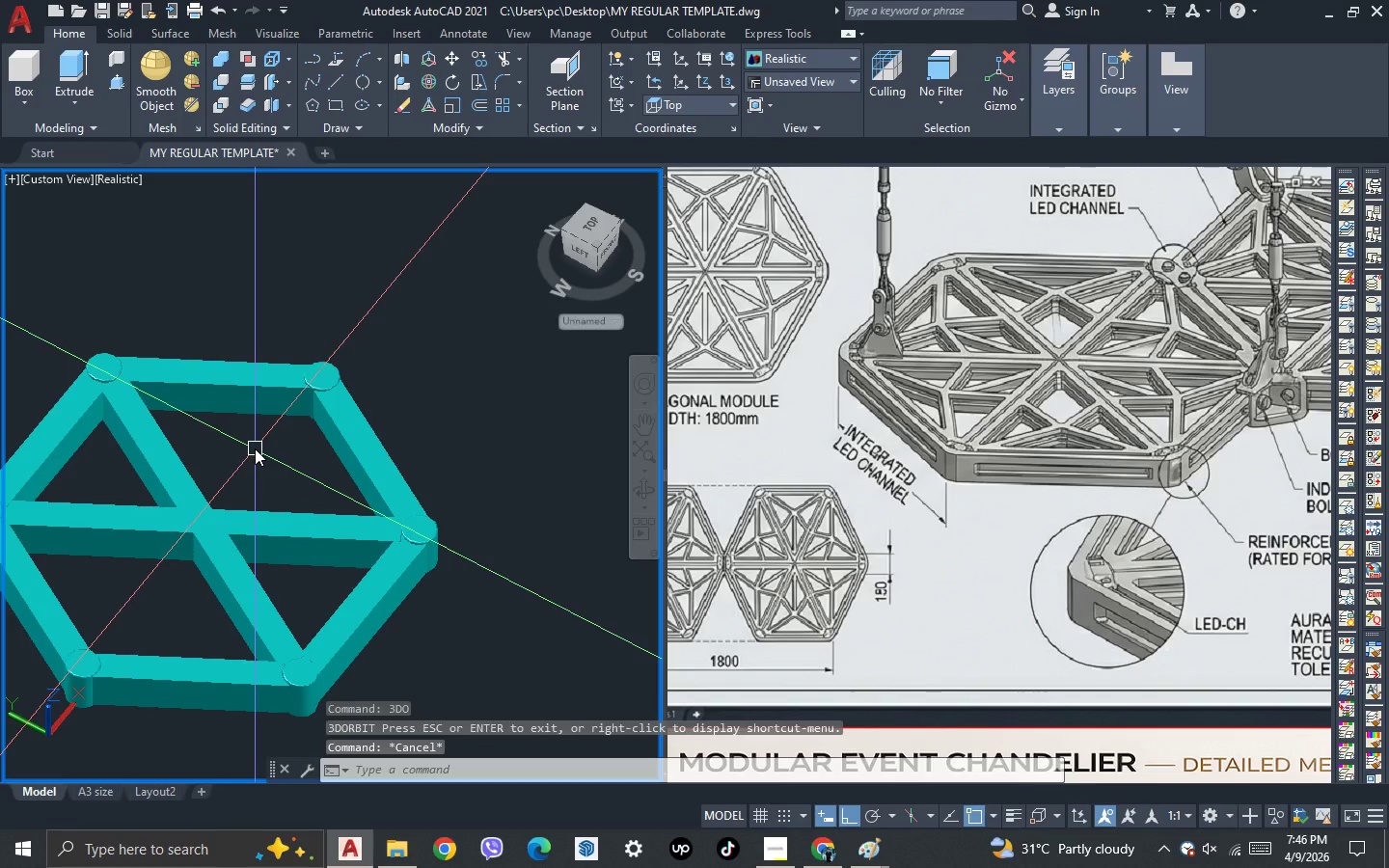 
key(L)
 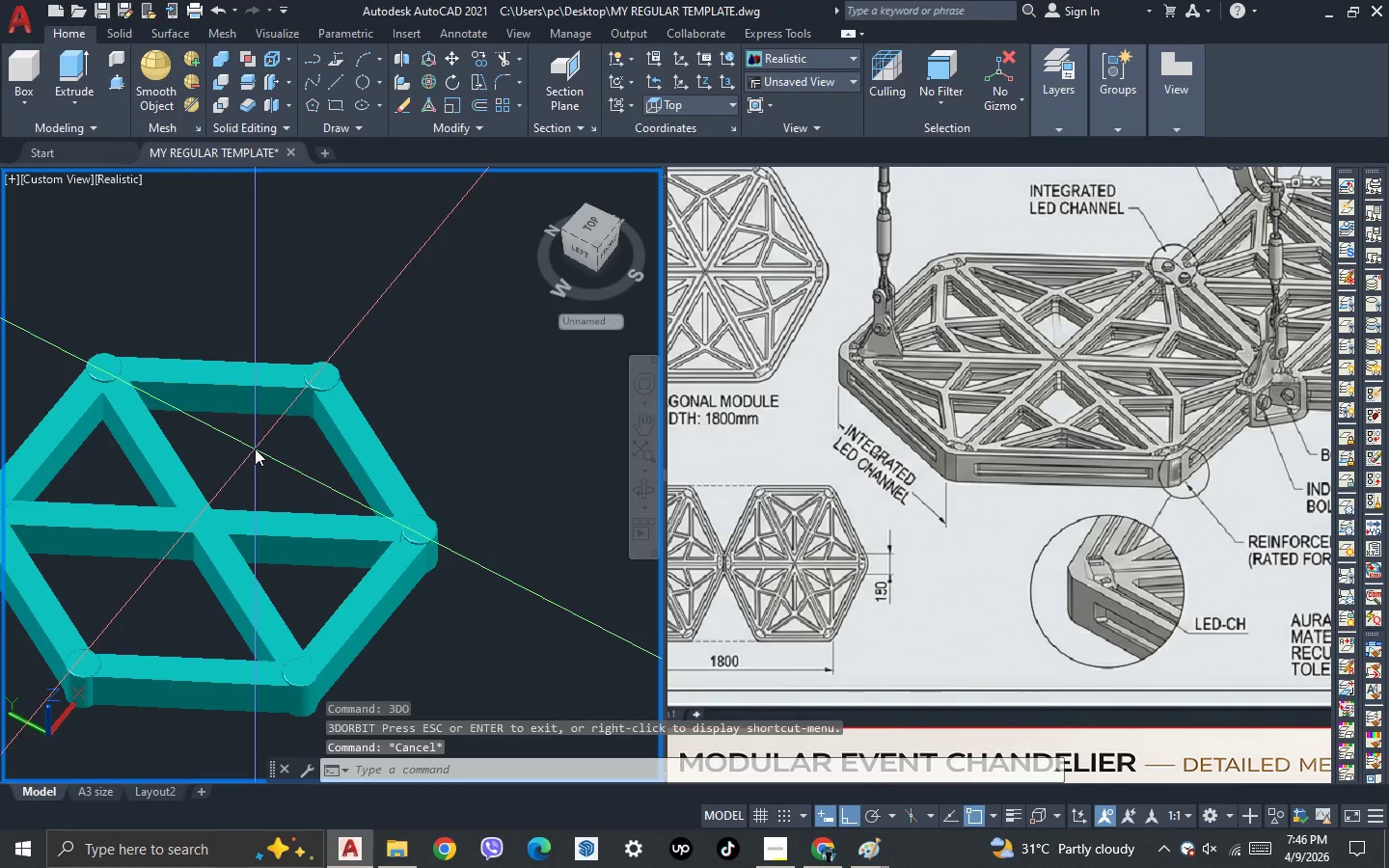 
key(Space)
 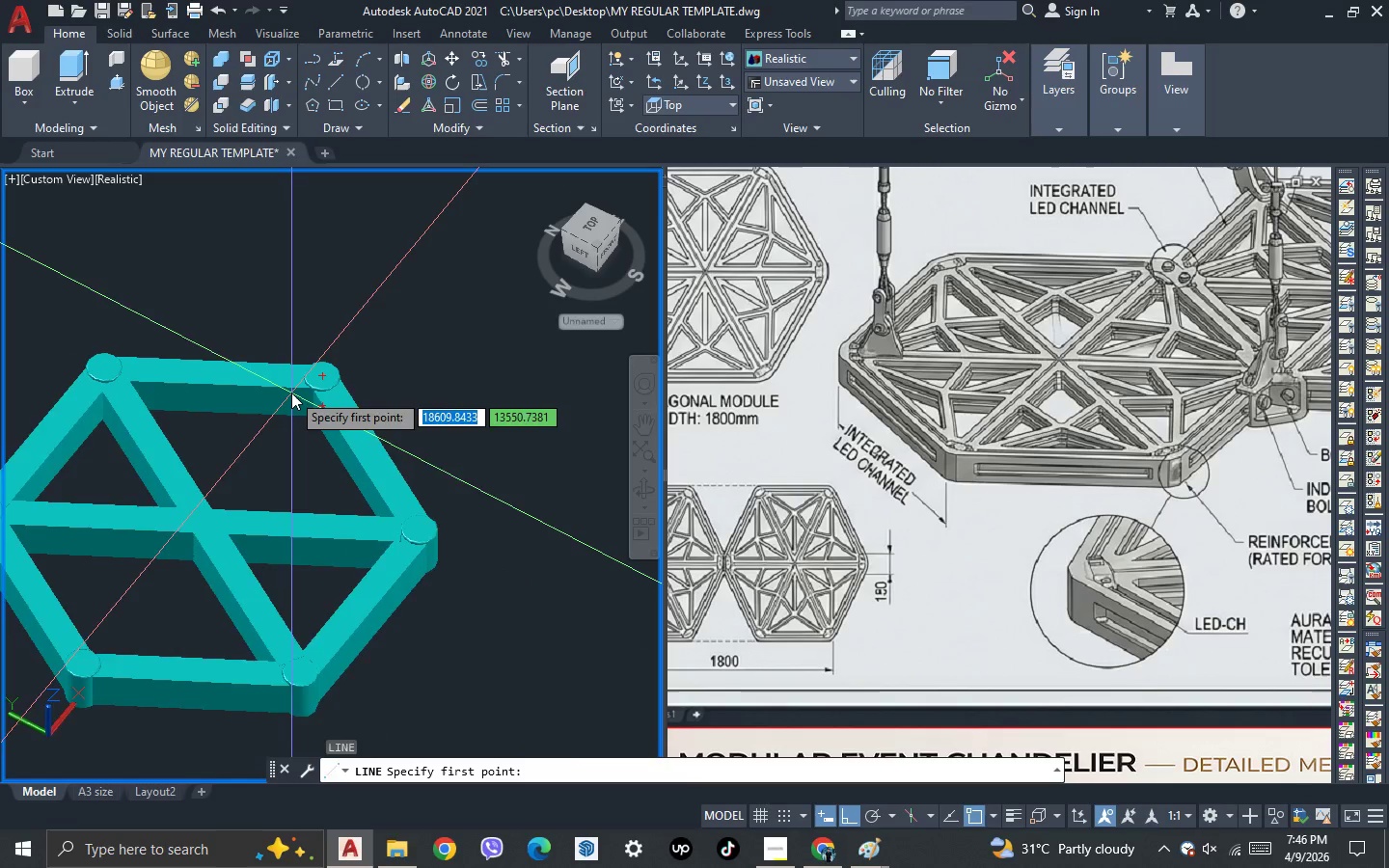 
scroll: coordinate [336, 400], scroll_direction: up, amount: 7.0
 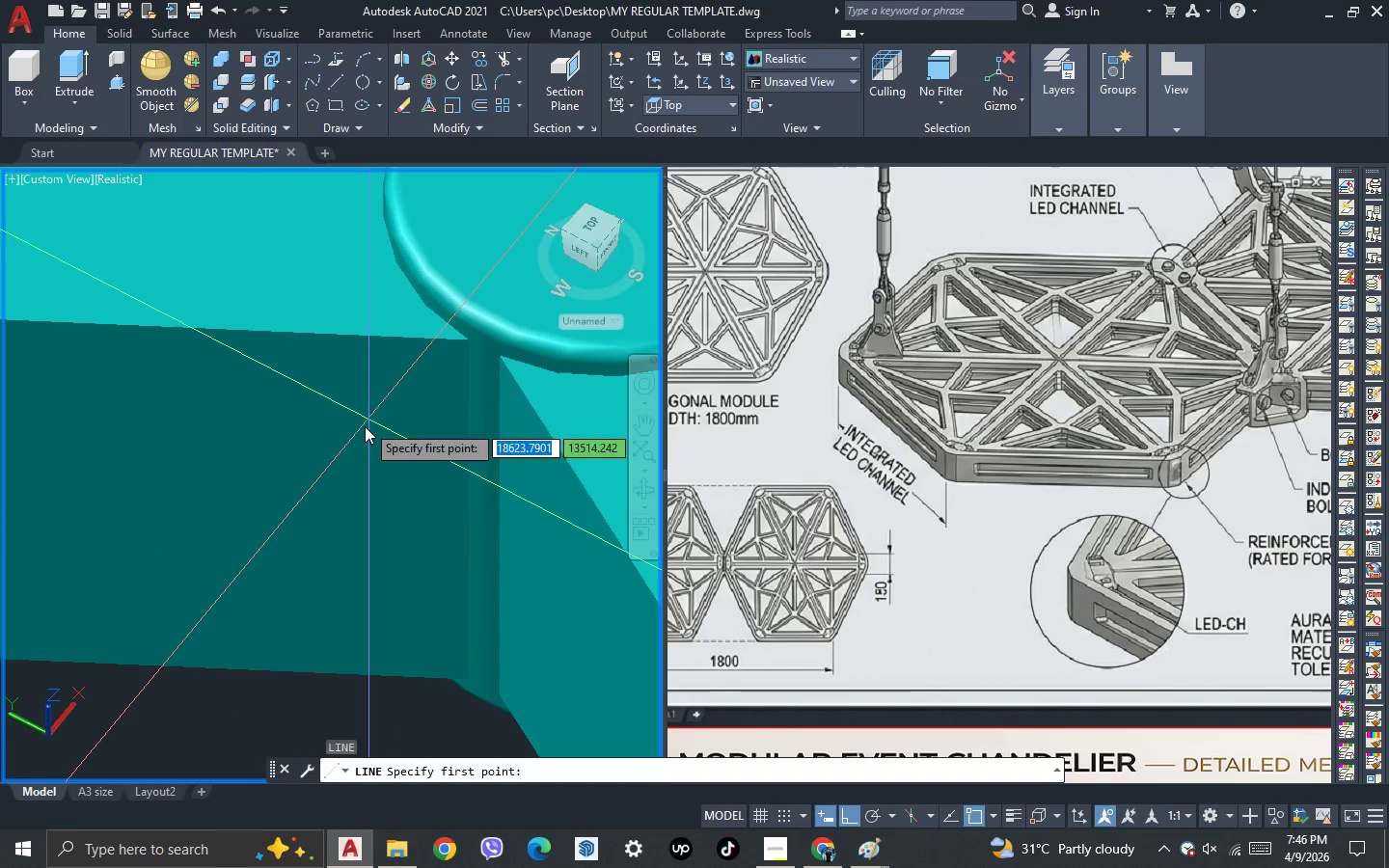 
hold_key(key=ShiftLeft, duration=0.38)
 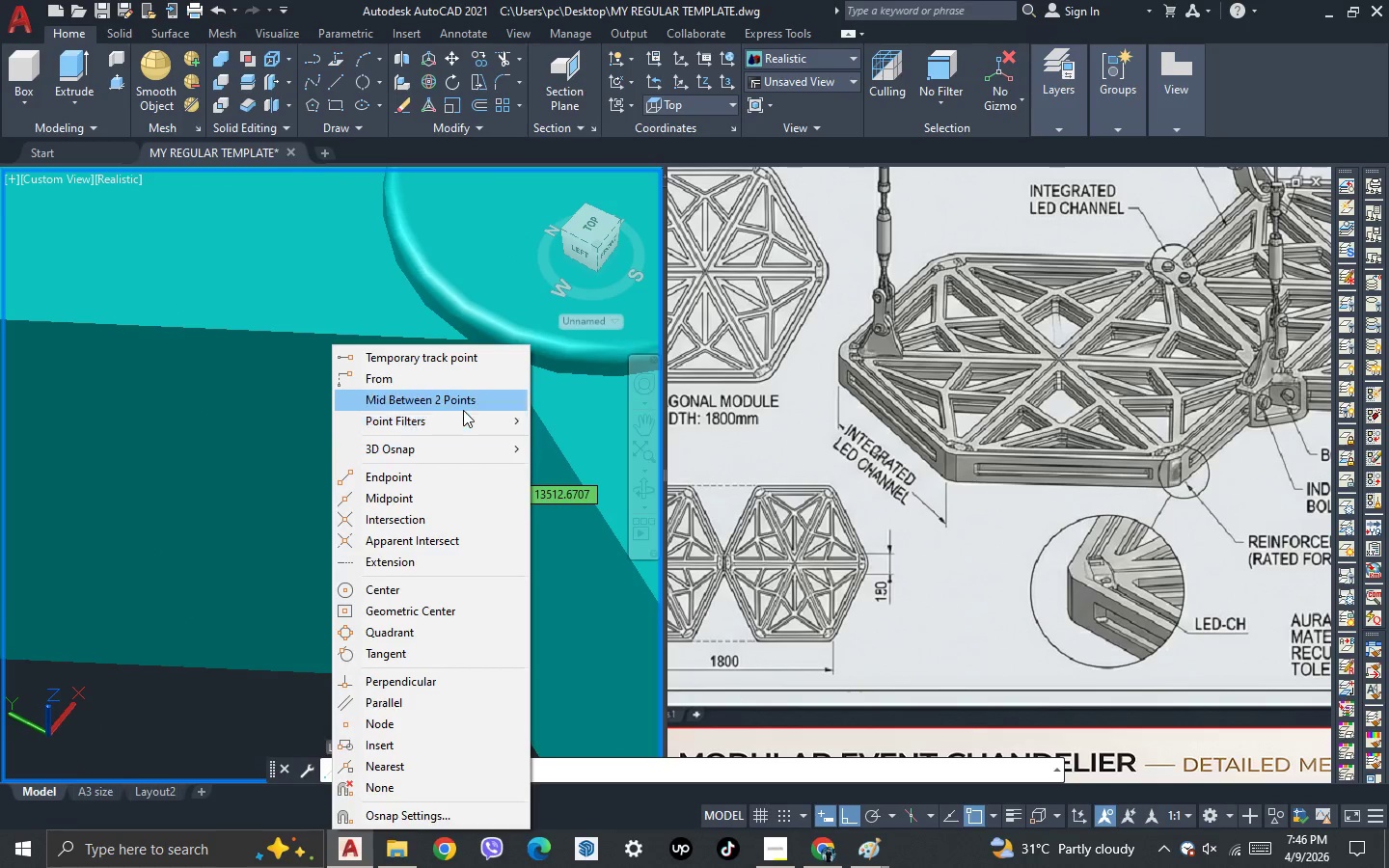 
left_click([463, 409])
 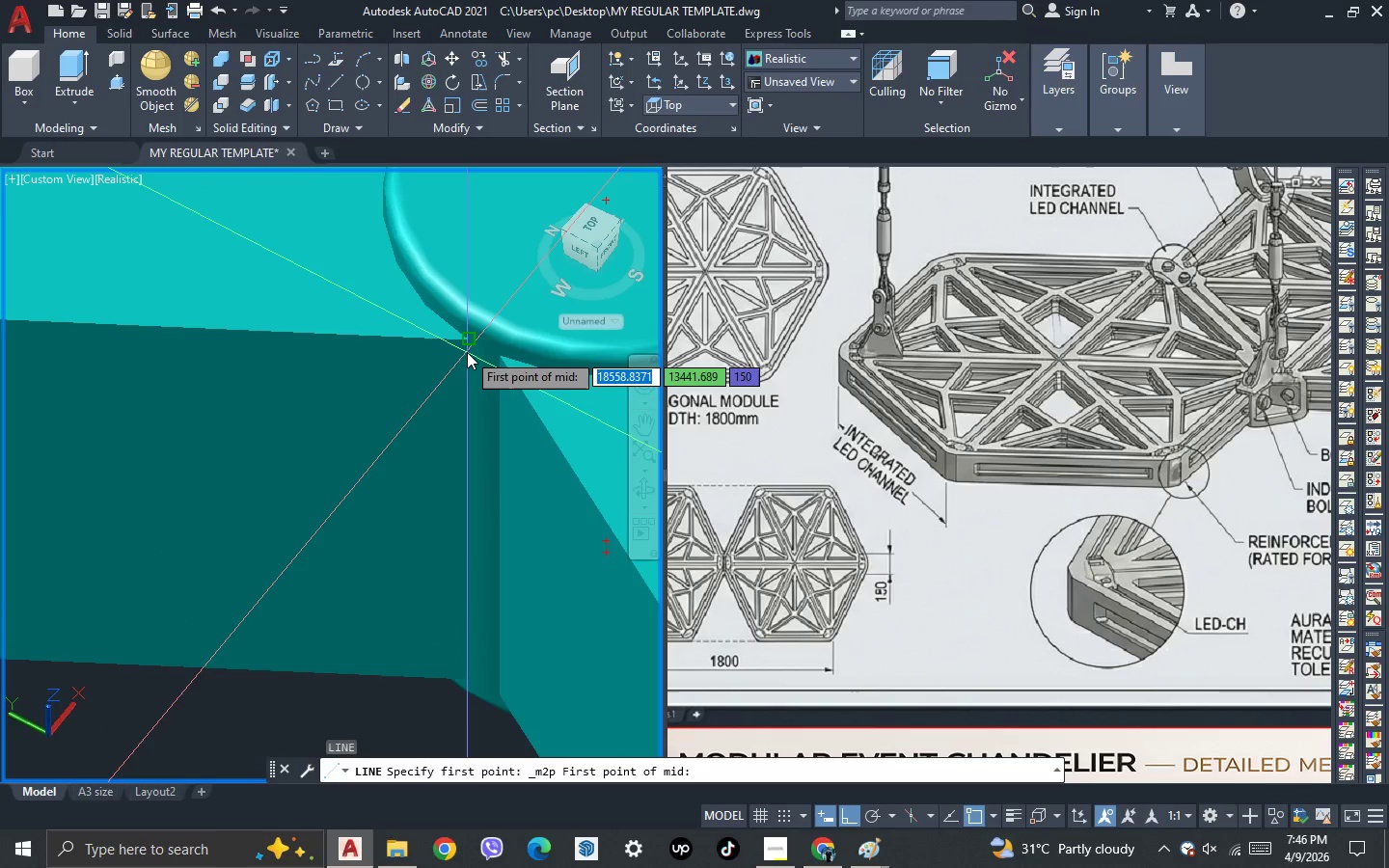 
left_click([467, 352])
 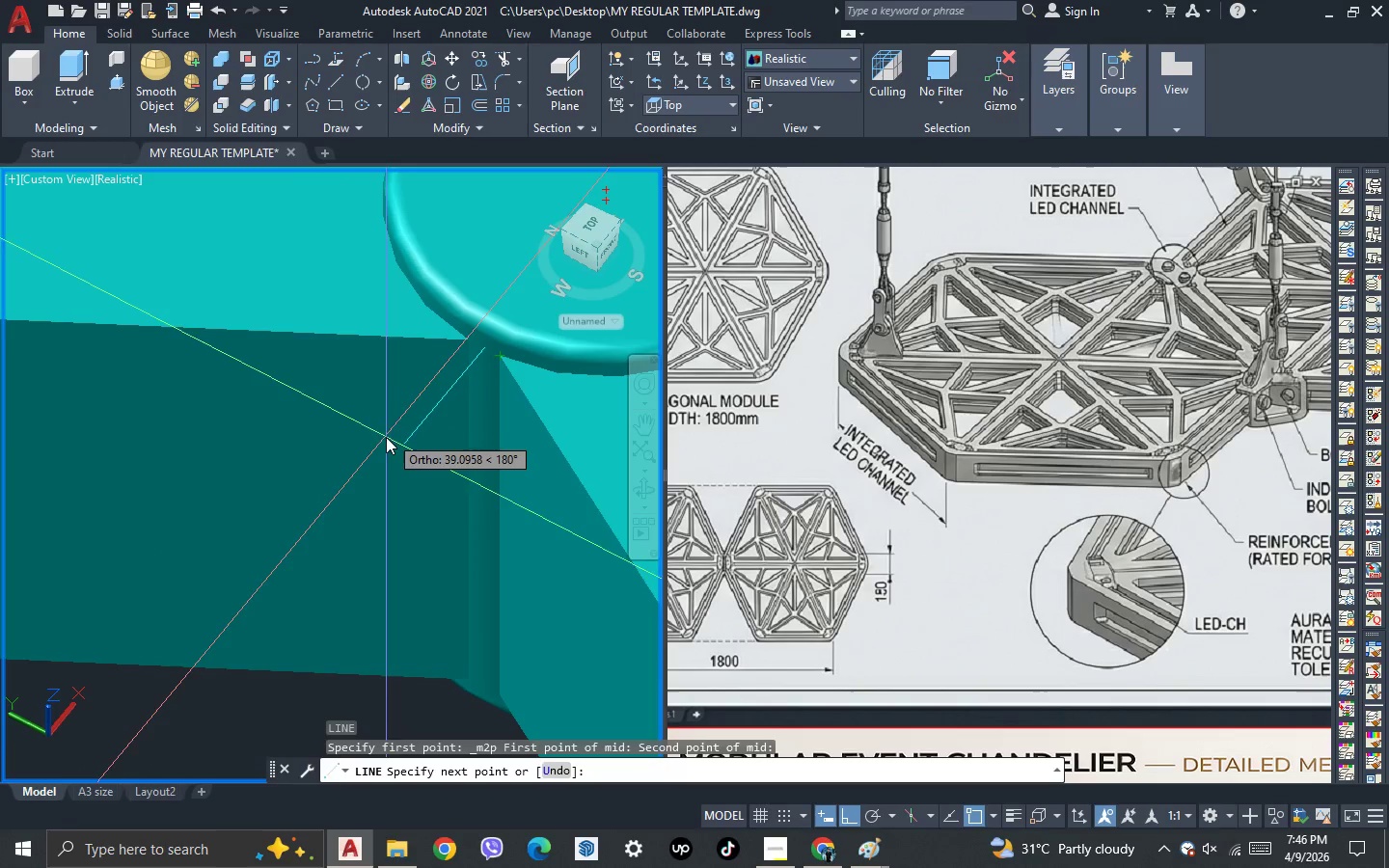 
scroll: coordinate [475, 363], scroll_direction: down, amount: 7.0
 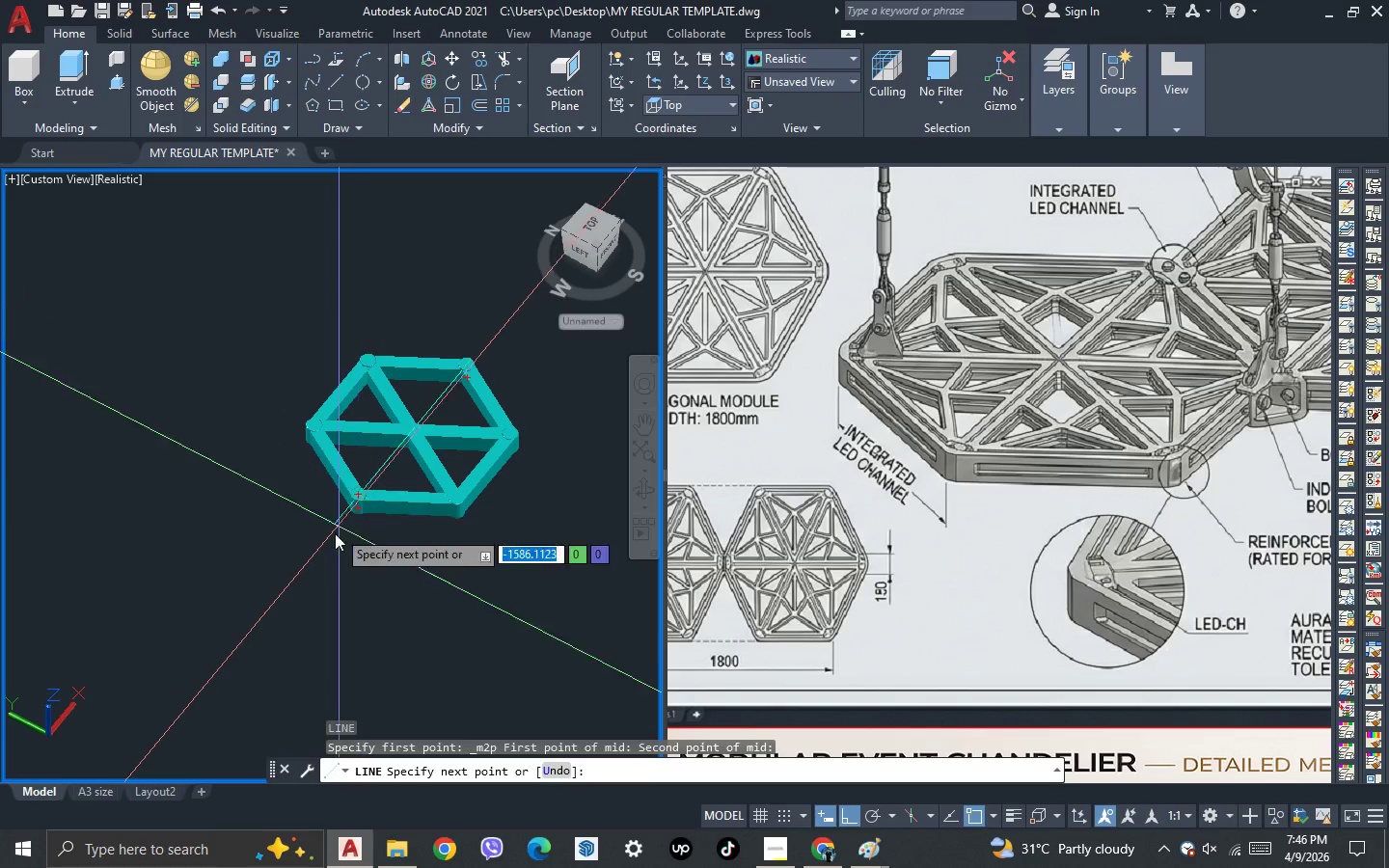 
scroll: coordinate [436, 370], scroll_direction: up, amount: 5.0
 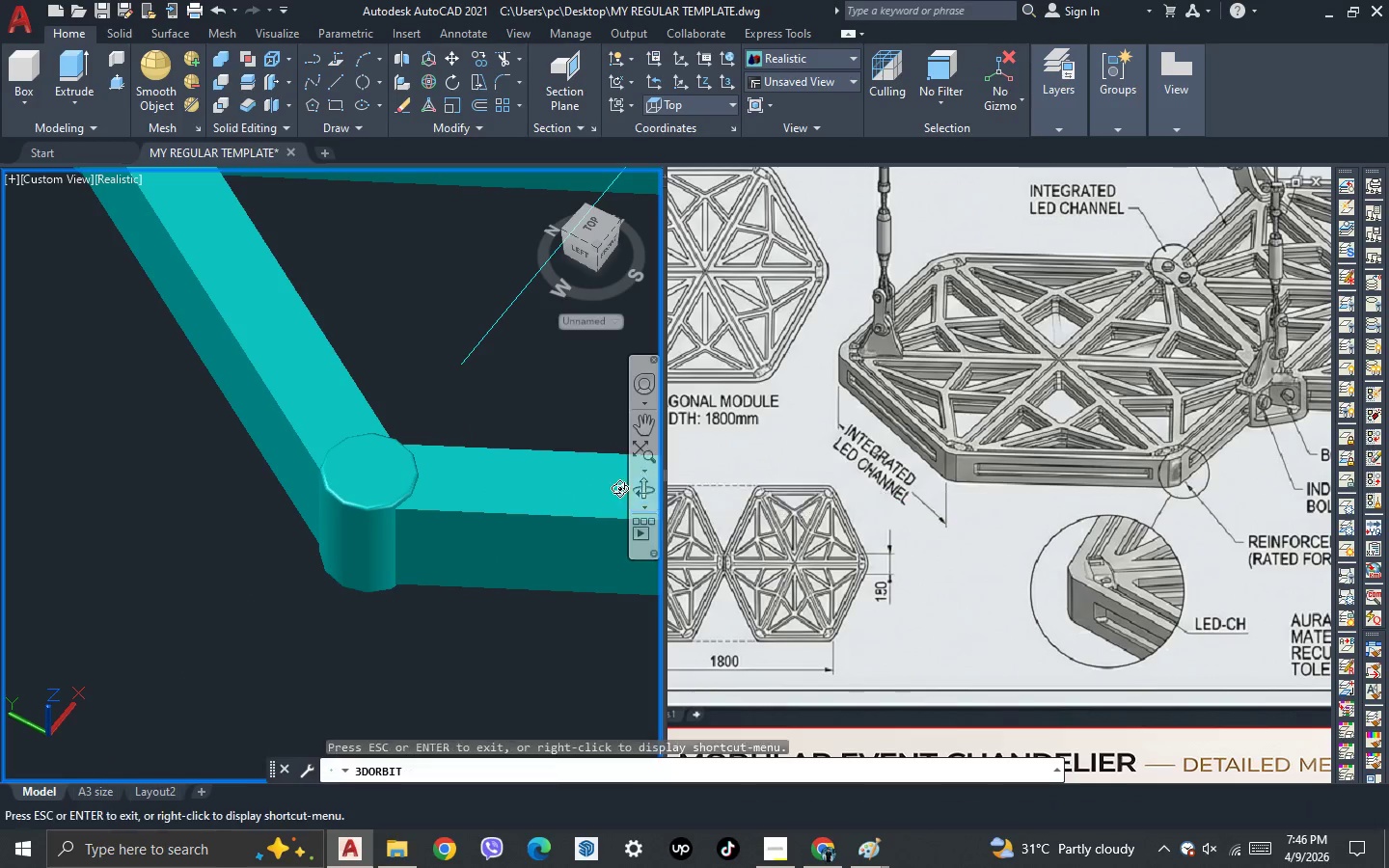 
left_click_drag(start_coordinate=[582, 489], to_coordinate=[491, 513])
 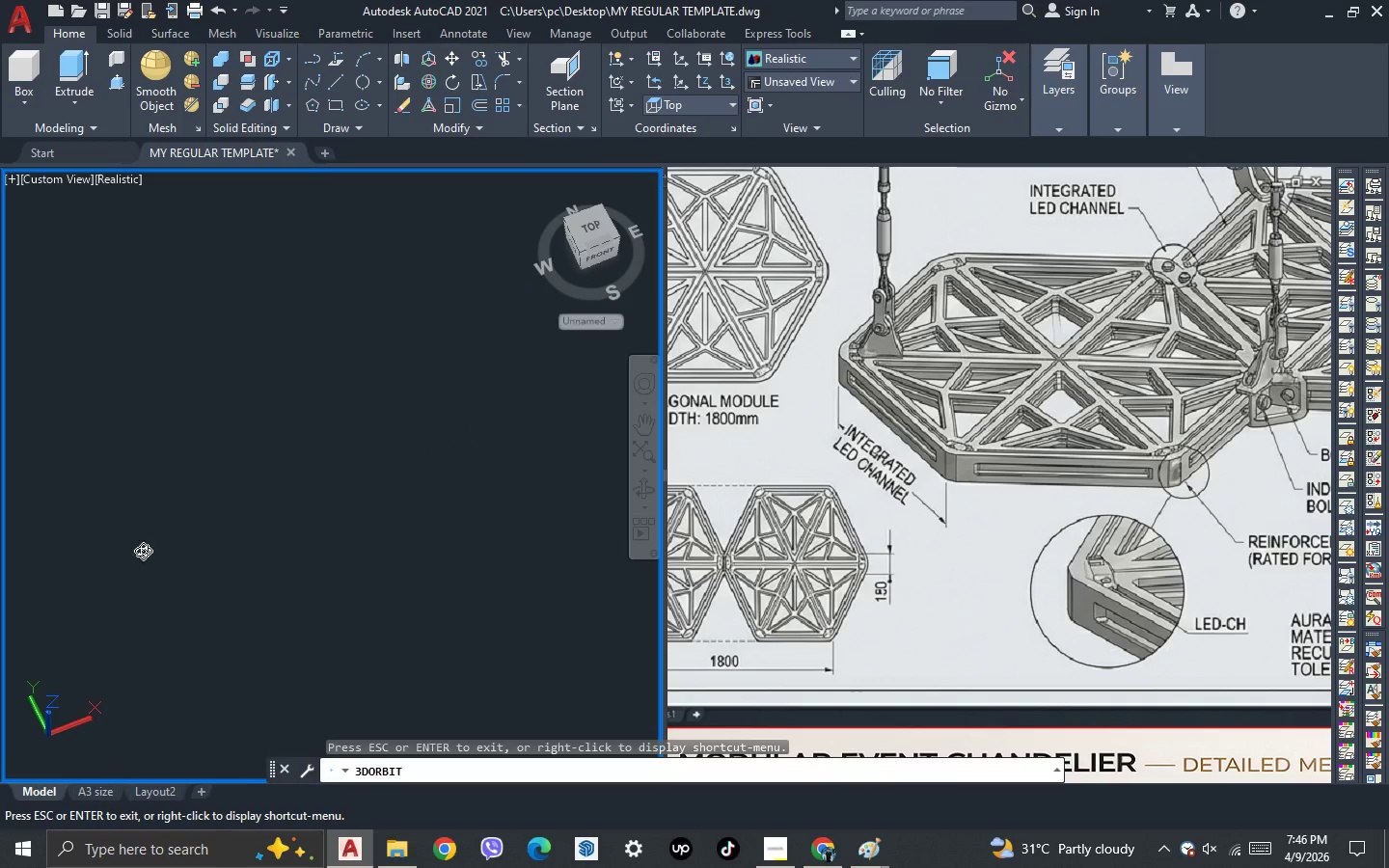 
scroll: coordinate [58, 556], scroll_direction: down, amount: 9.0
 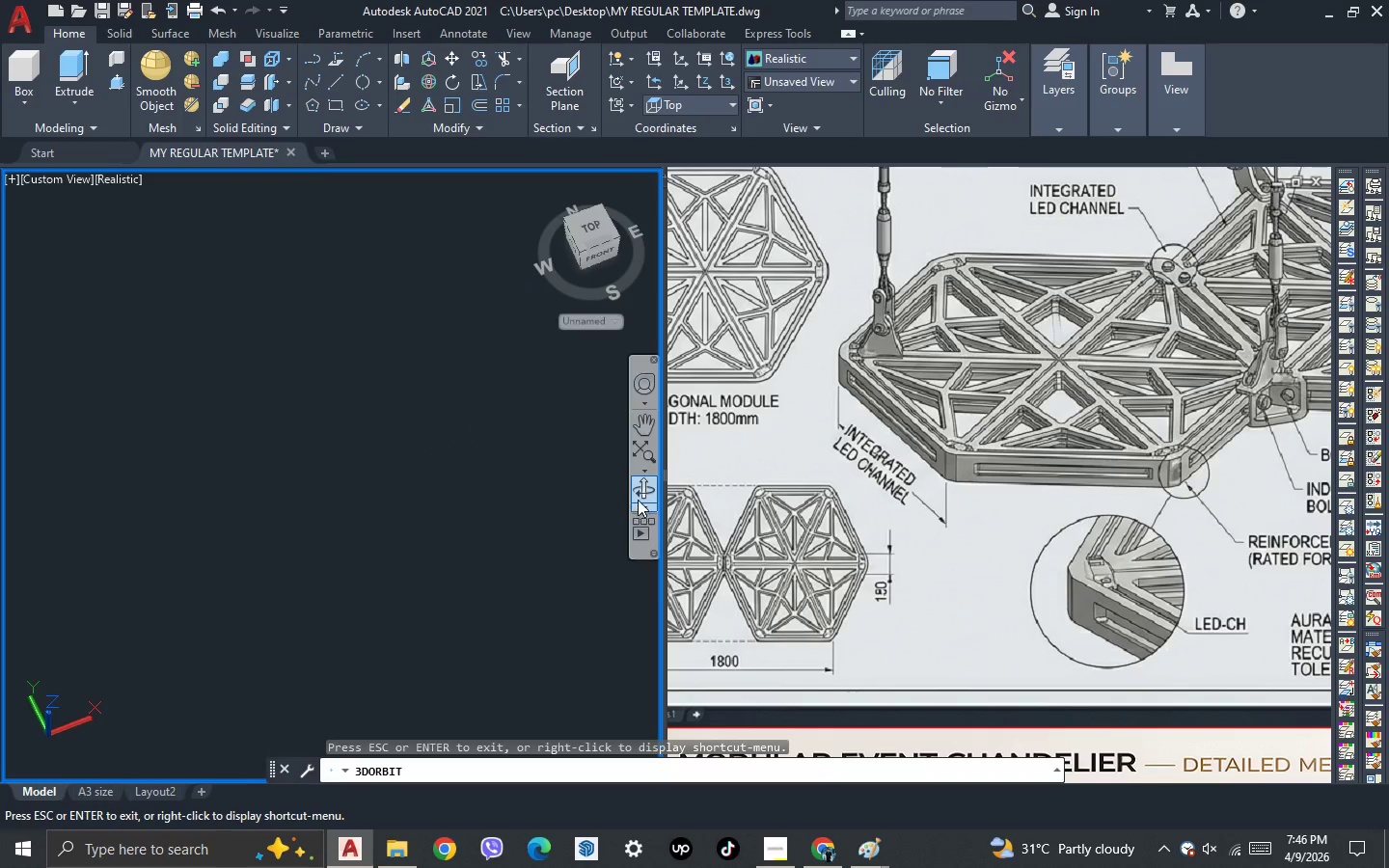 
left_click([639, 490])
 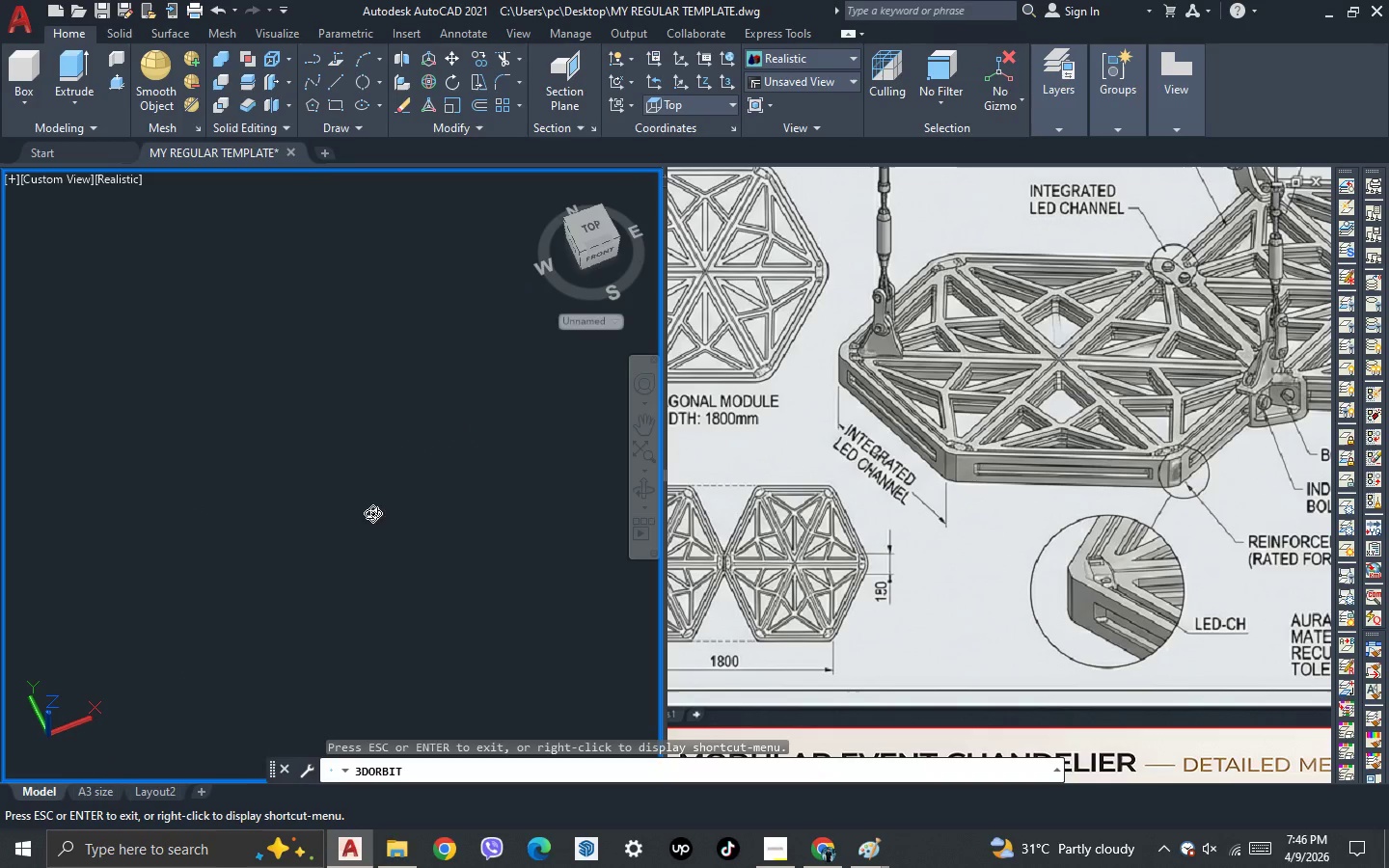 
scroll: coordinate [272, 532], scroll_direction: down, amount: 21.0
 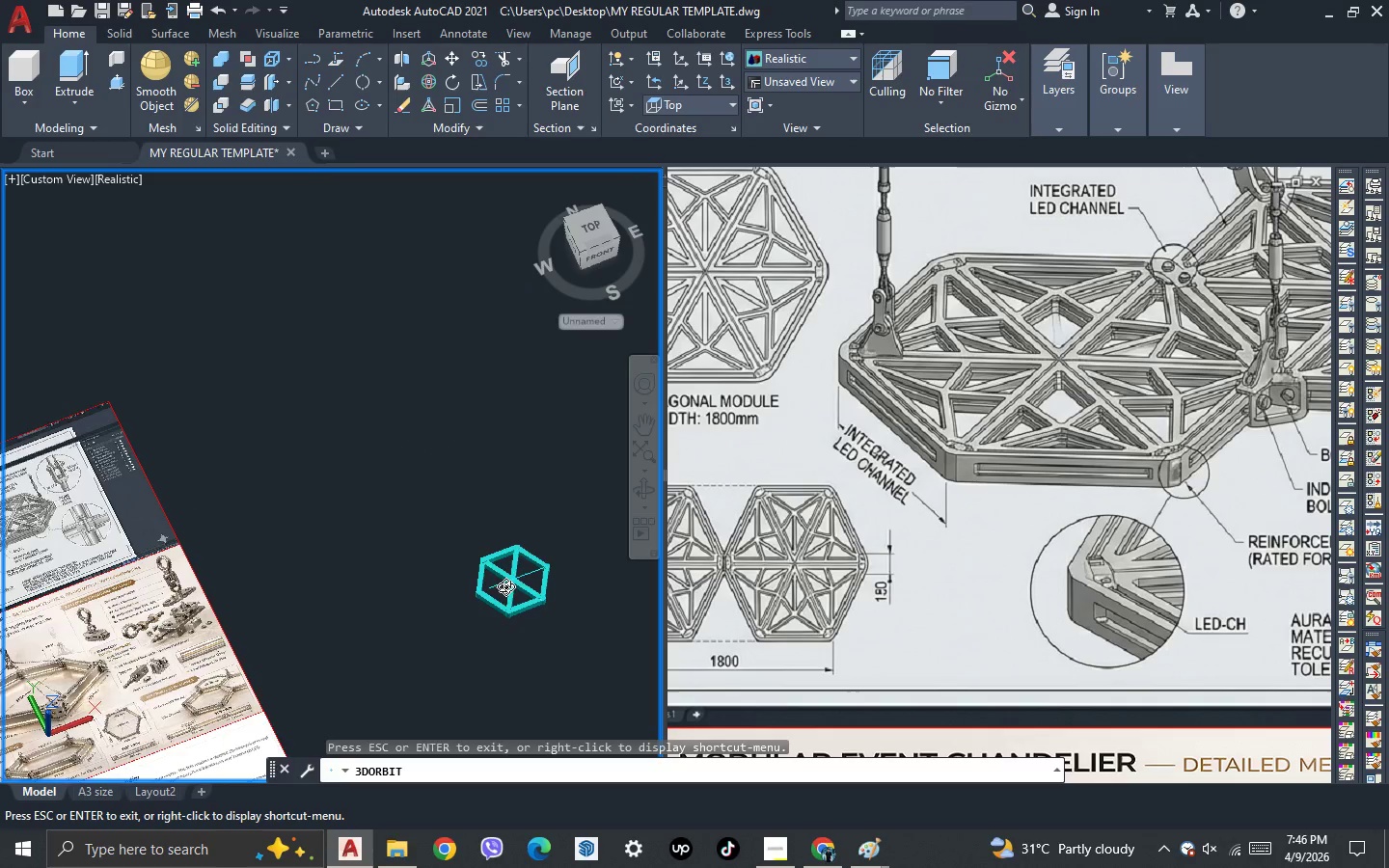 
key(Escape)
 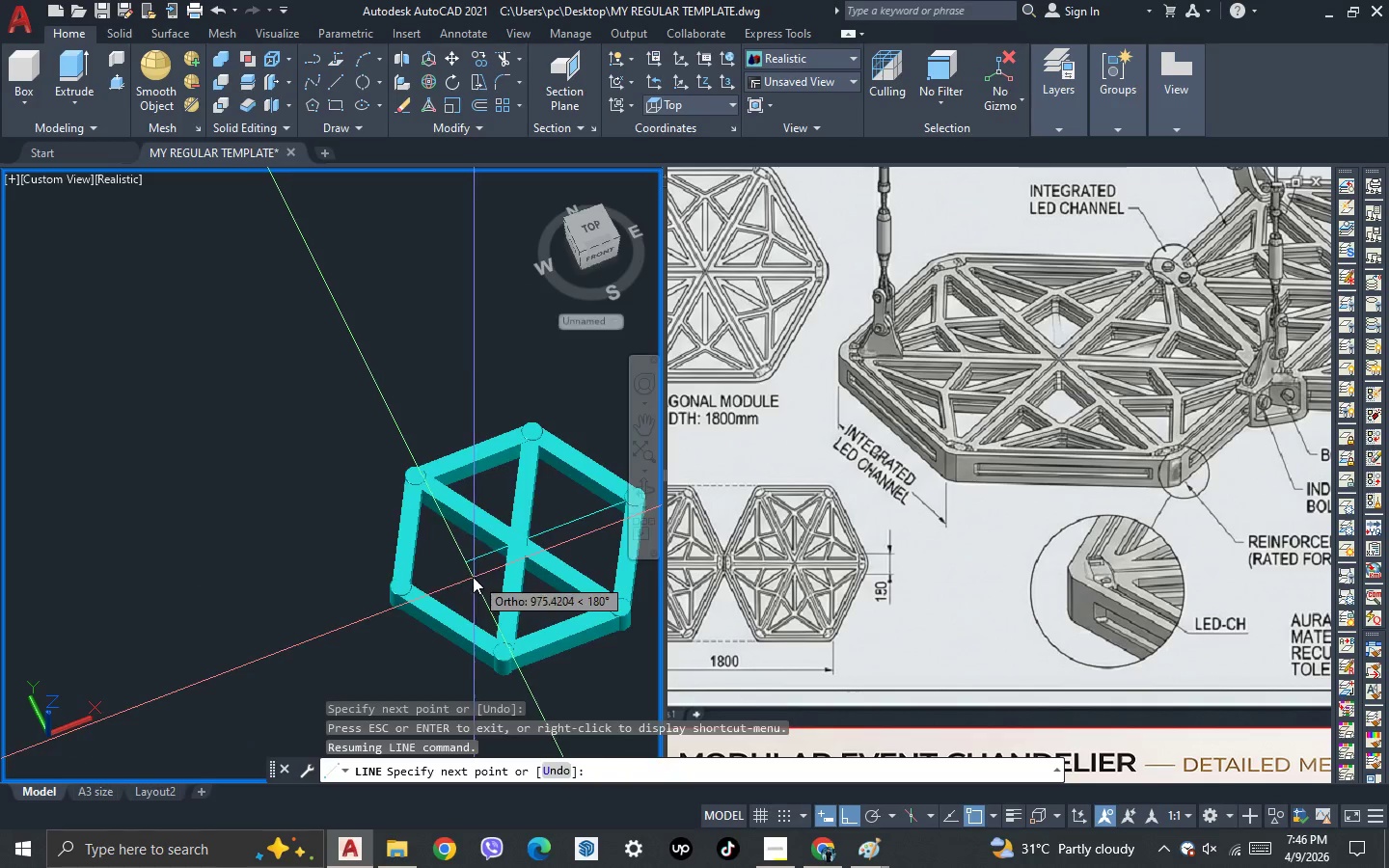 
scroll: coordinate [406, 592], scroll_direction: up, amount: 18.0
 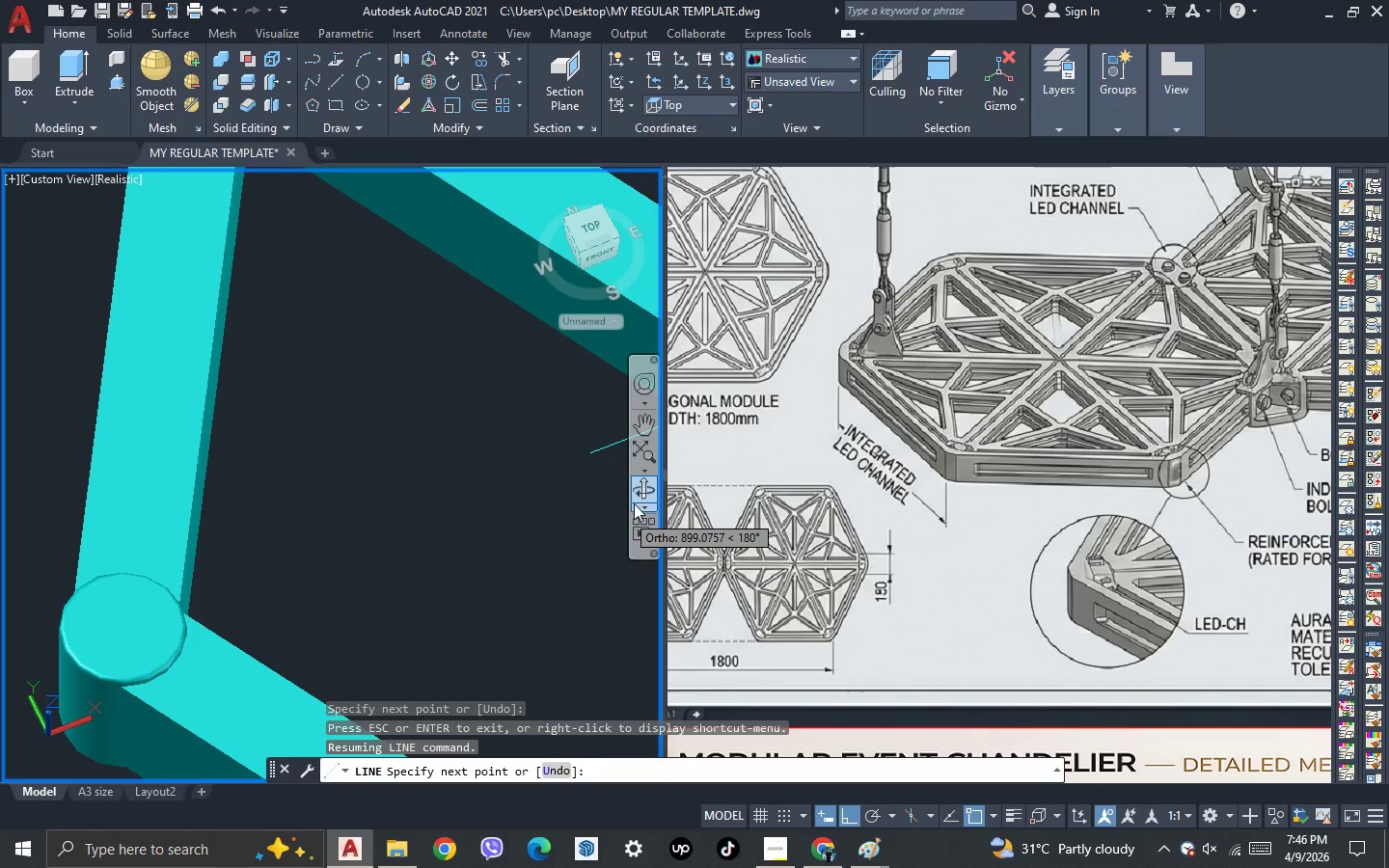 
left_click([642, 488])
 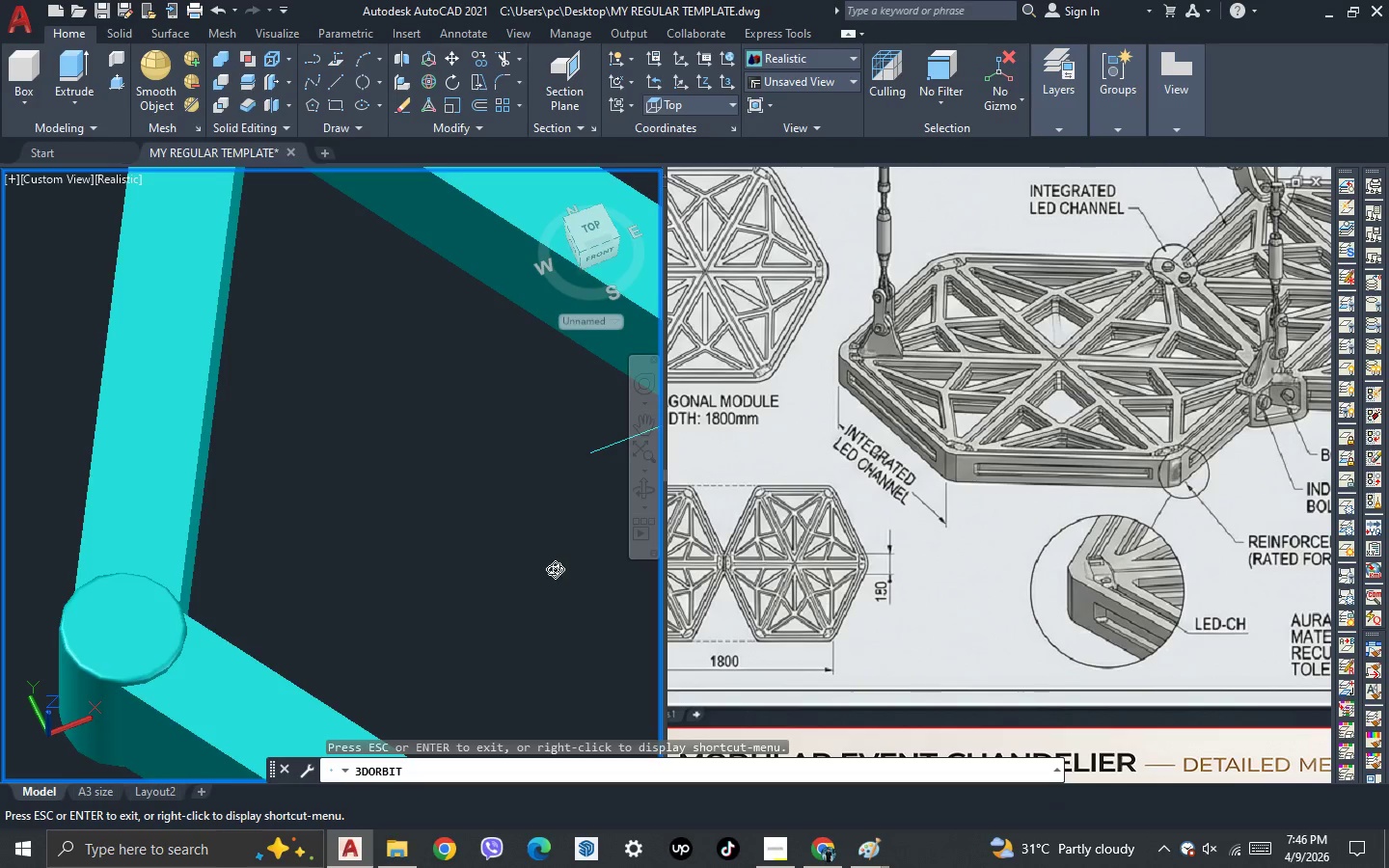 
left_click_drag(start_coordinate=[556, 569], to_coordinate=[519, 576])
 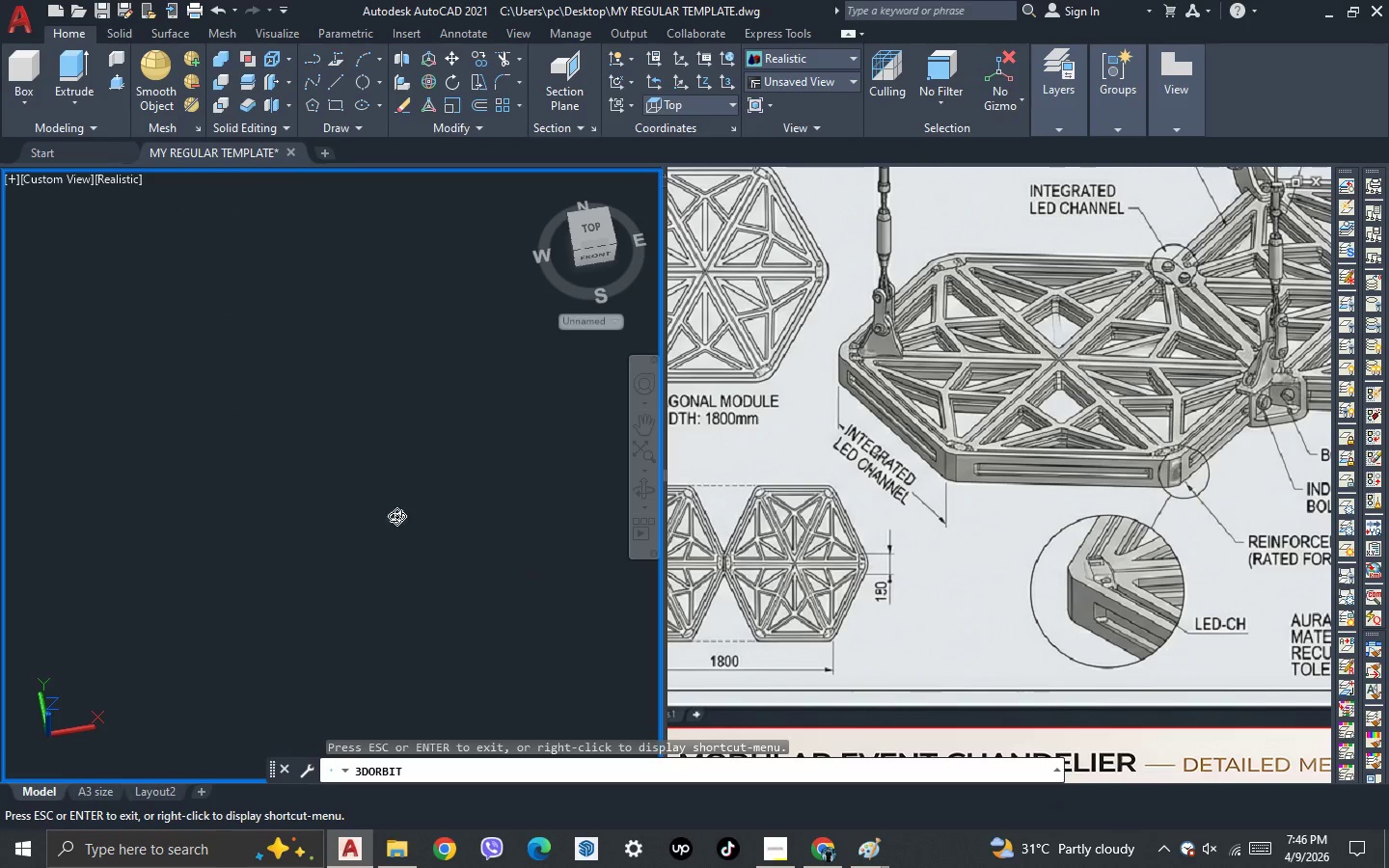 
scroll: coordinate [412, 616], scroll_direction: down, amount: 6.0
 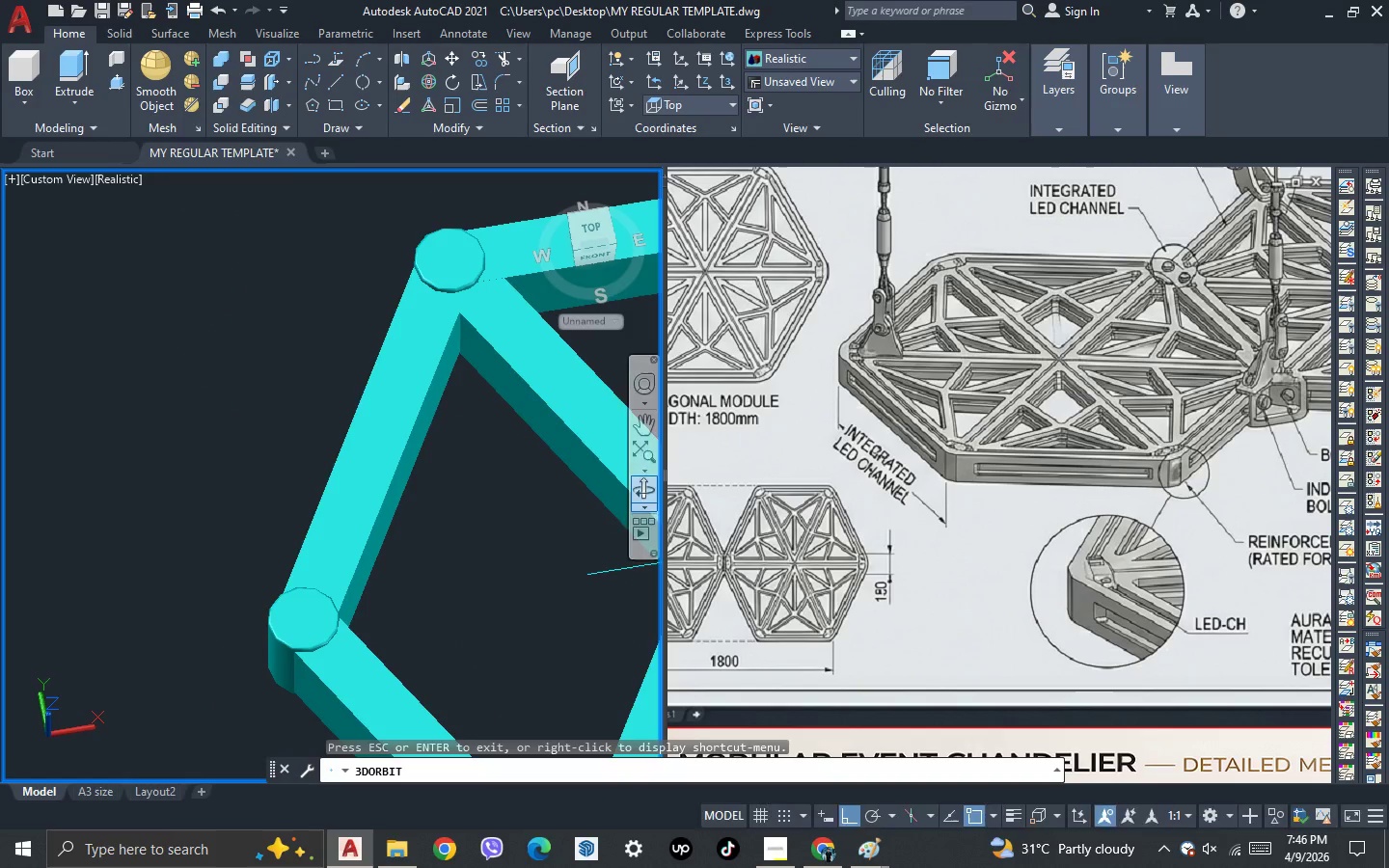 
left_click_drag(start_coordinate=[527, 635], to_coordinate=[428, 644])
 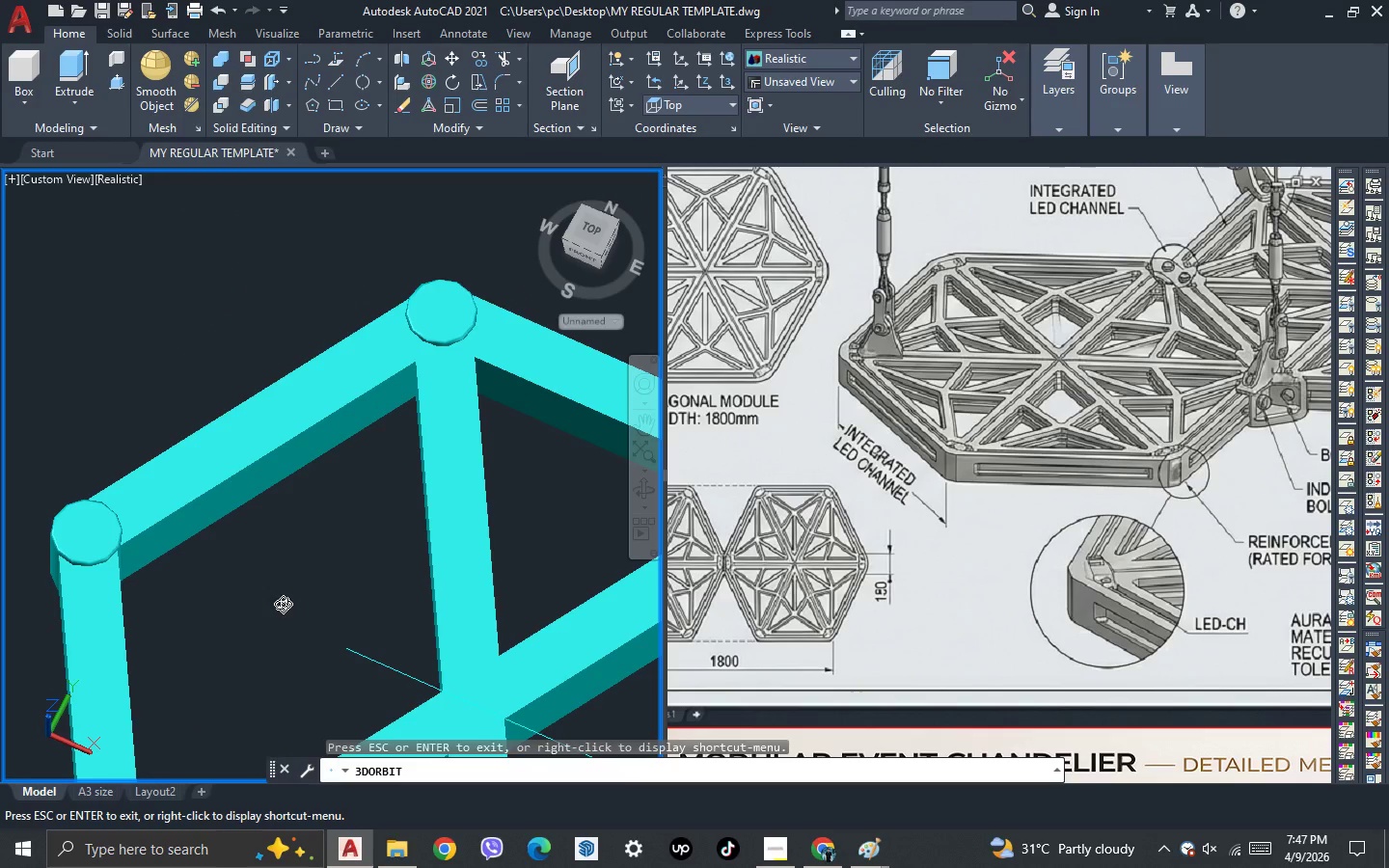 
key(Escape)
 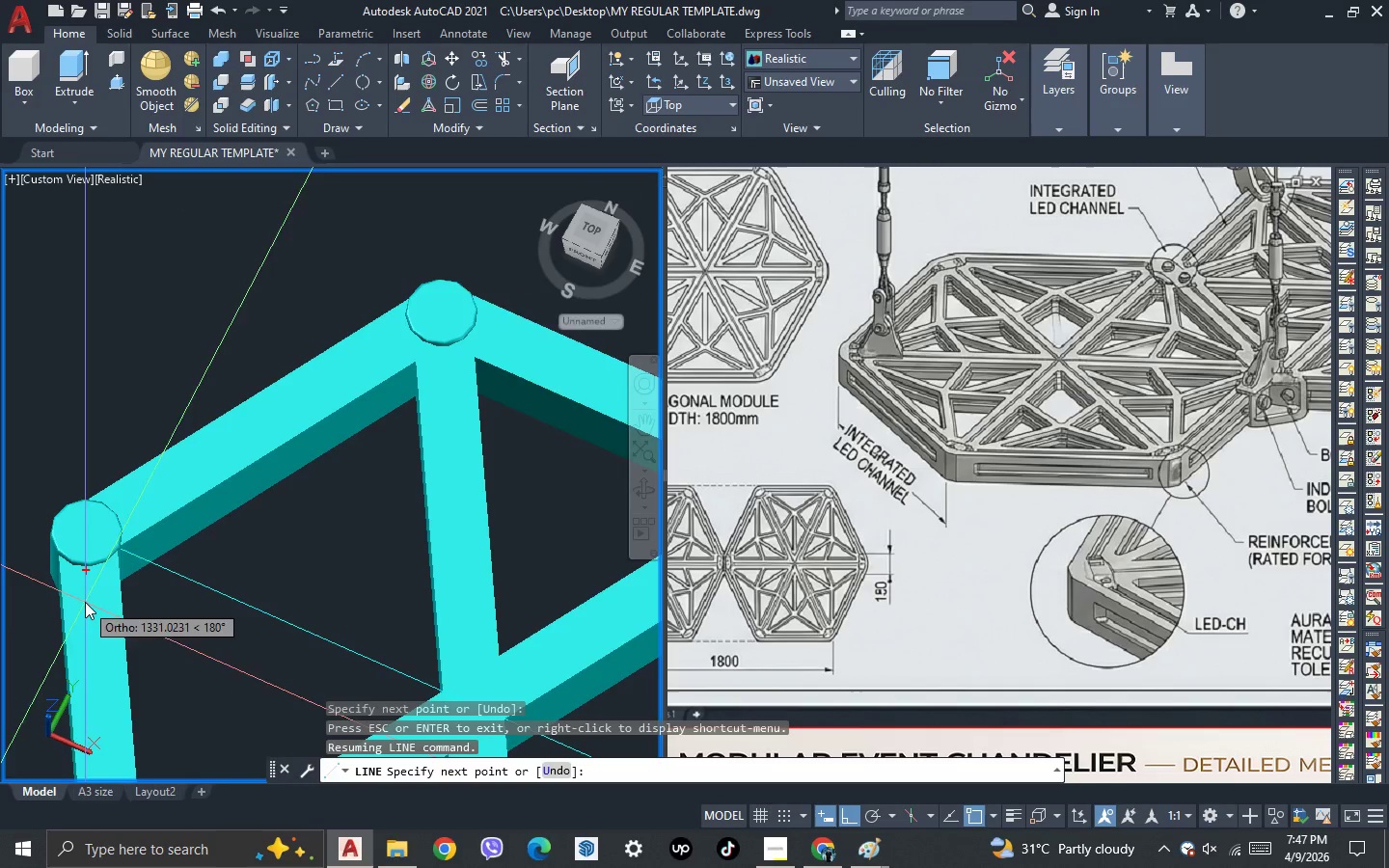 
scroll: coordinate [160, 527], scroll_direction: up, amount: 5.0
 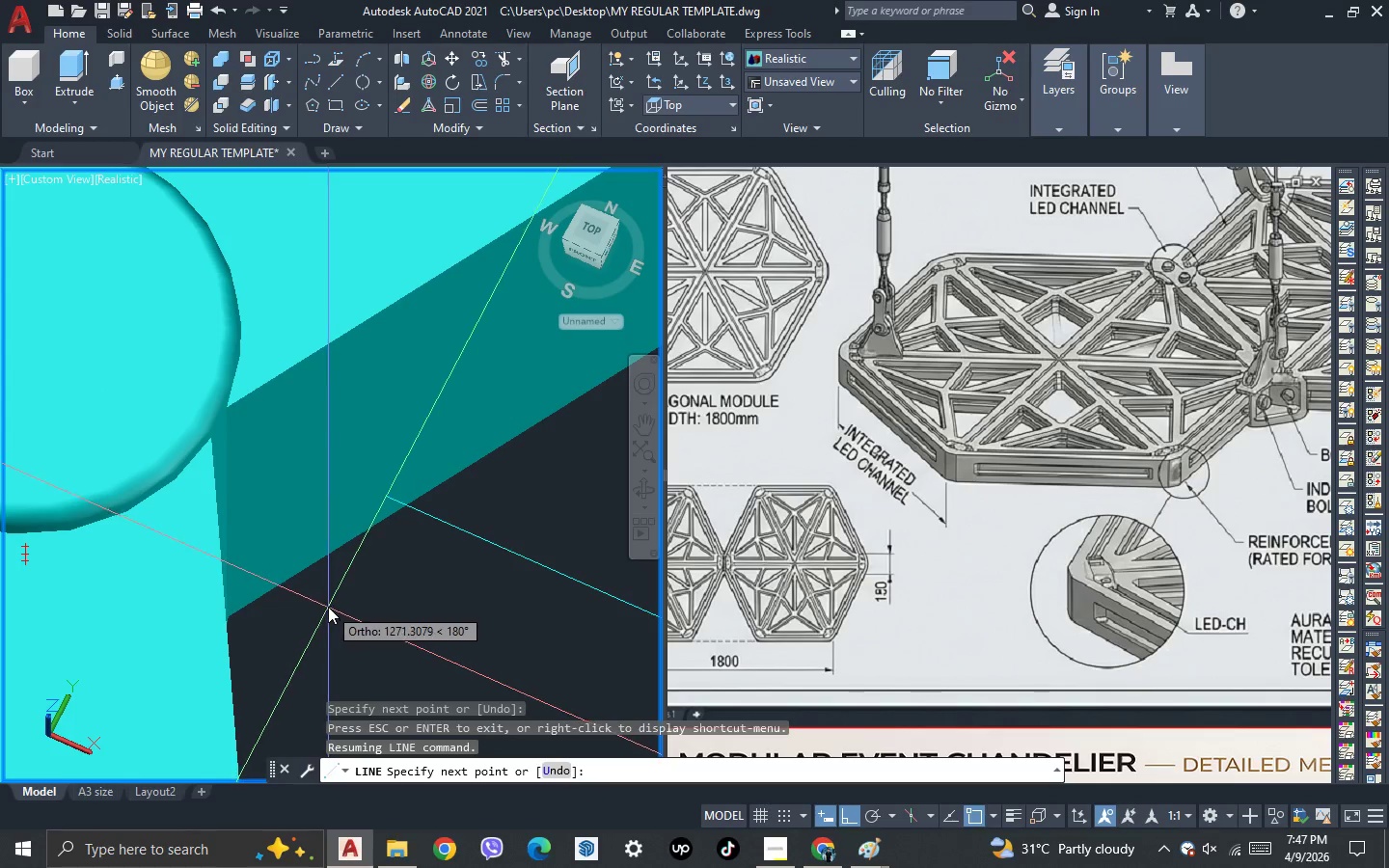 
hold_key(key=ShiftLeft, duration=0.64)
right_click([341, 634])
 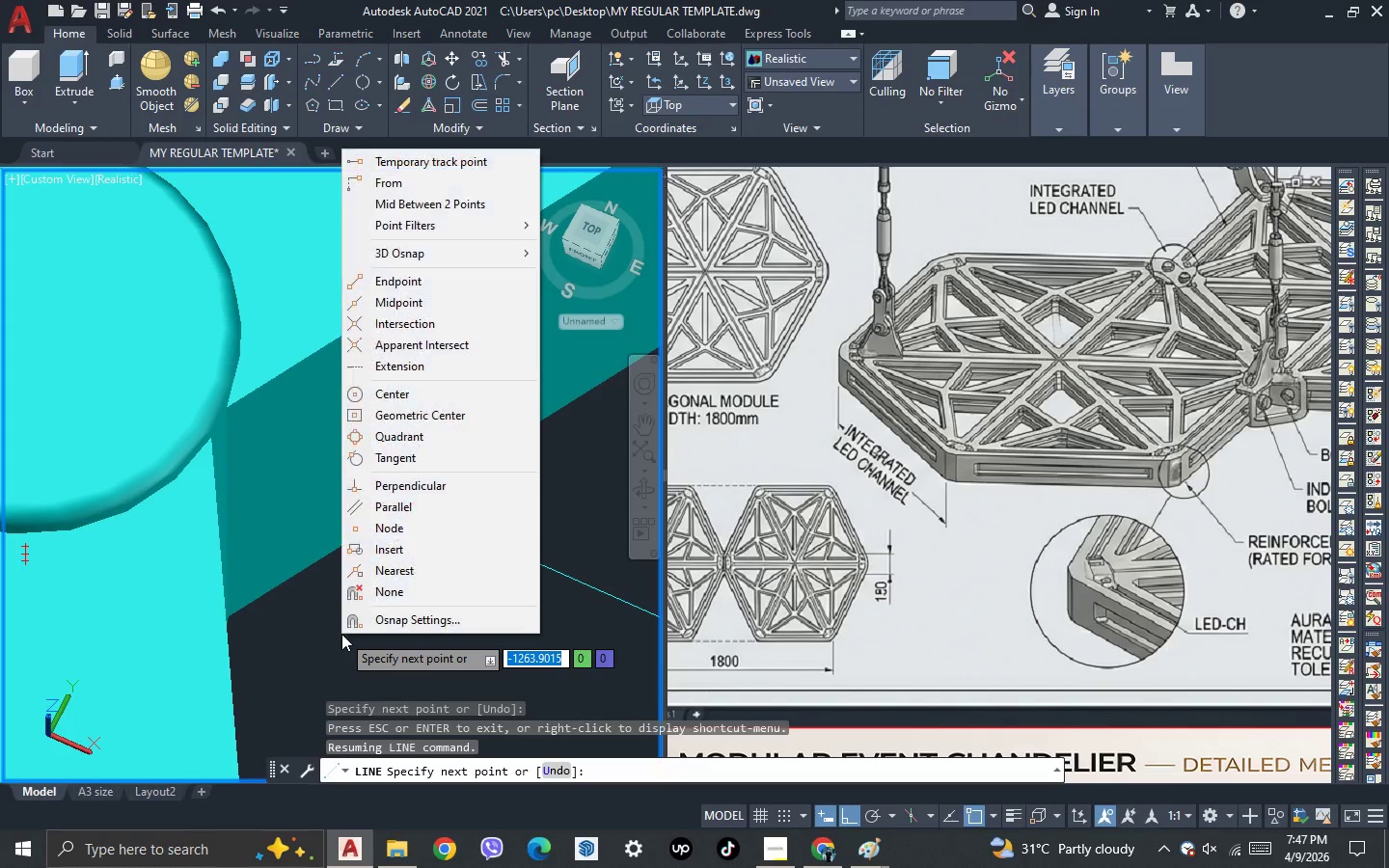 
hold_key(key=ShiftLeft, duration=23.91)
left_click([489, 204])
 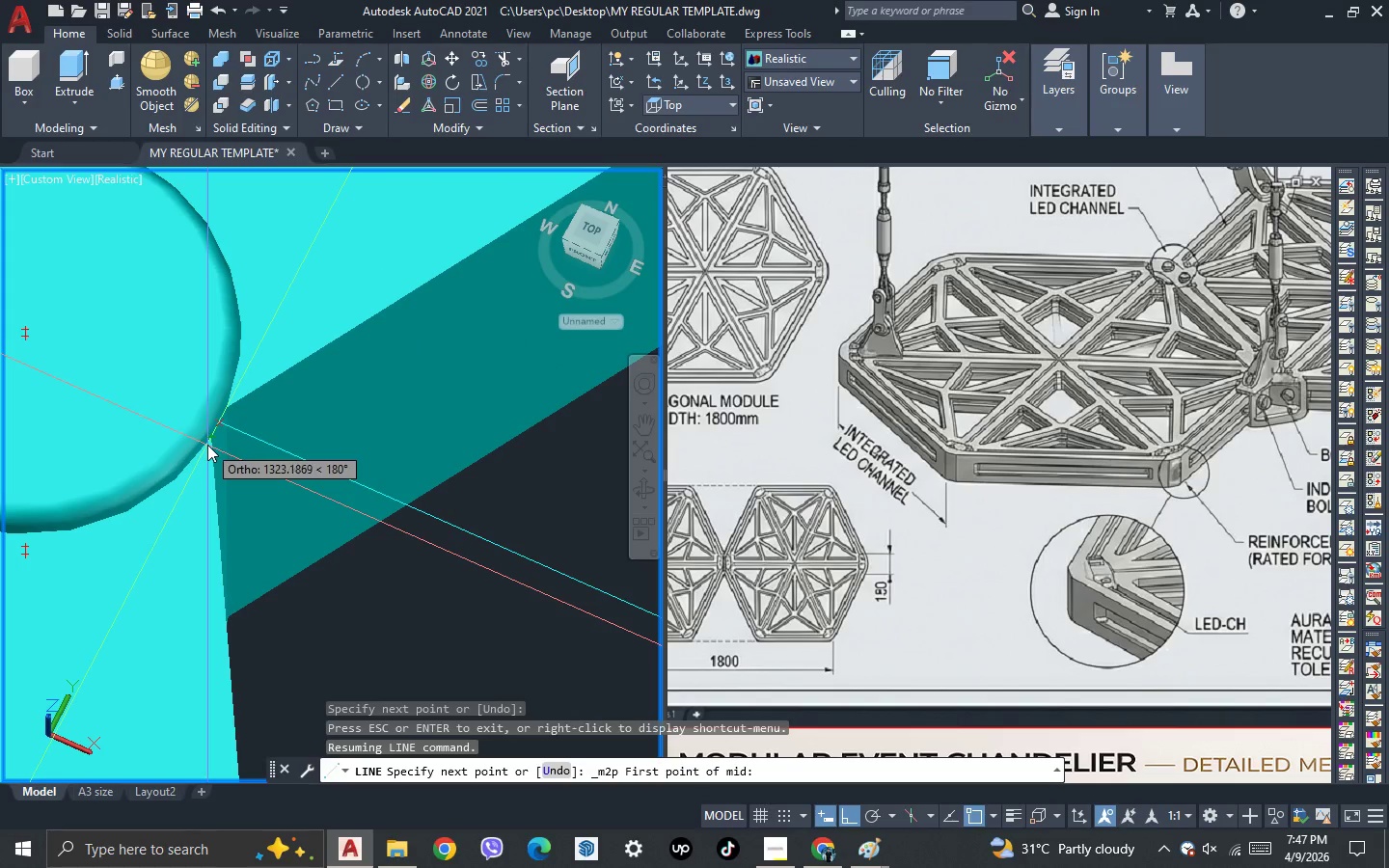 
scroll: coordinate [206, 445], scroll_direction: up, amount: 3.0
 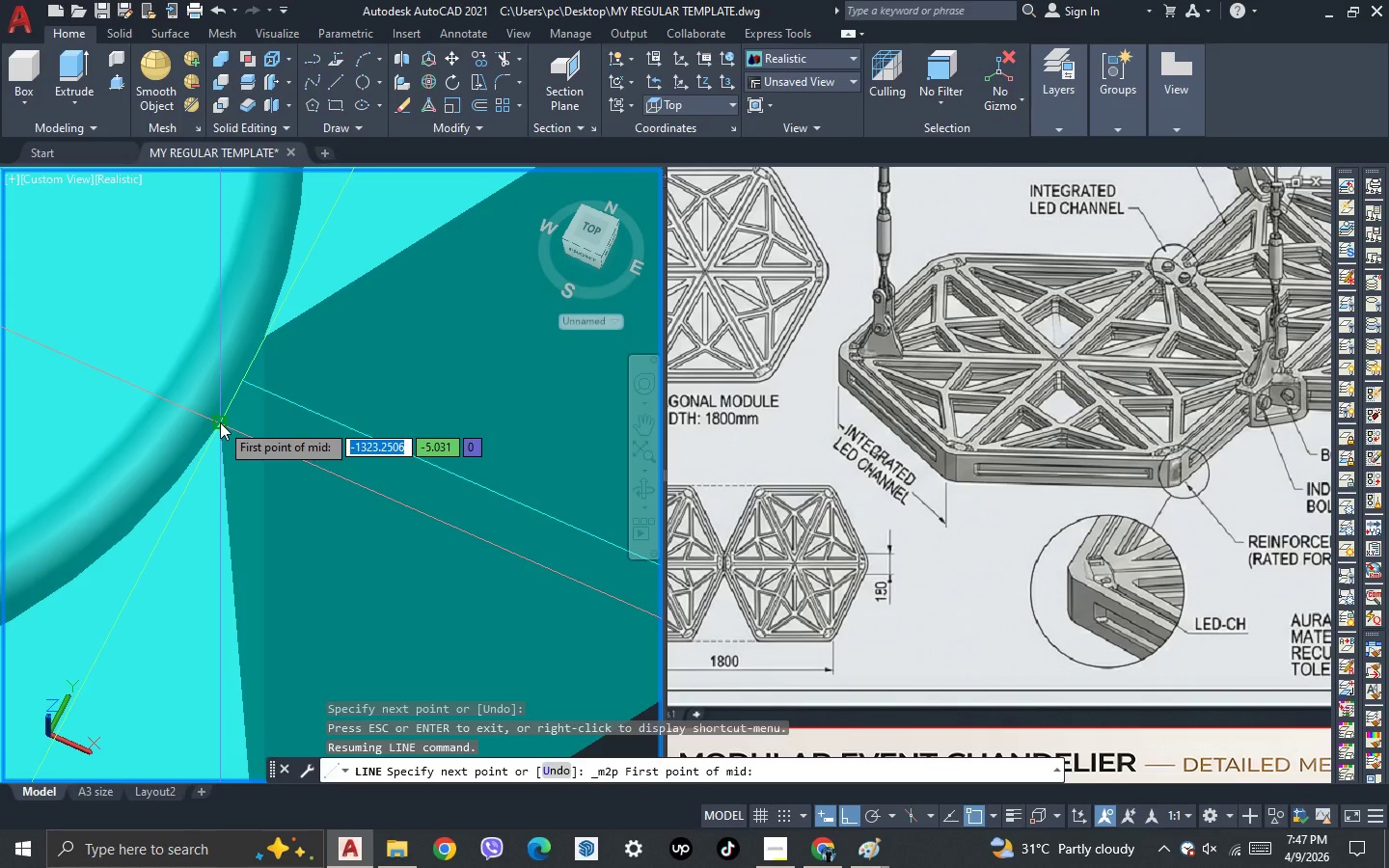 
left_click([220, 422])
 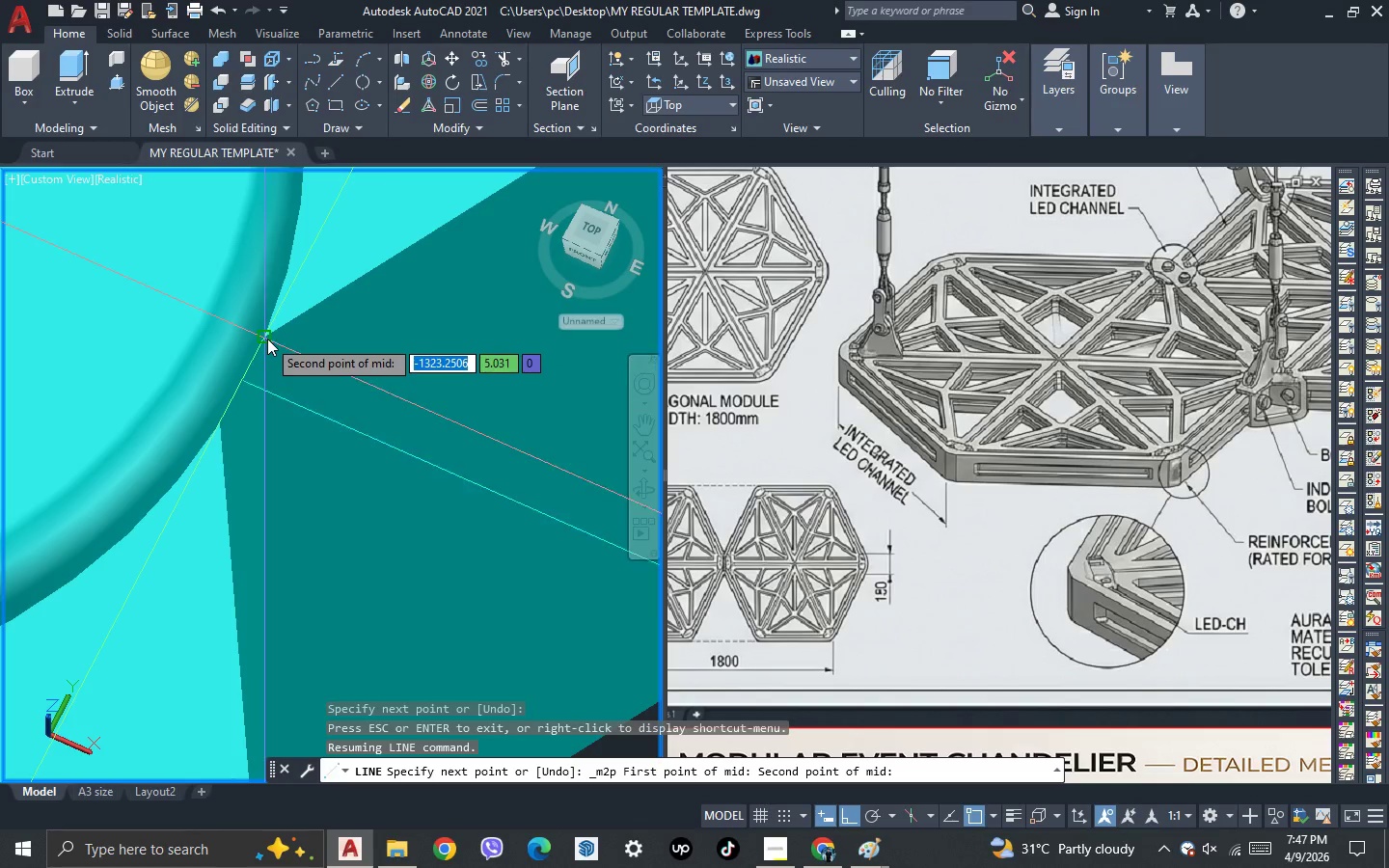 
left_click([267, 339])
 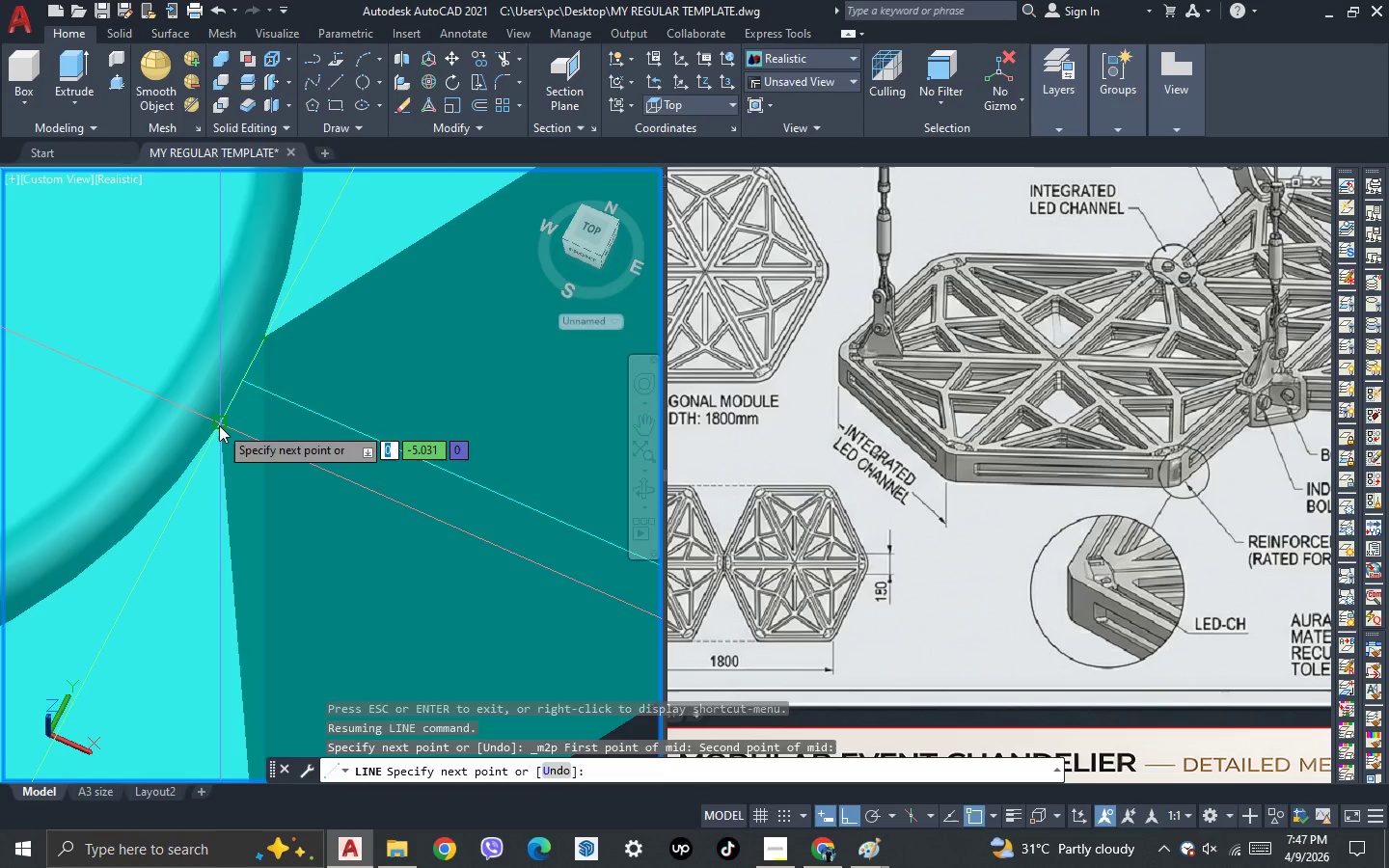 
key(Escape)
 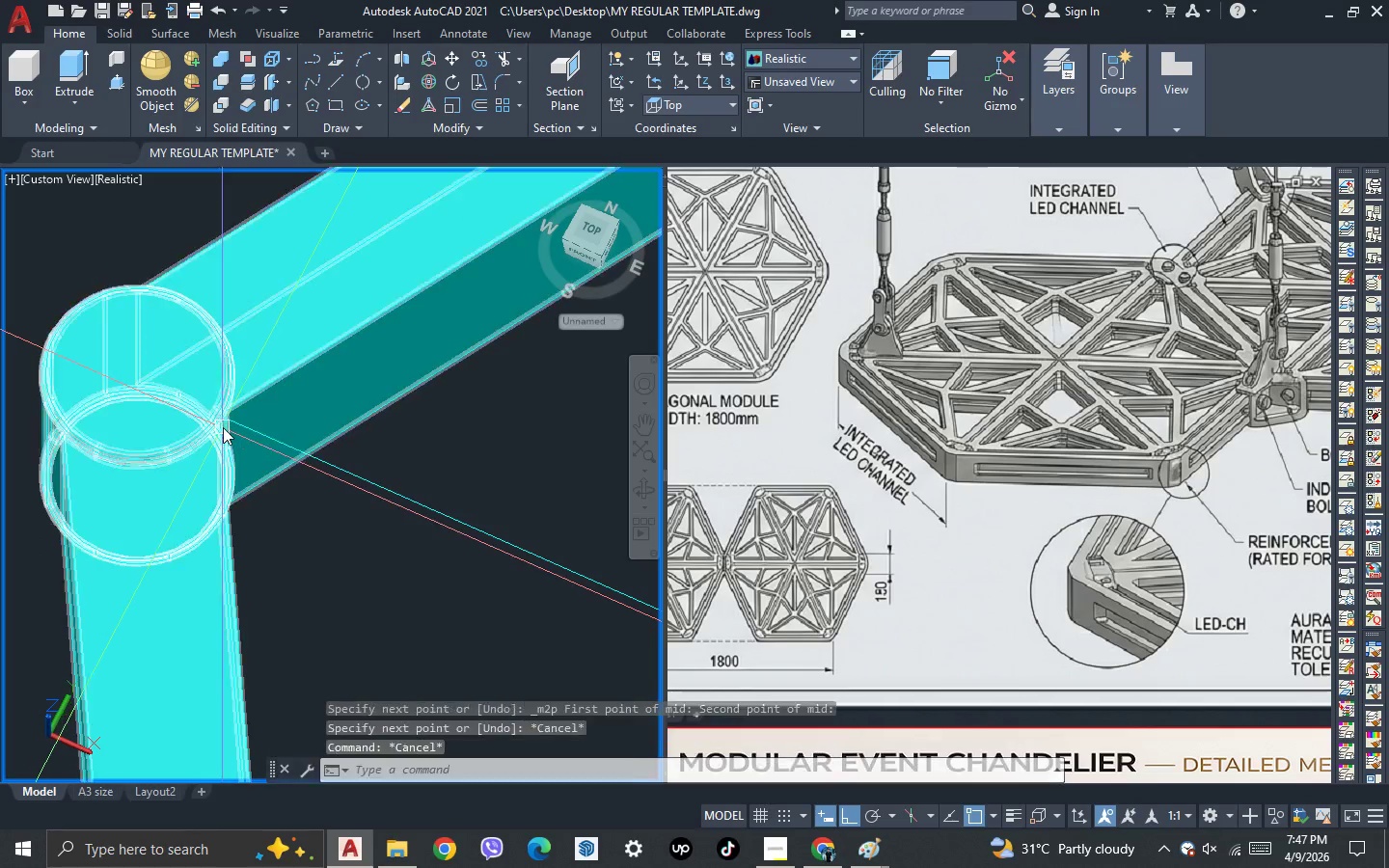 
key(Escape)
 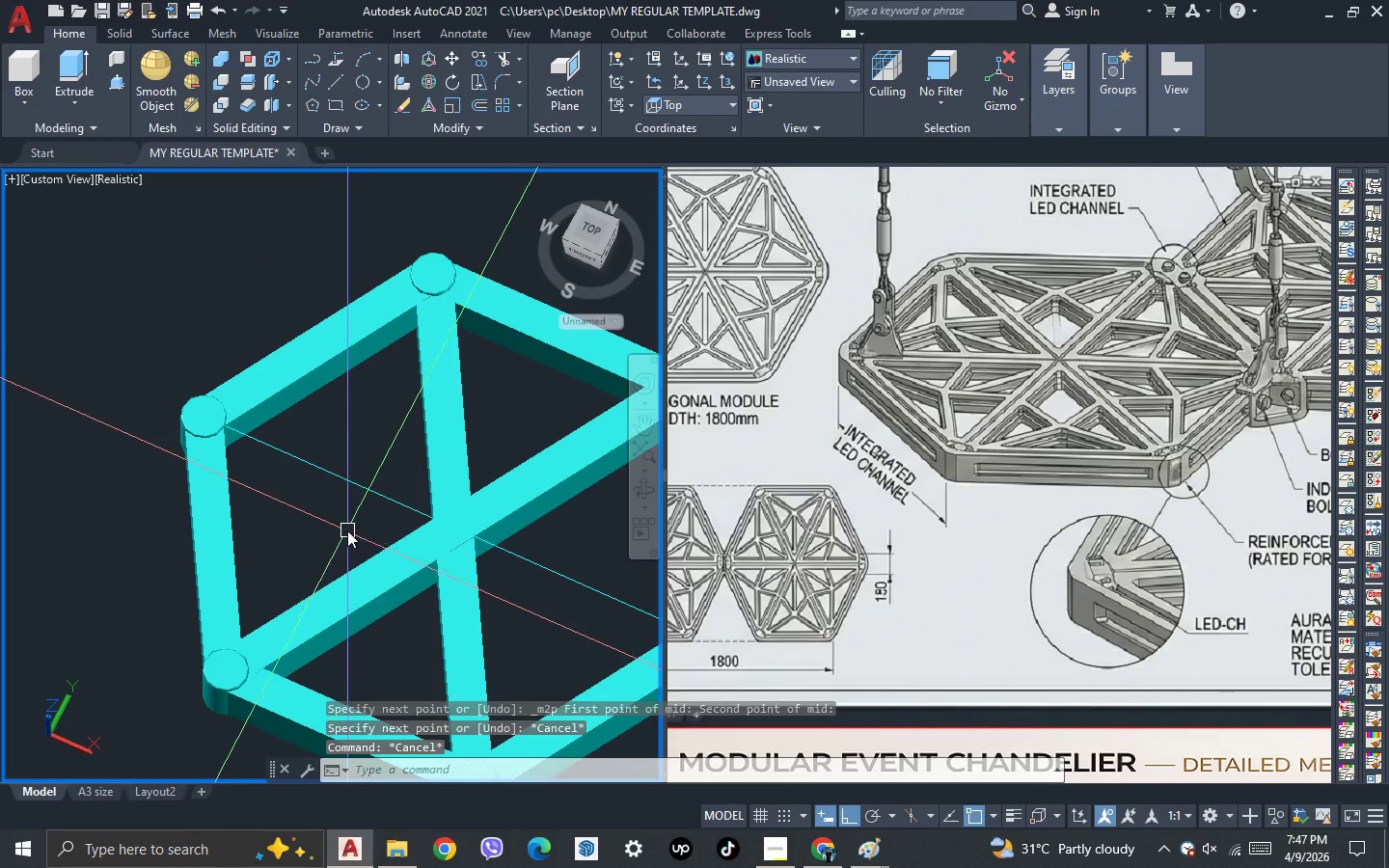 
scroll: coordinate [347, 530], scroll_direction: down, amount: 8.0
 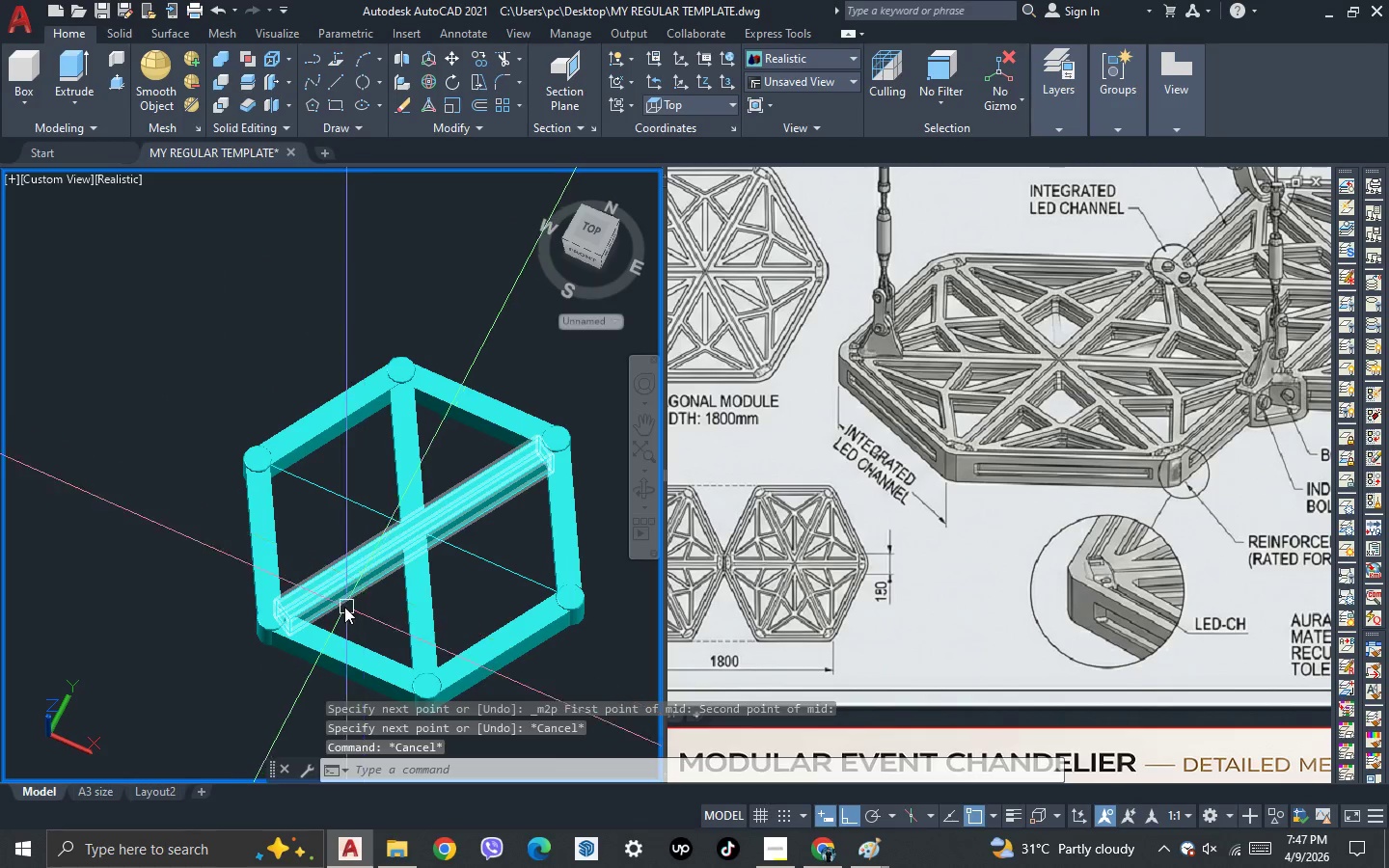 
key(3)
 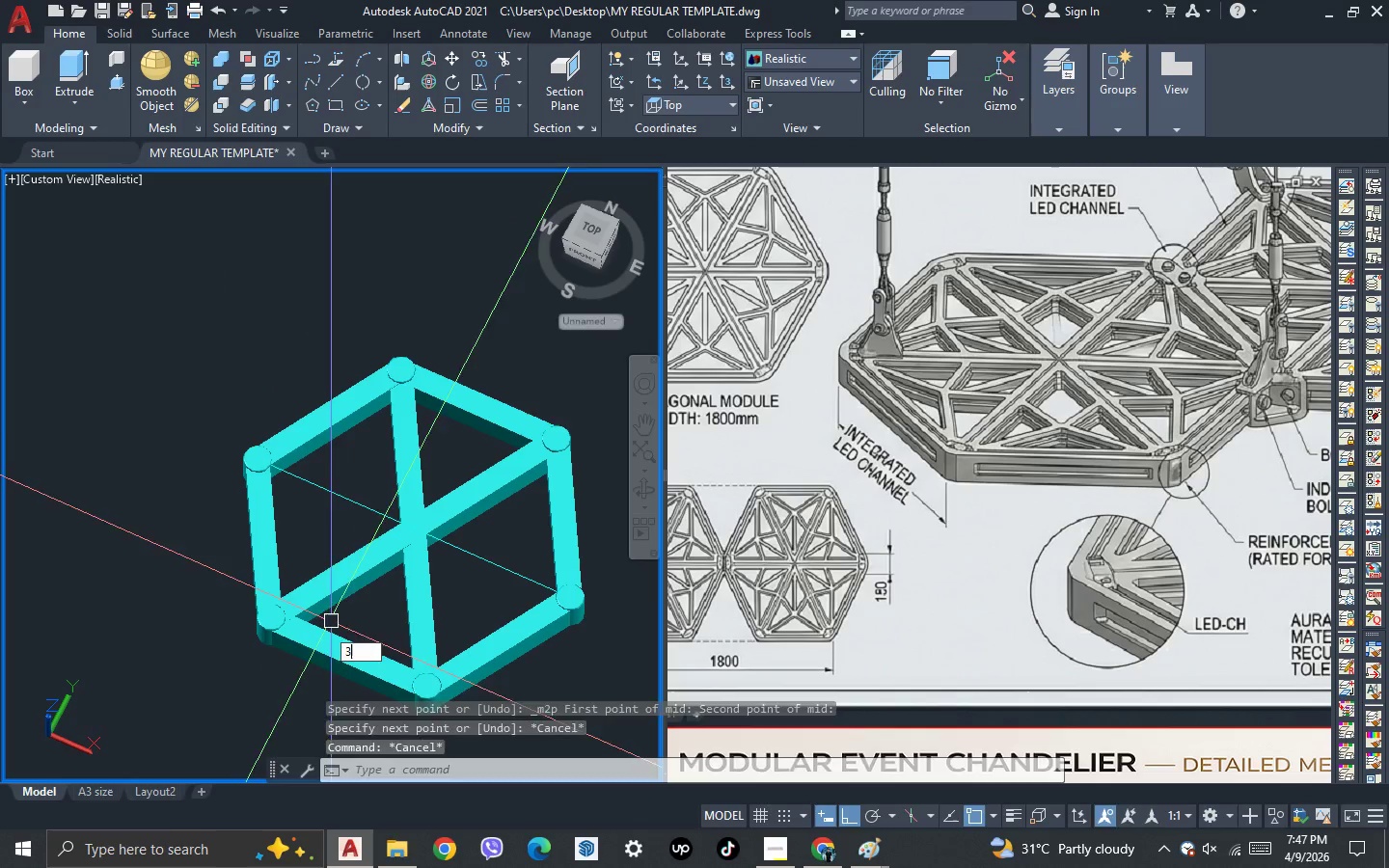 
key(Space)
 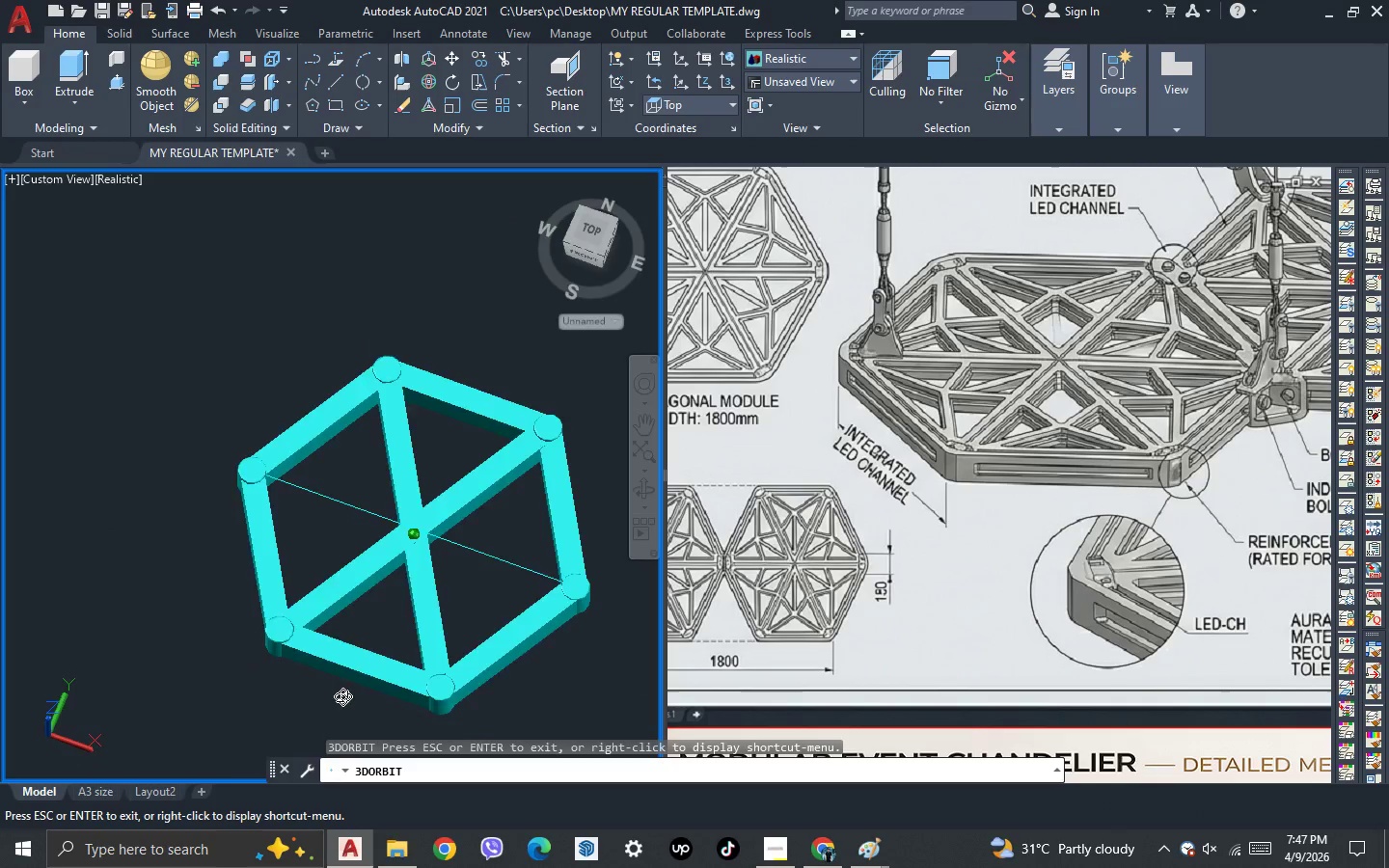 
left_click_drag(start_coordinate=[326, 690], to_coordinate=[575, 691])
 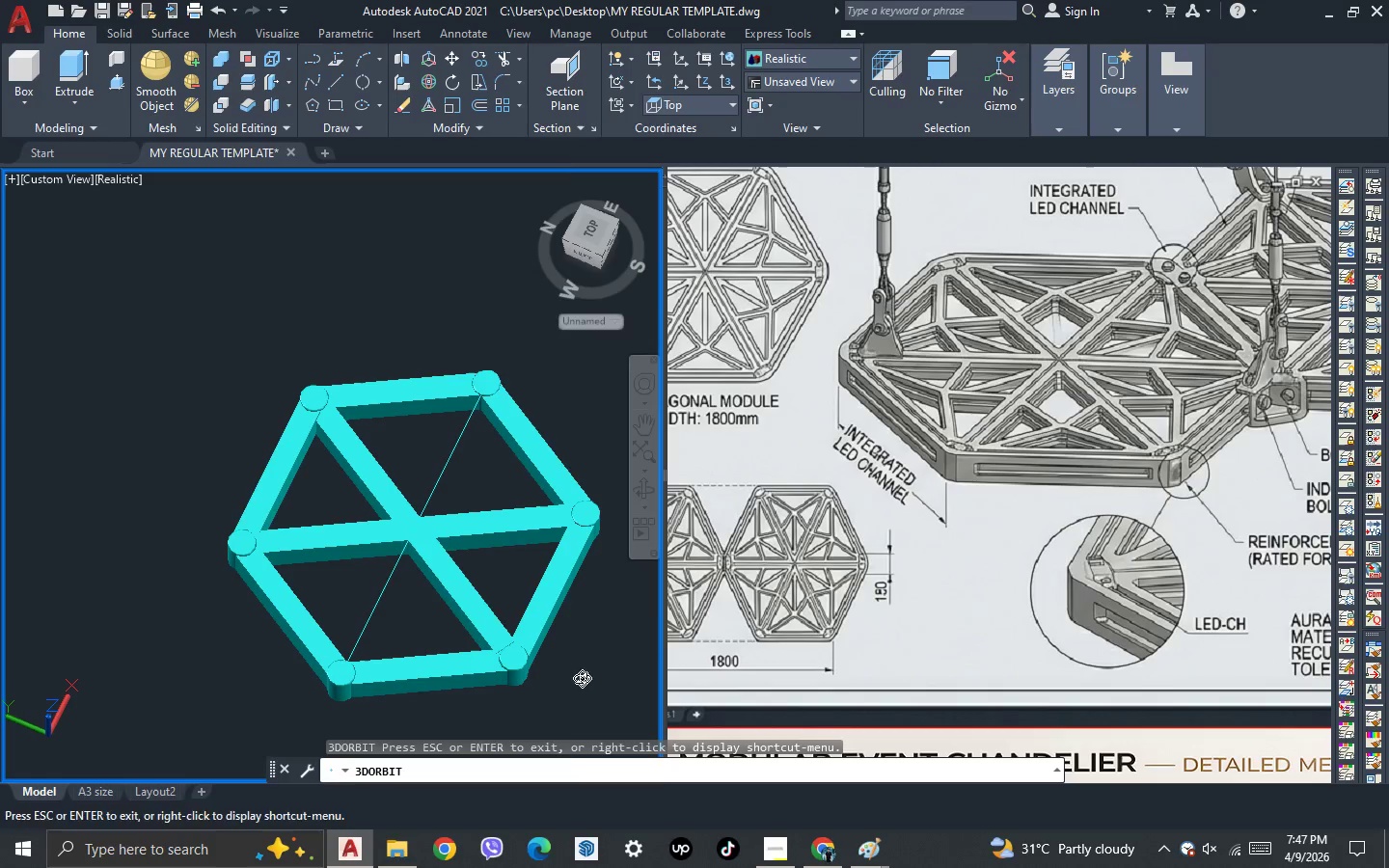 
key(Escape)
 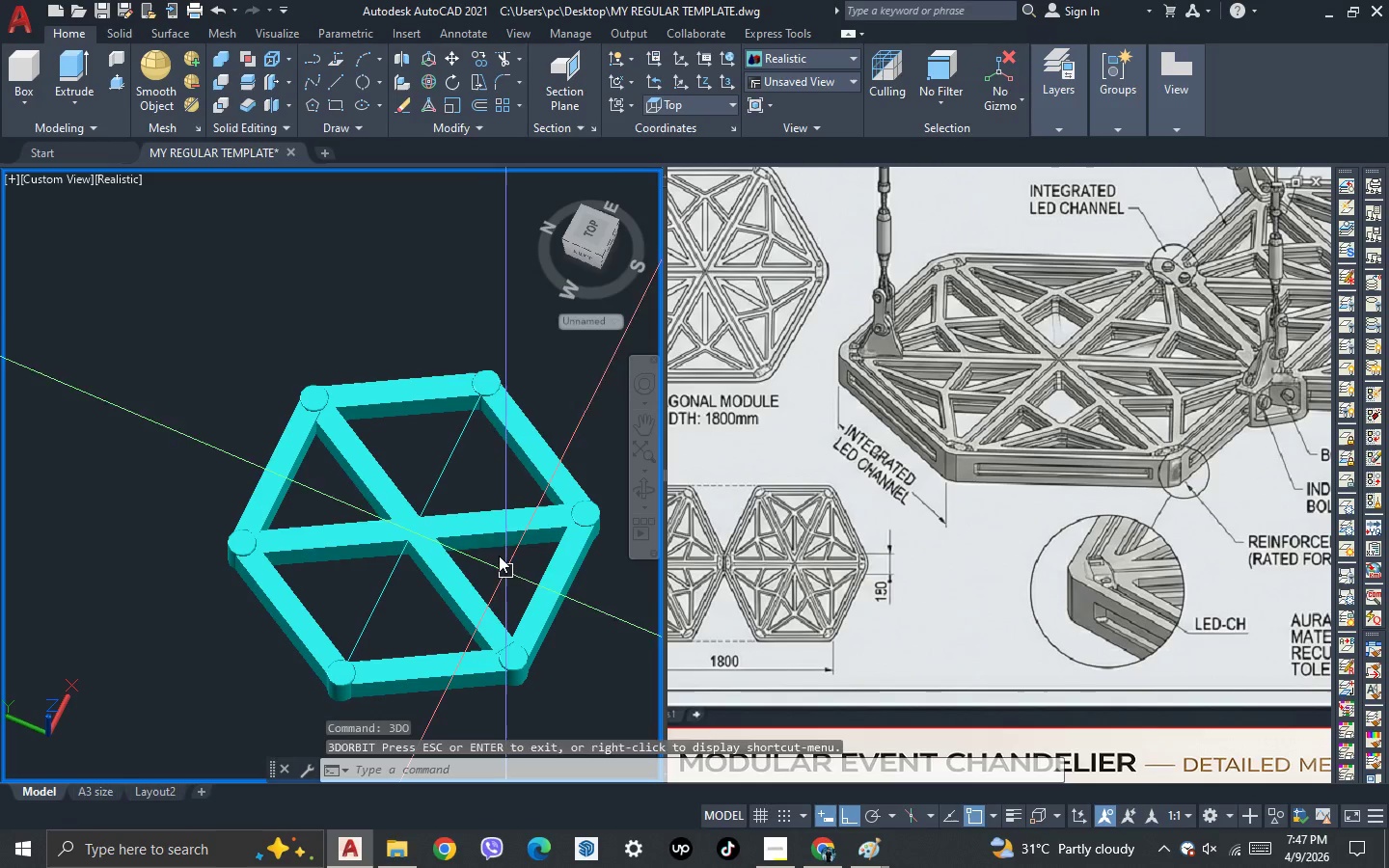 
key(Escape)
 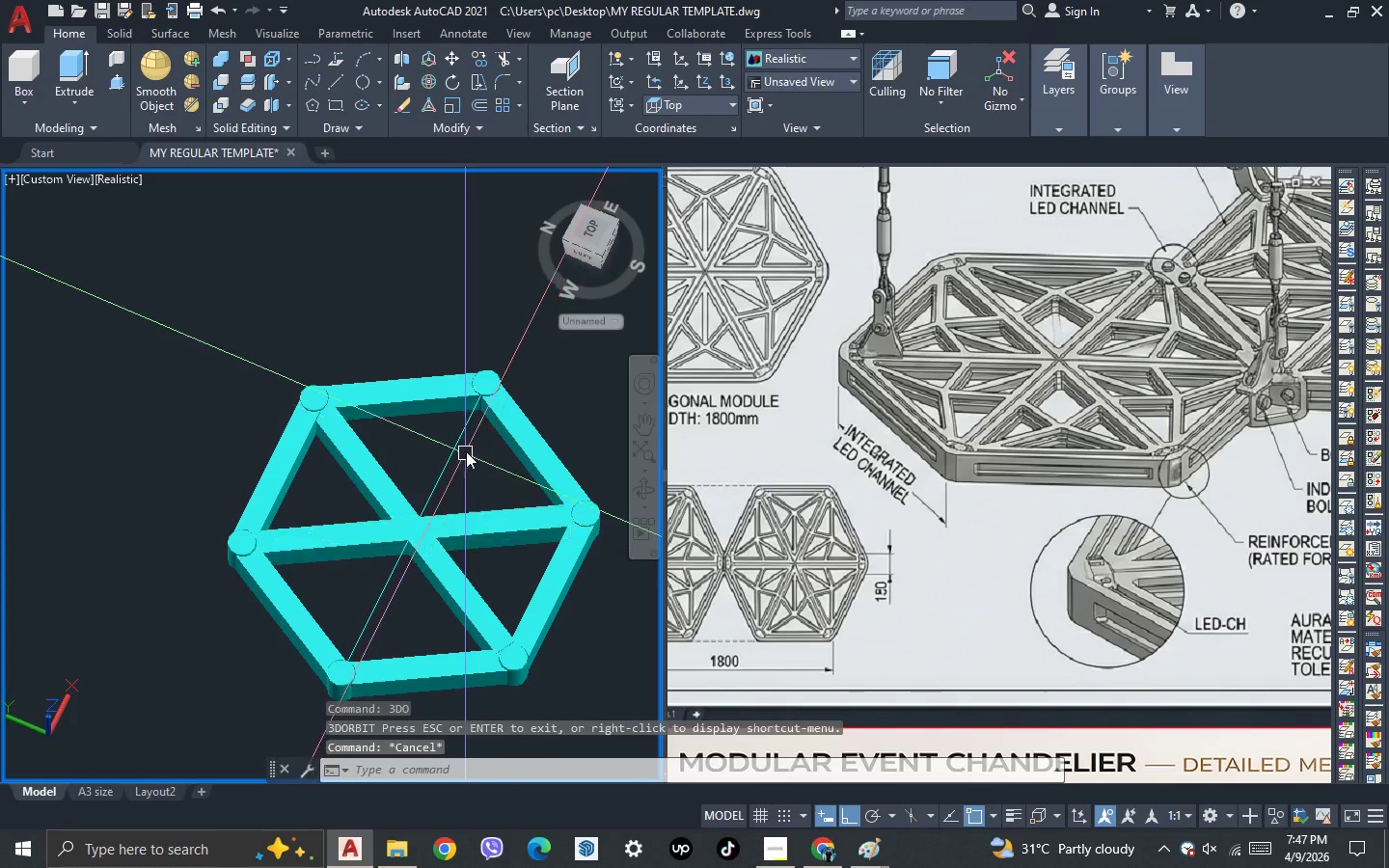 
scroll: coordinate [471, 442], scroll_direction: up, amount: 2.0
 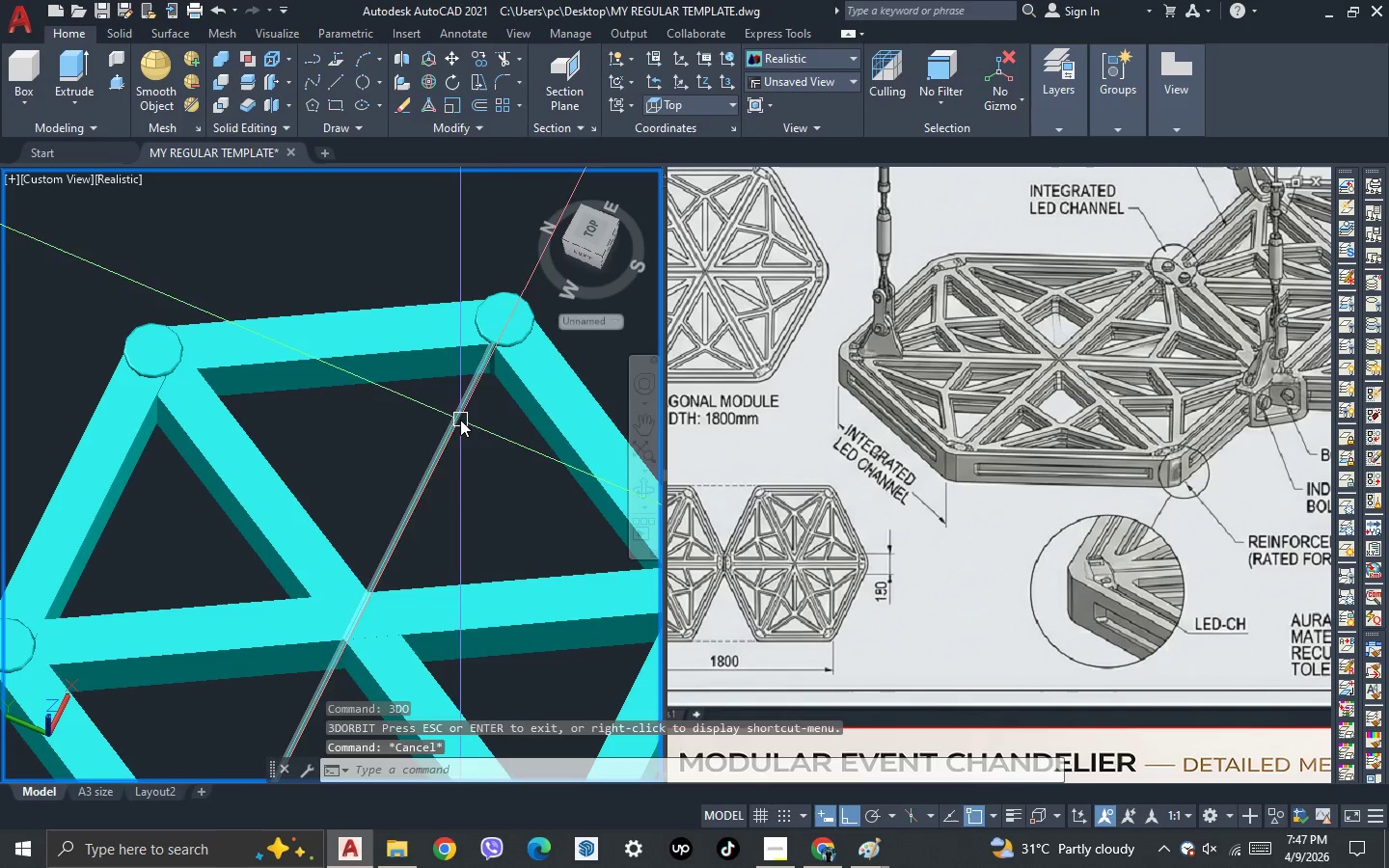 
left_click([460, 420])
 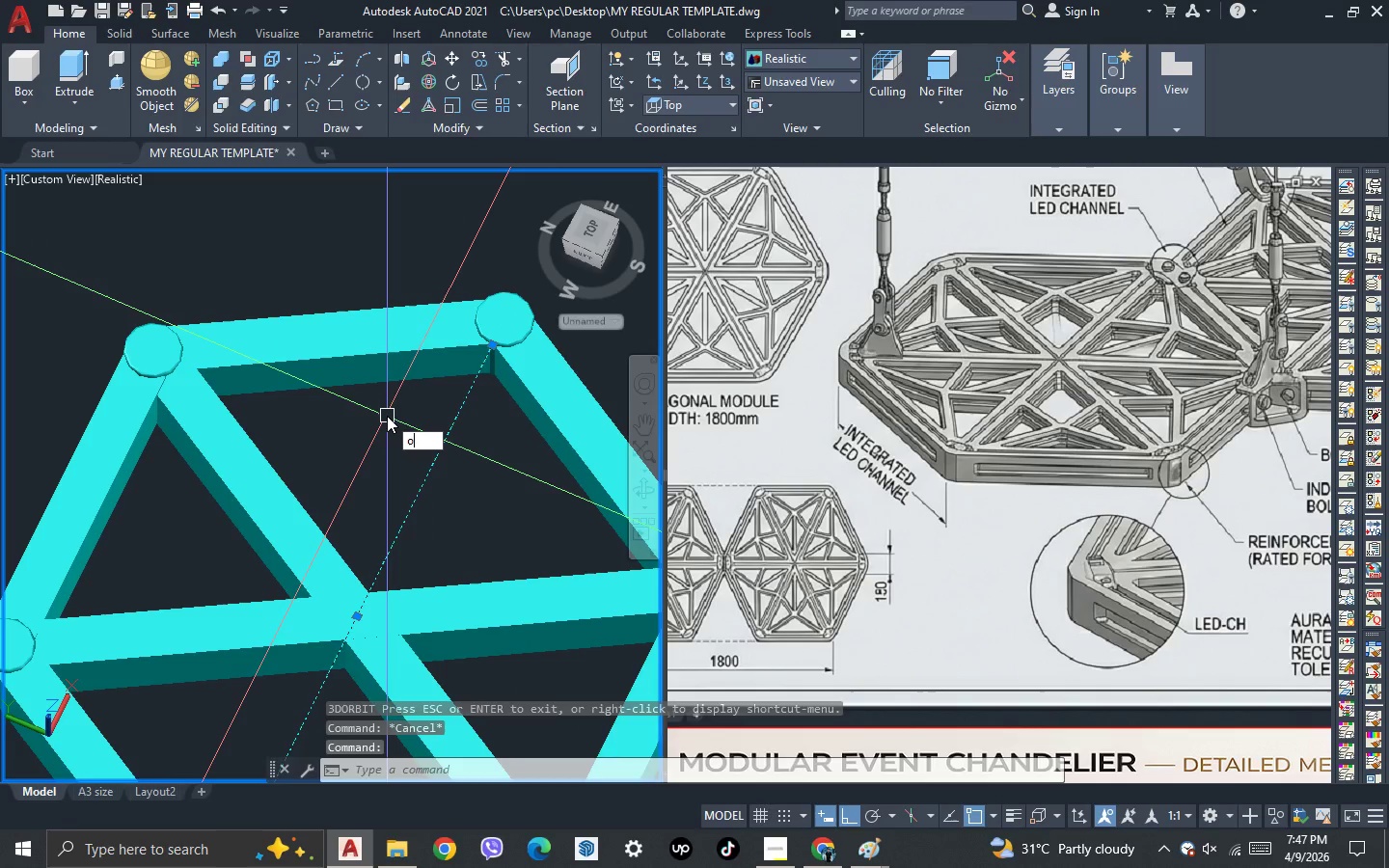 
key(O)
 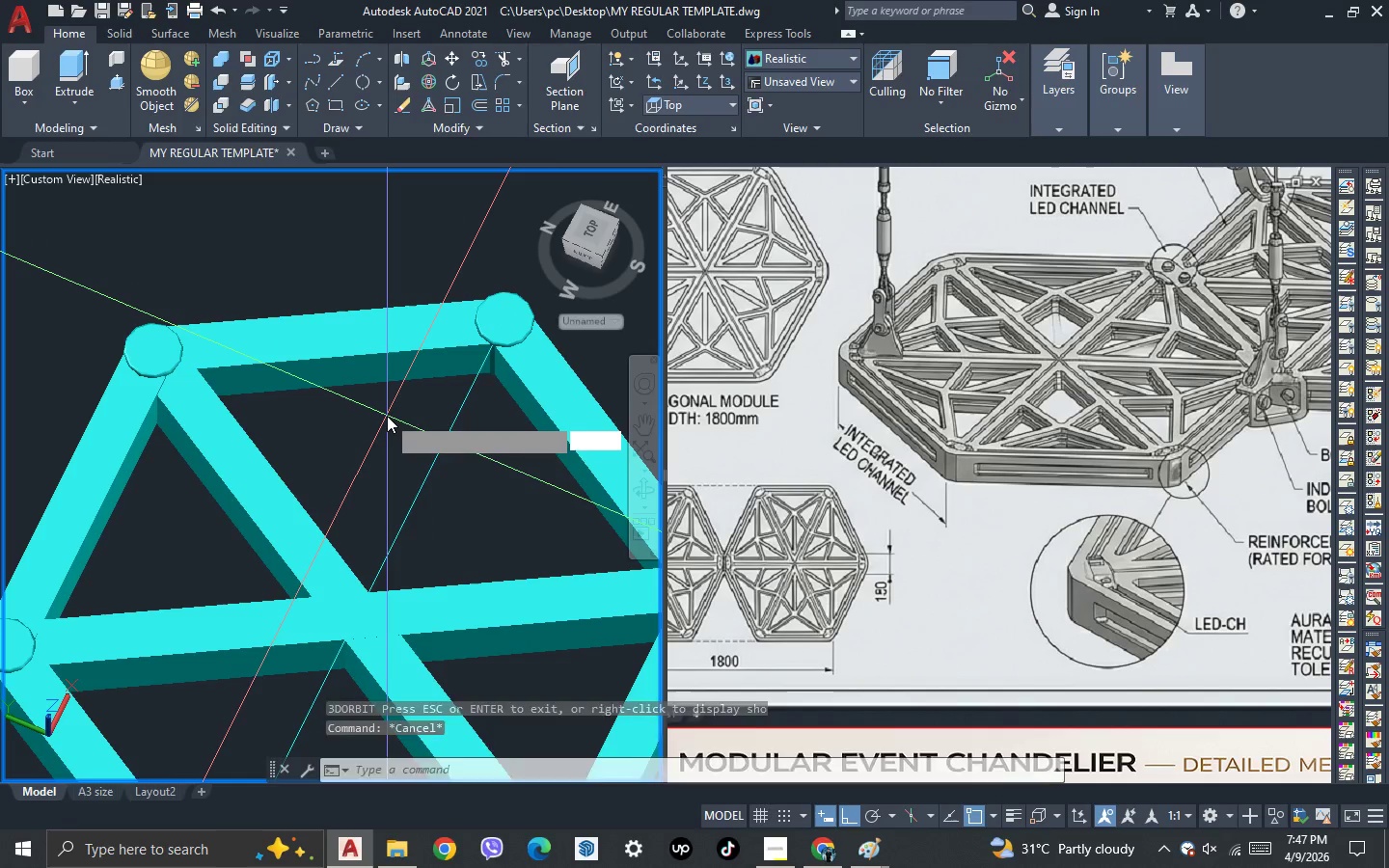 
key(Enter)
 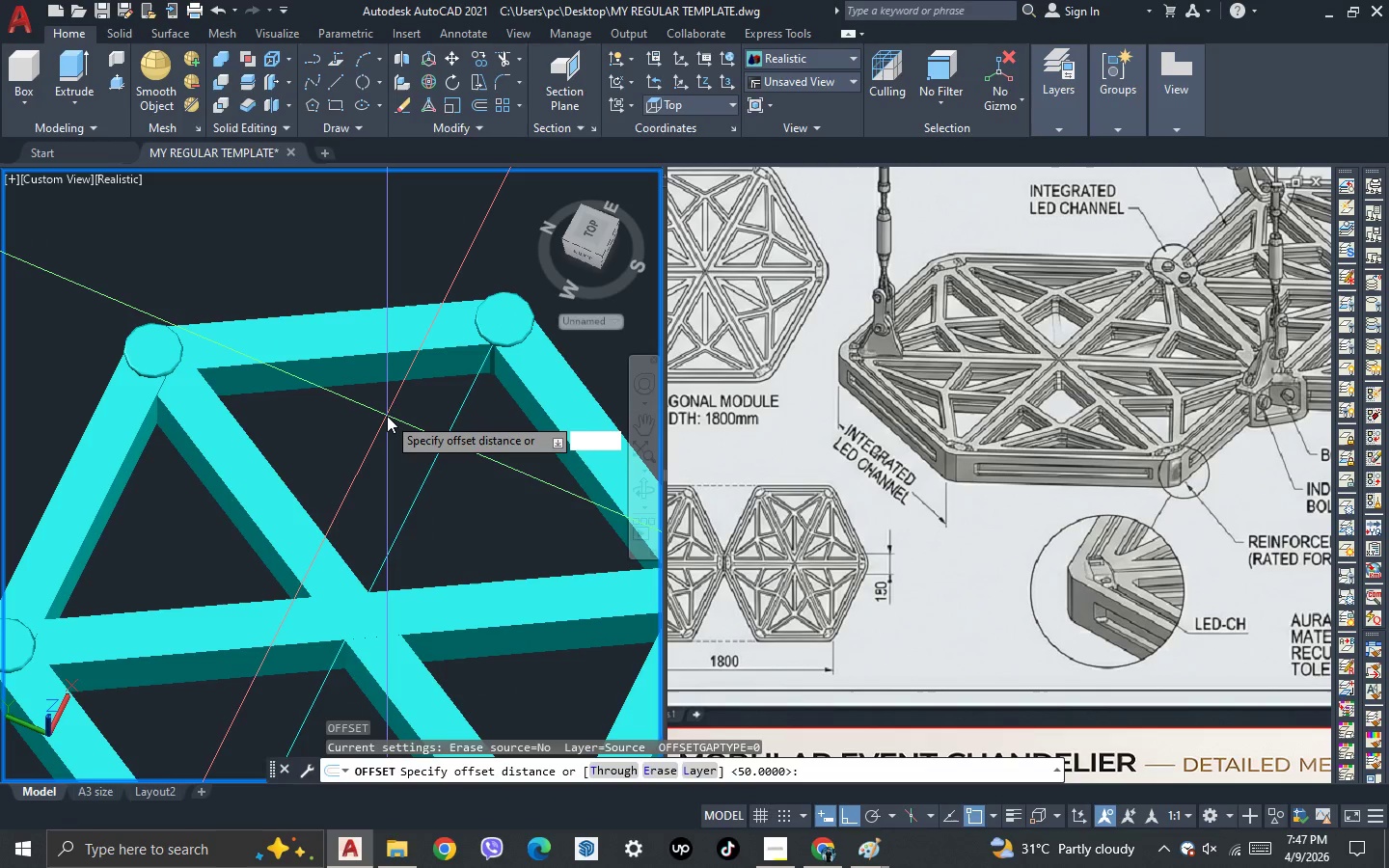 
type(50)
 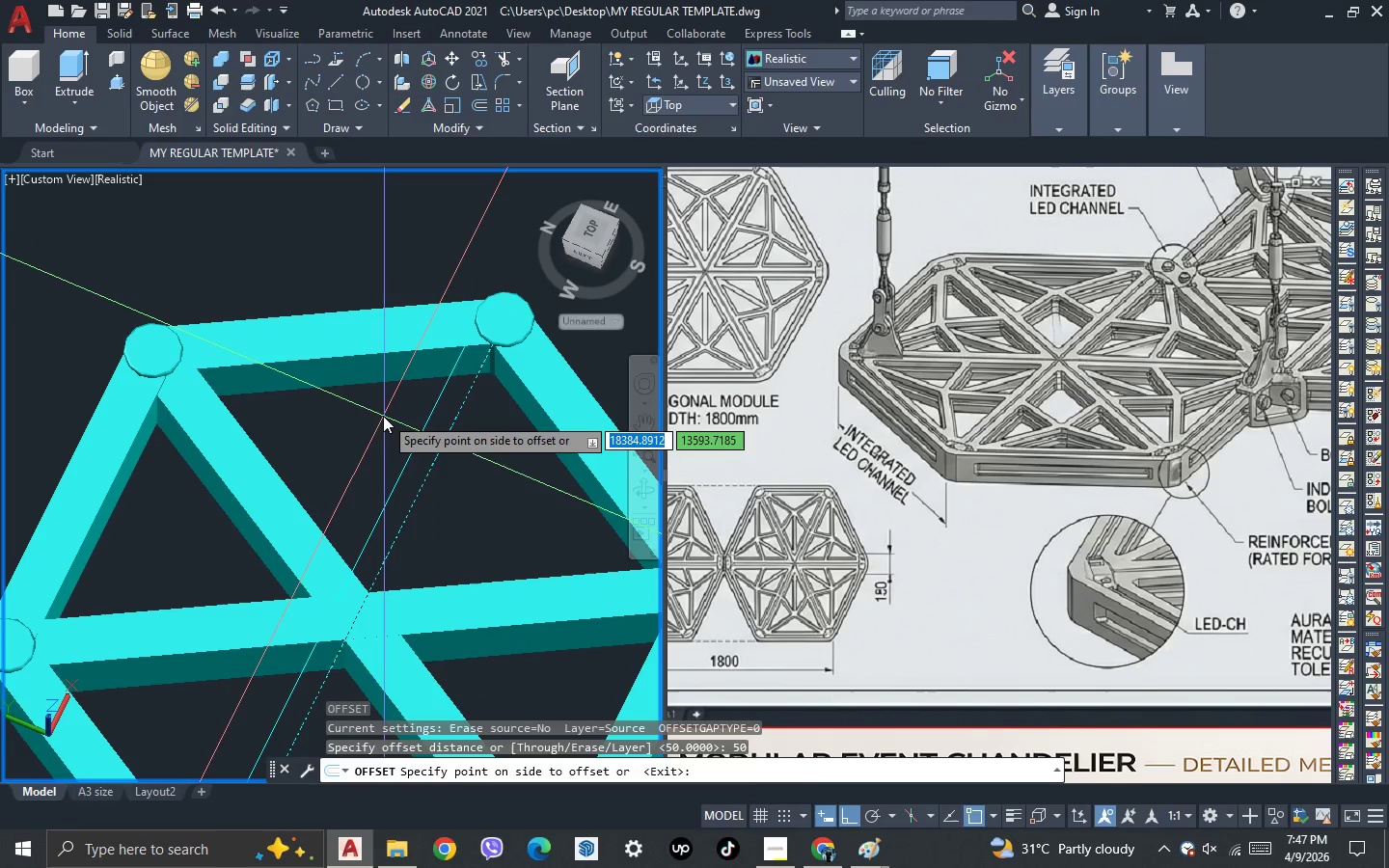 
key(Enter)
 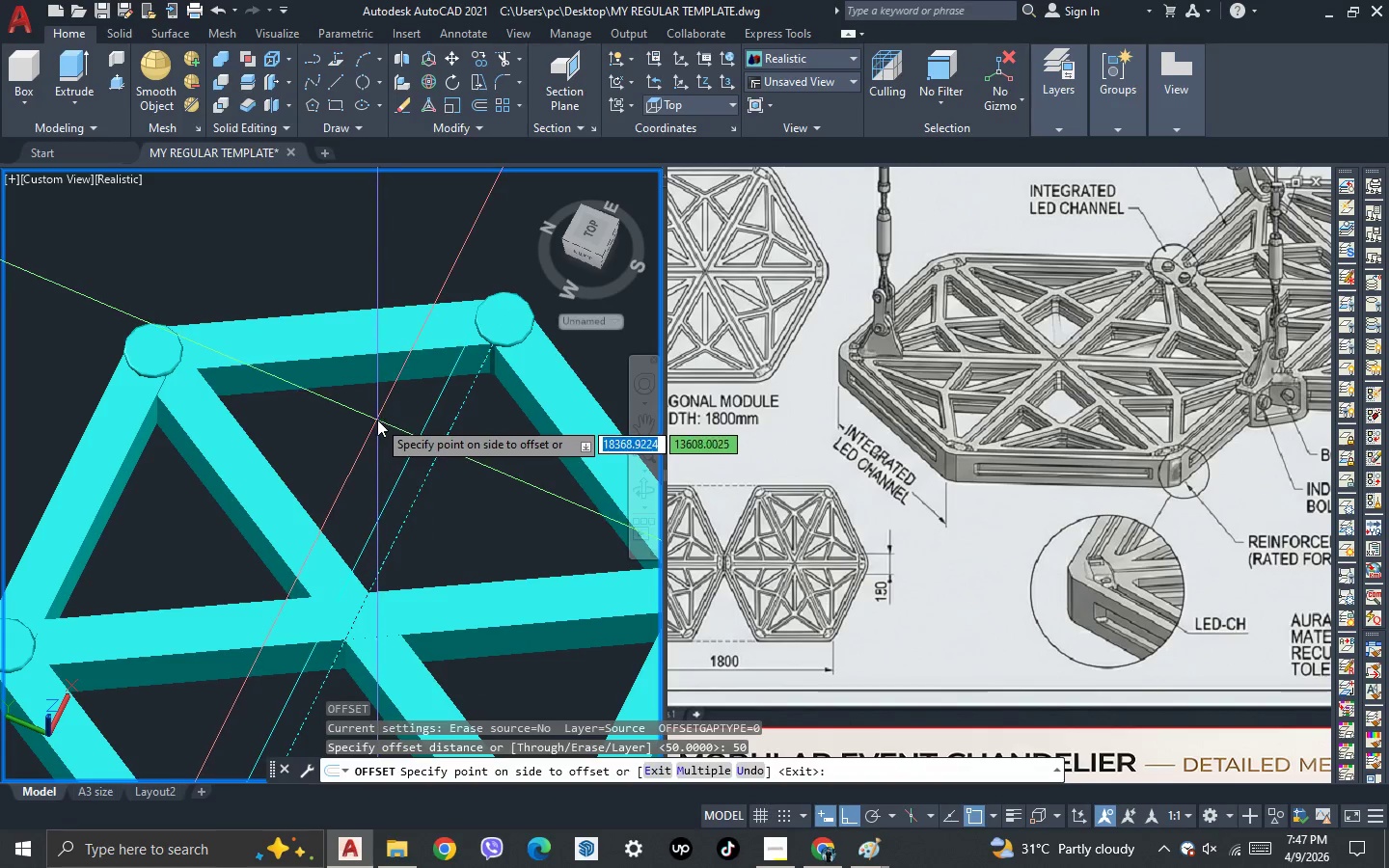 
left_click([377, 420])
 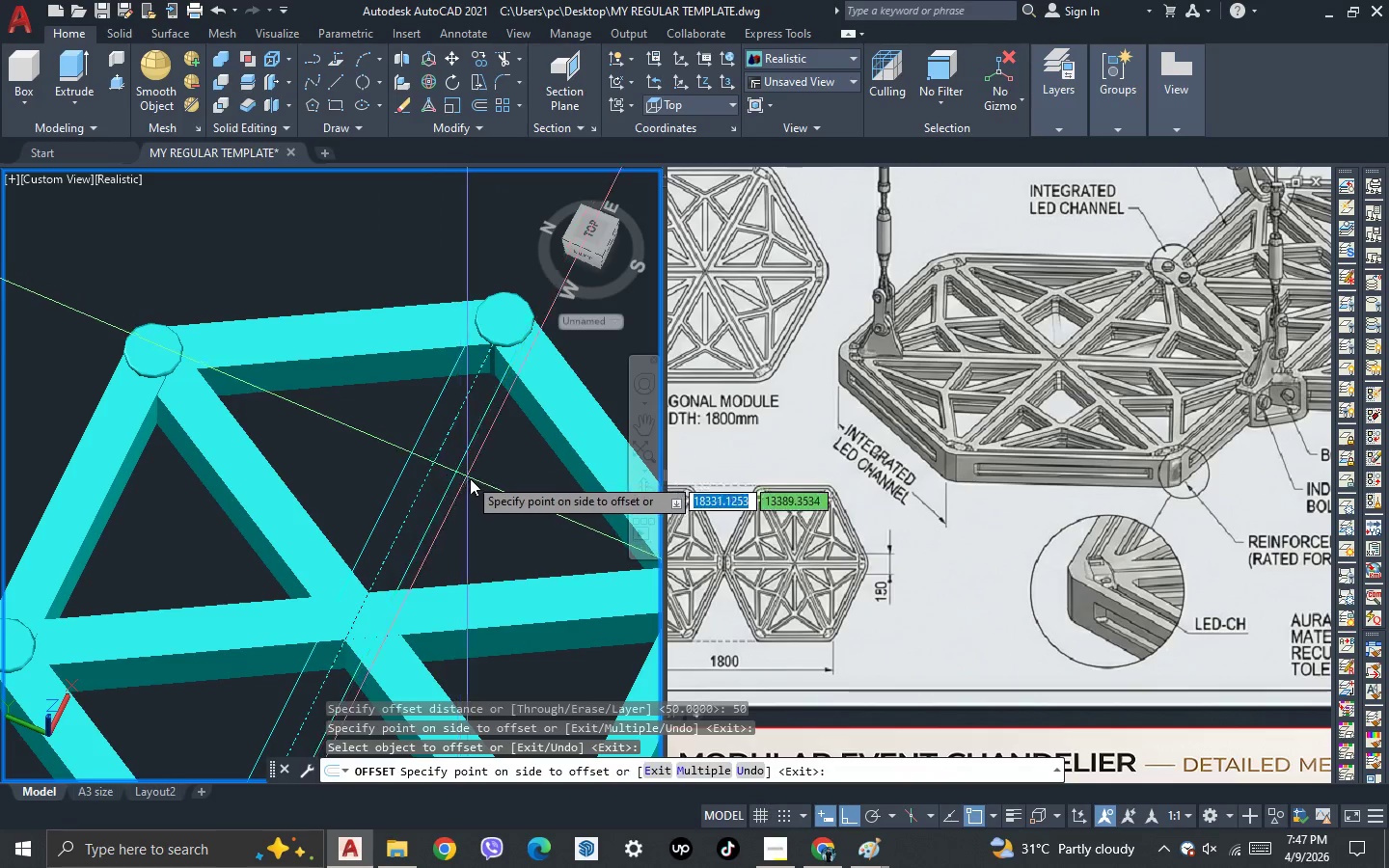 
left_click([479, 490])
 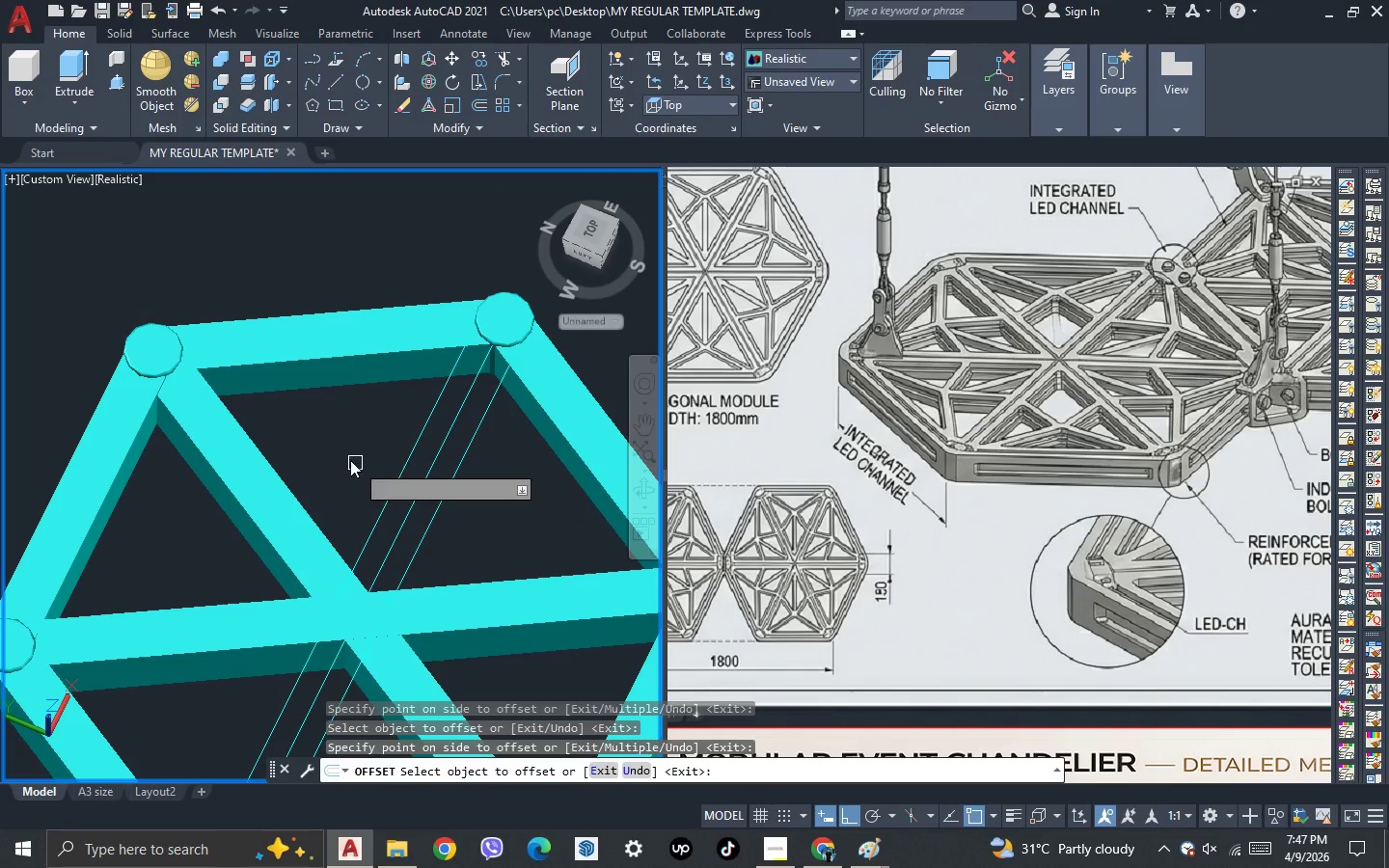 
key(Escape)
 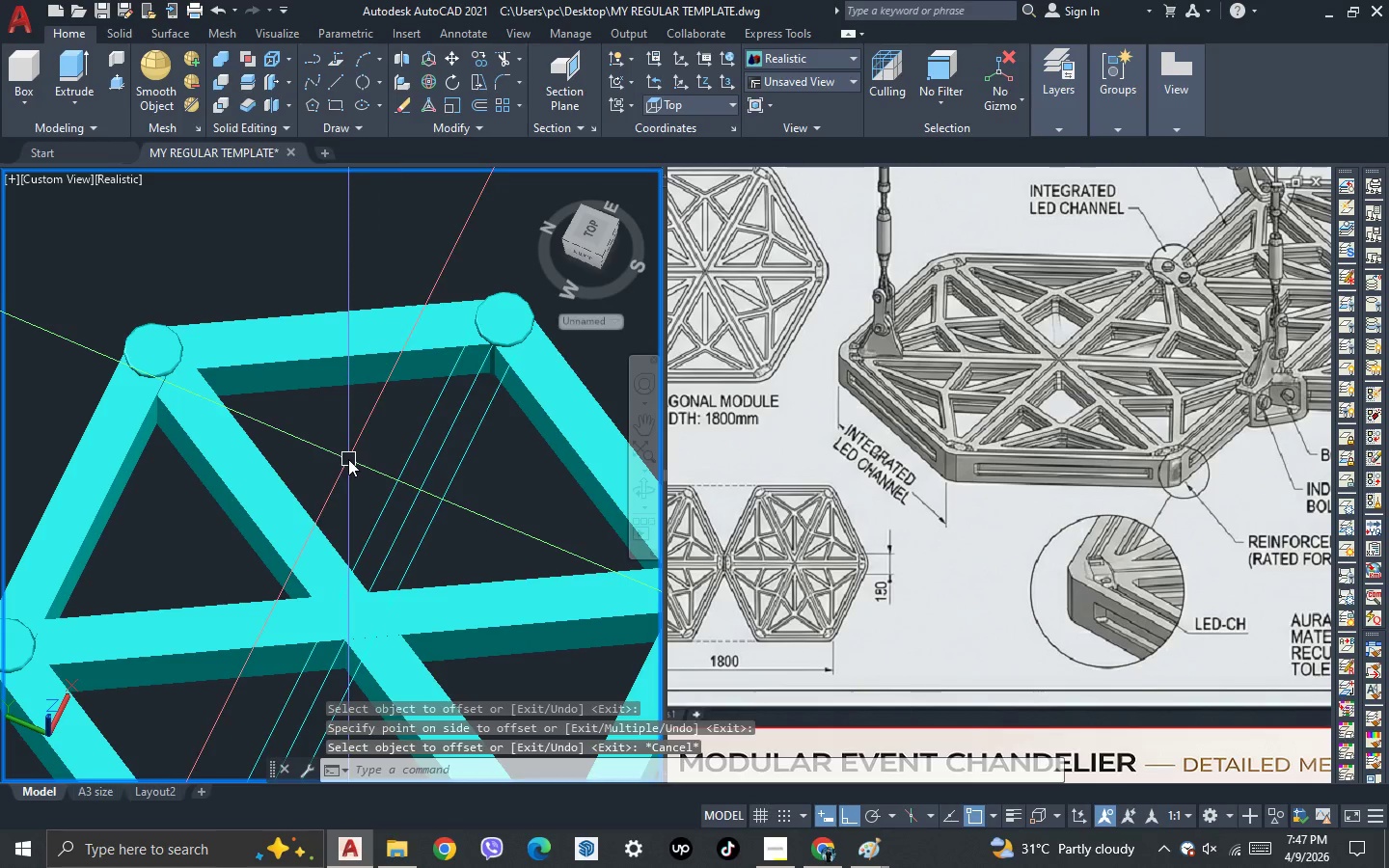 
key(Escape)
 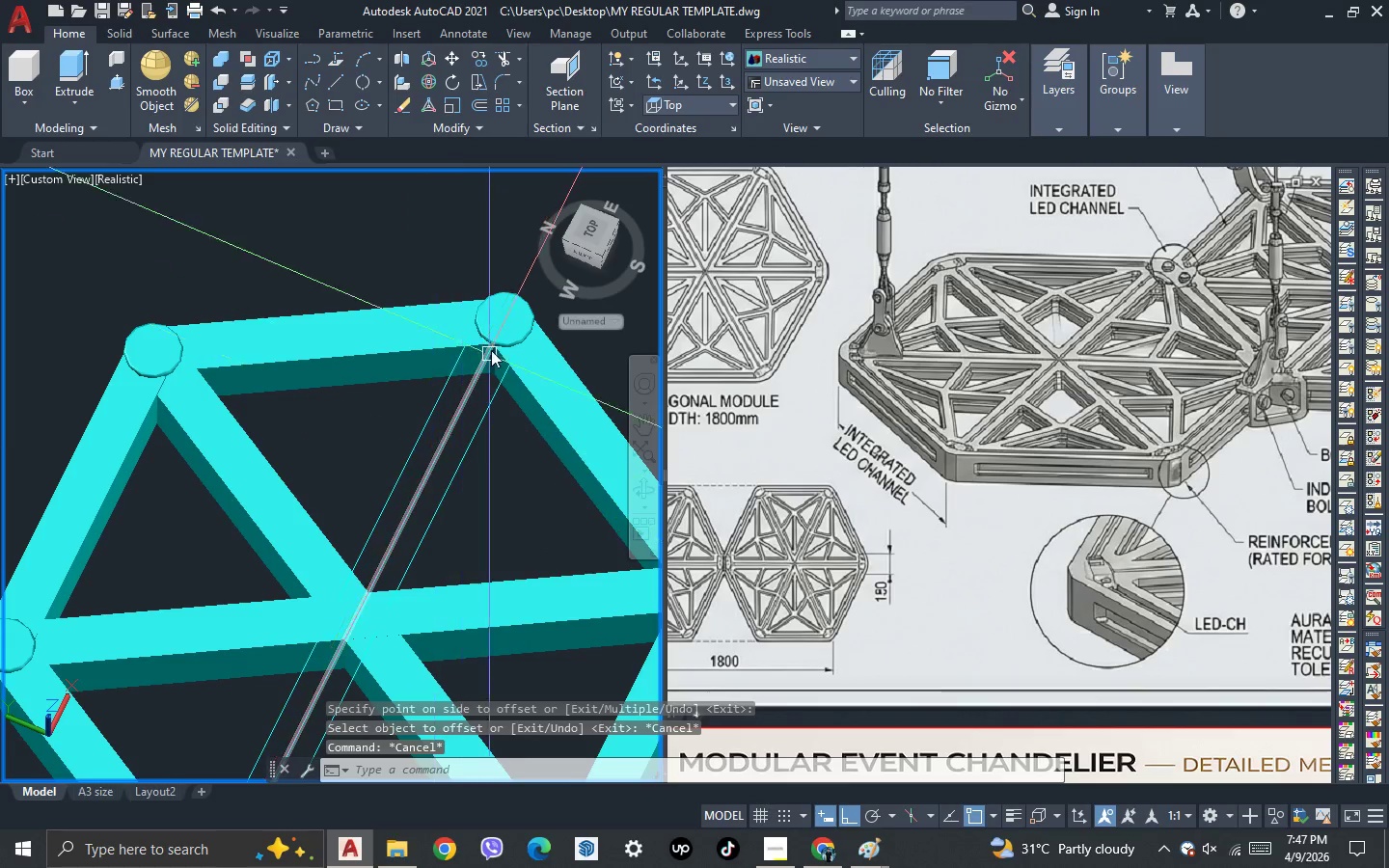 
scroll: coordinate [501, 333], scroll_direction: up, amount: 3.0
 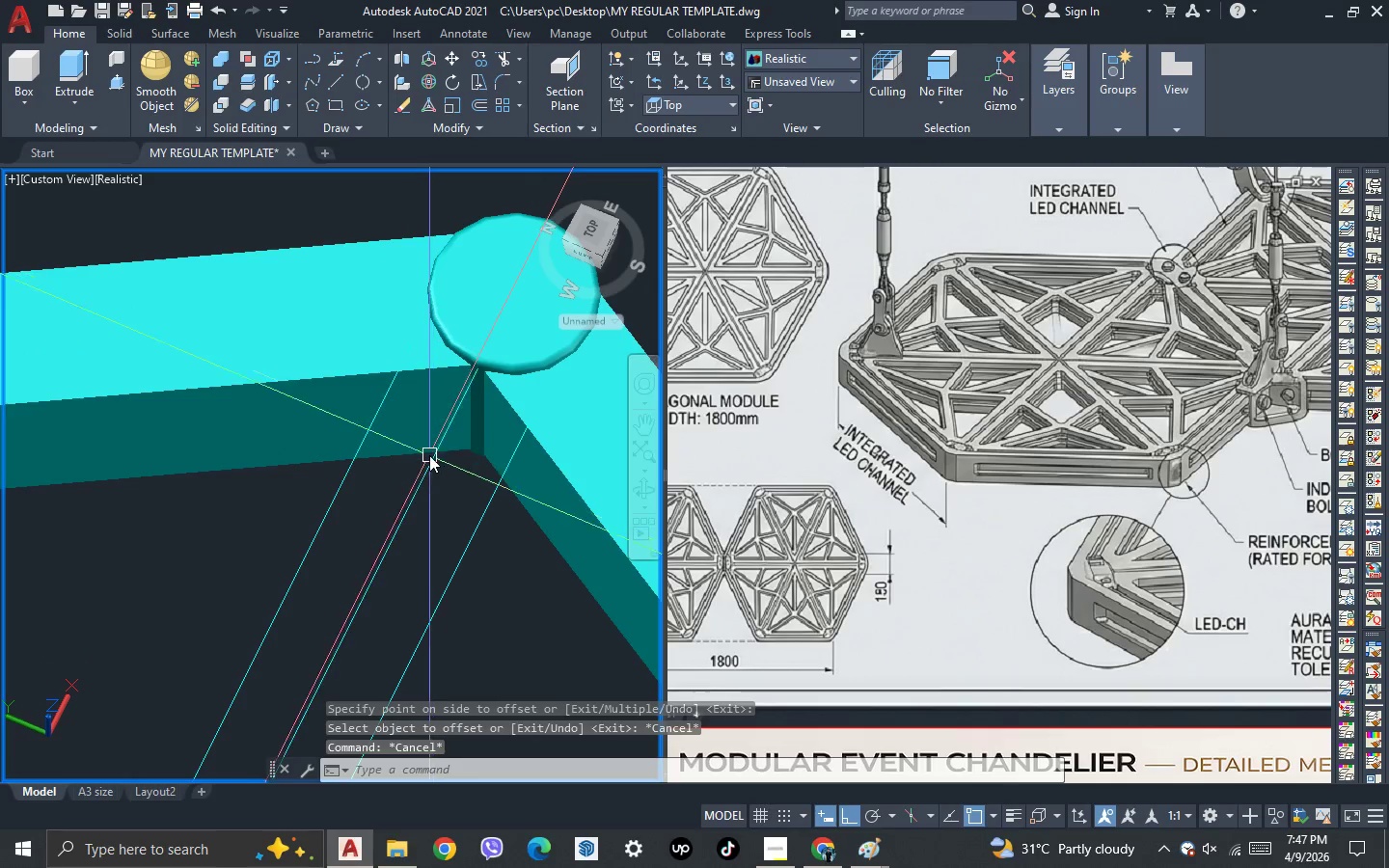 
left_click([428, 460])
 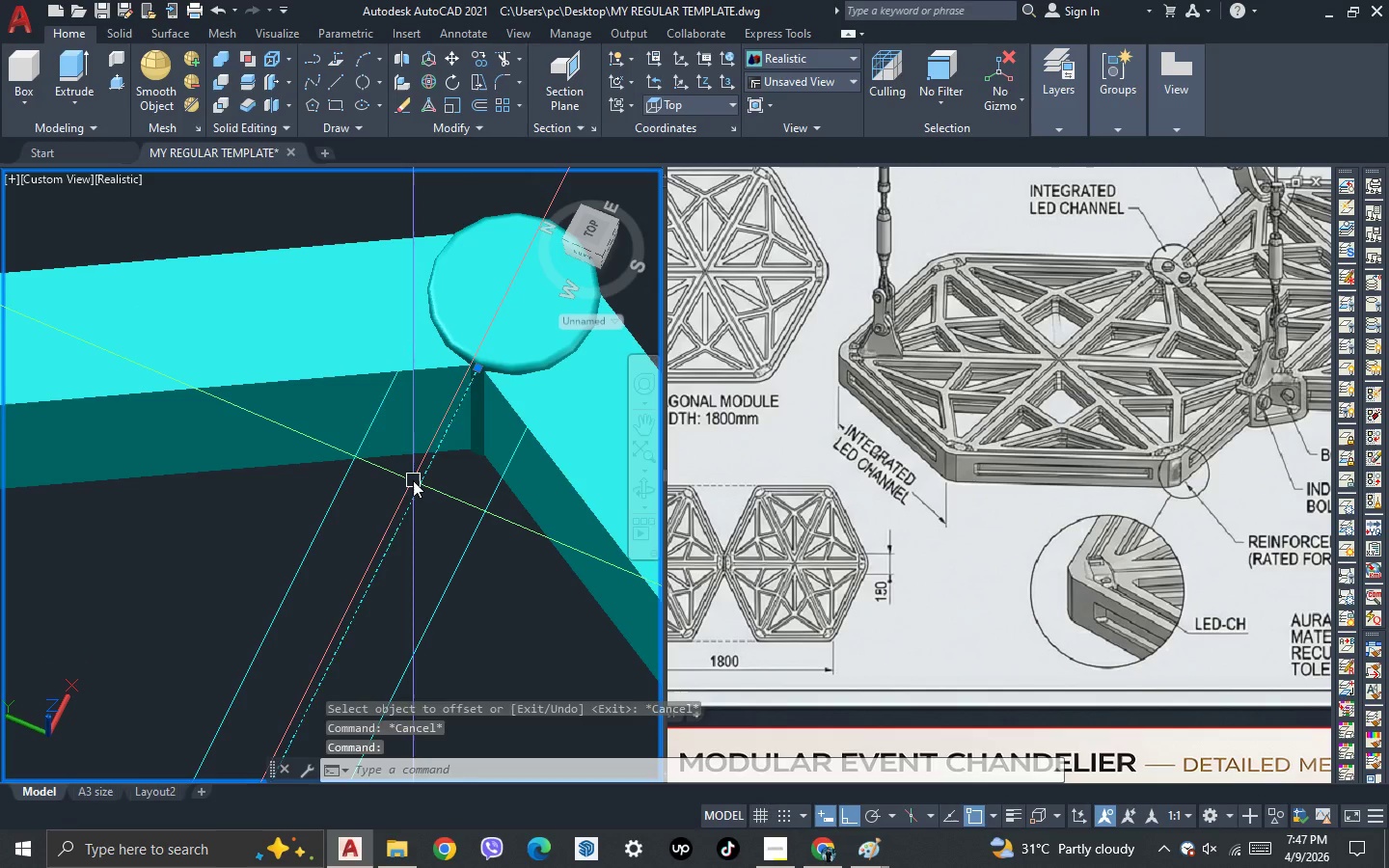 
key(Delete)
 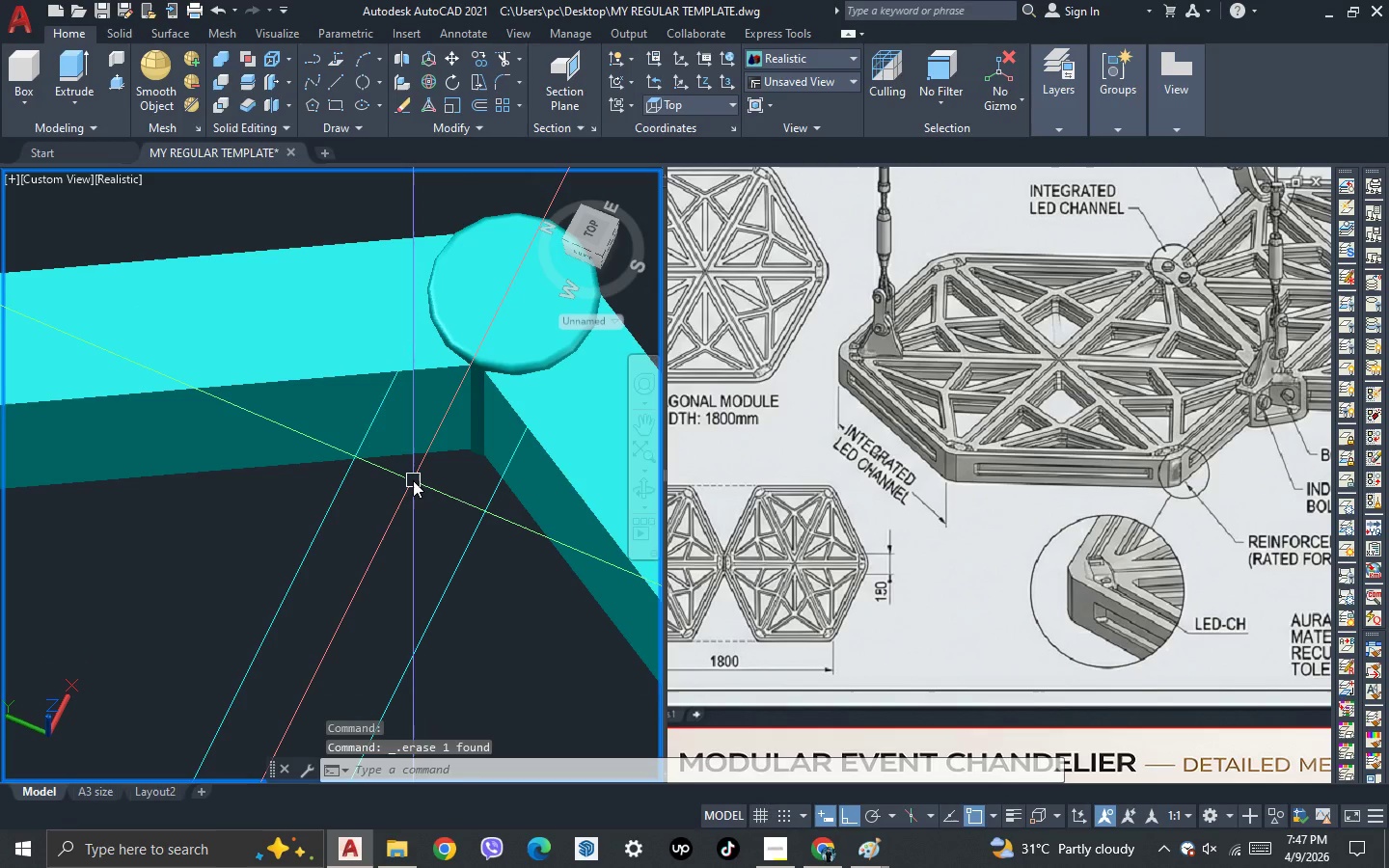 
key(L)
 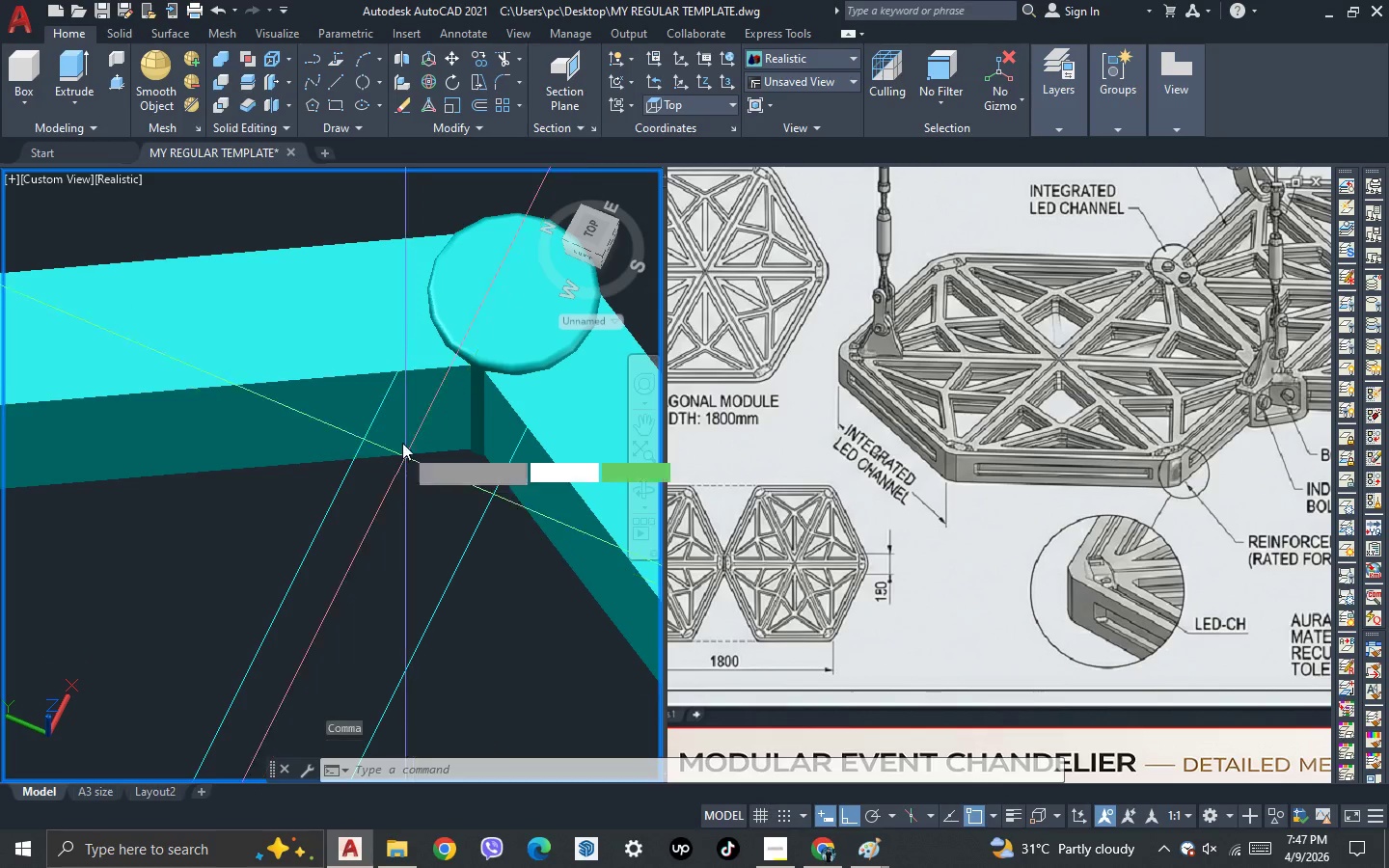 
key(Space)
 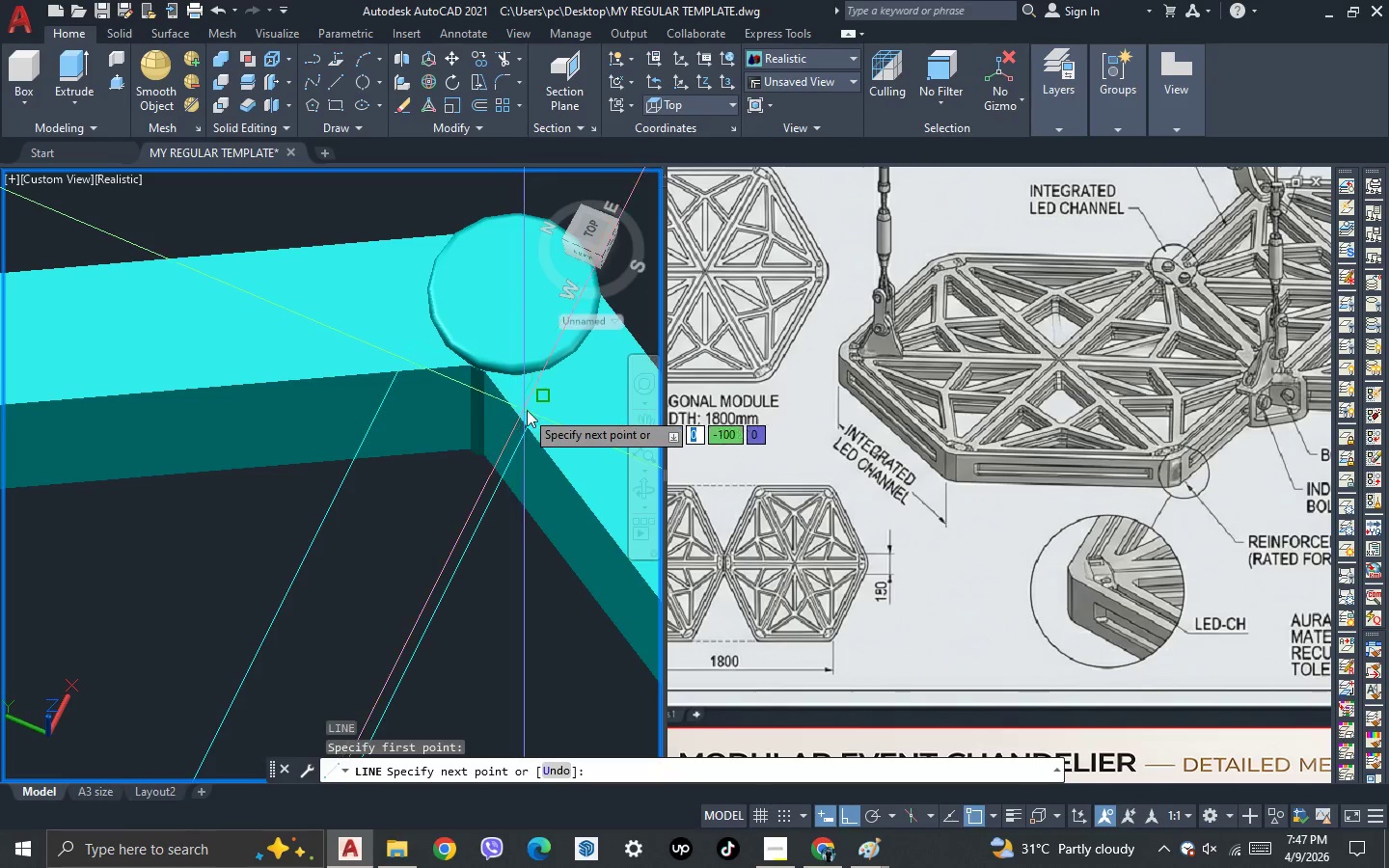 
left_click([541, 410])
 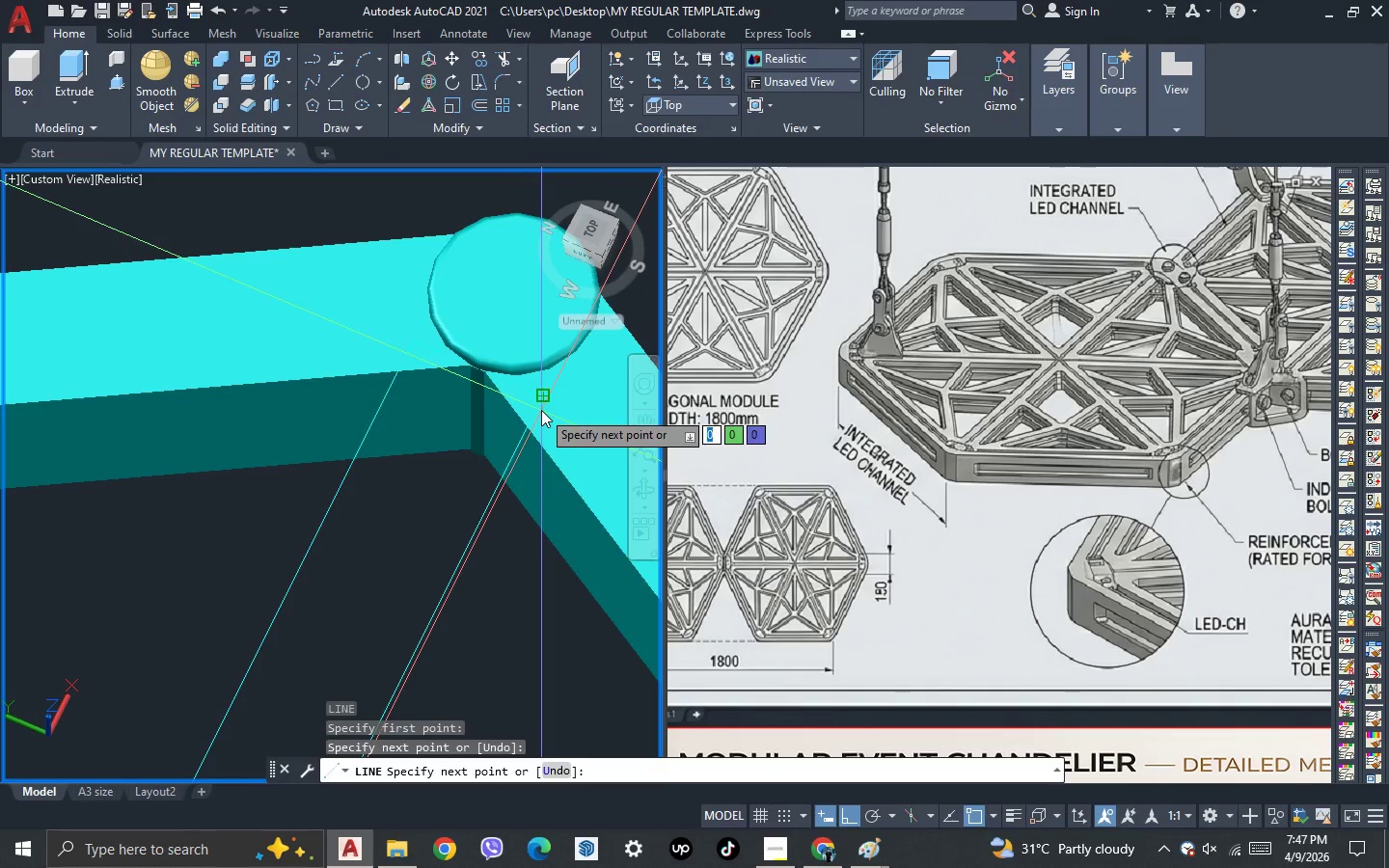 
key(Space)
 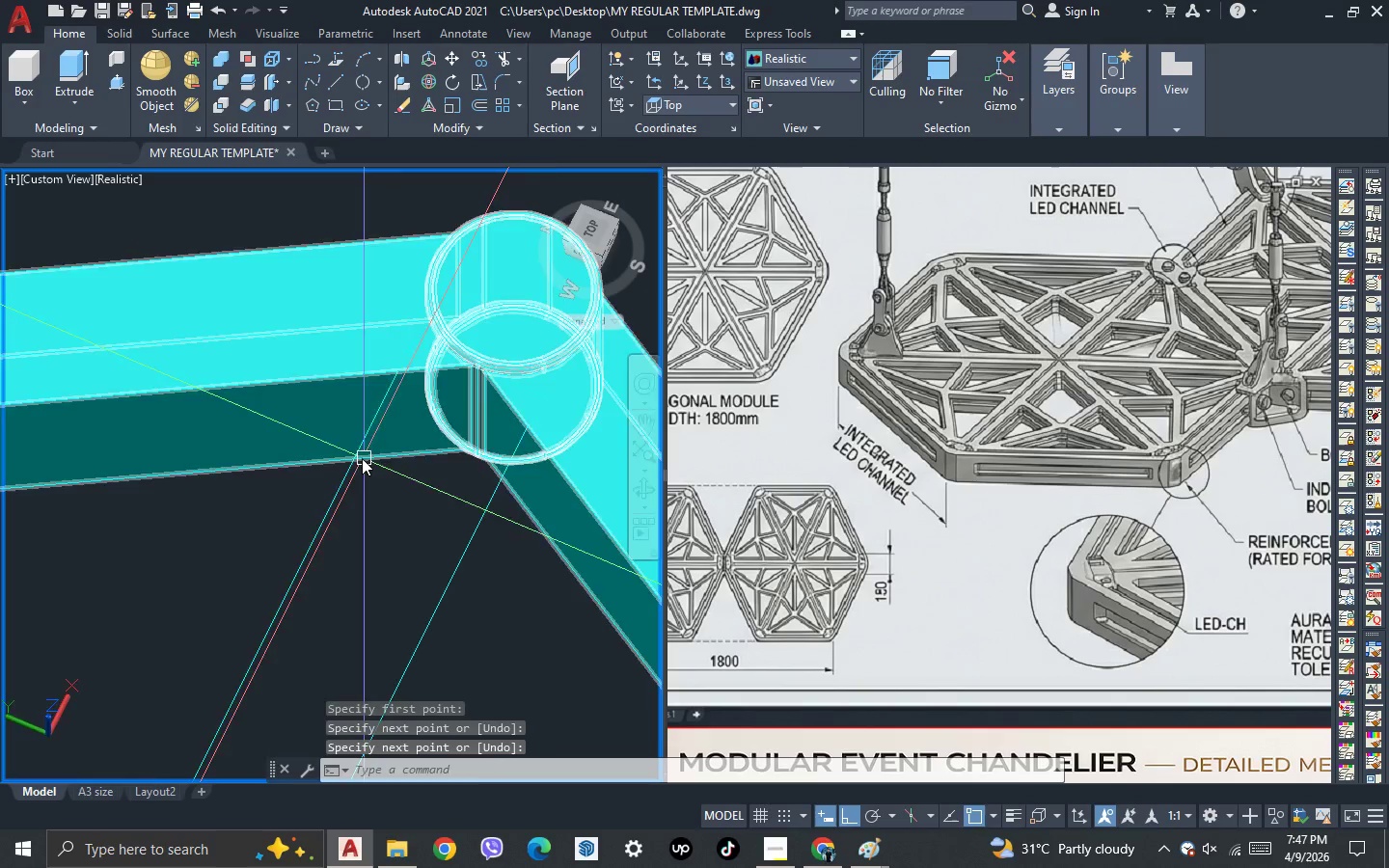 
scroll: coordinate [357, 458], scroll_direction: down, amount: 3.0
 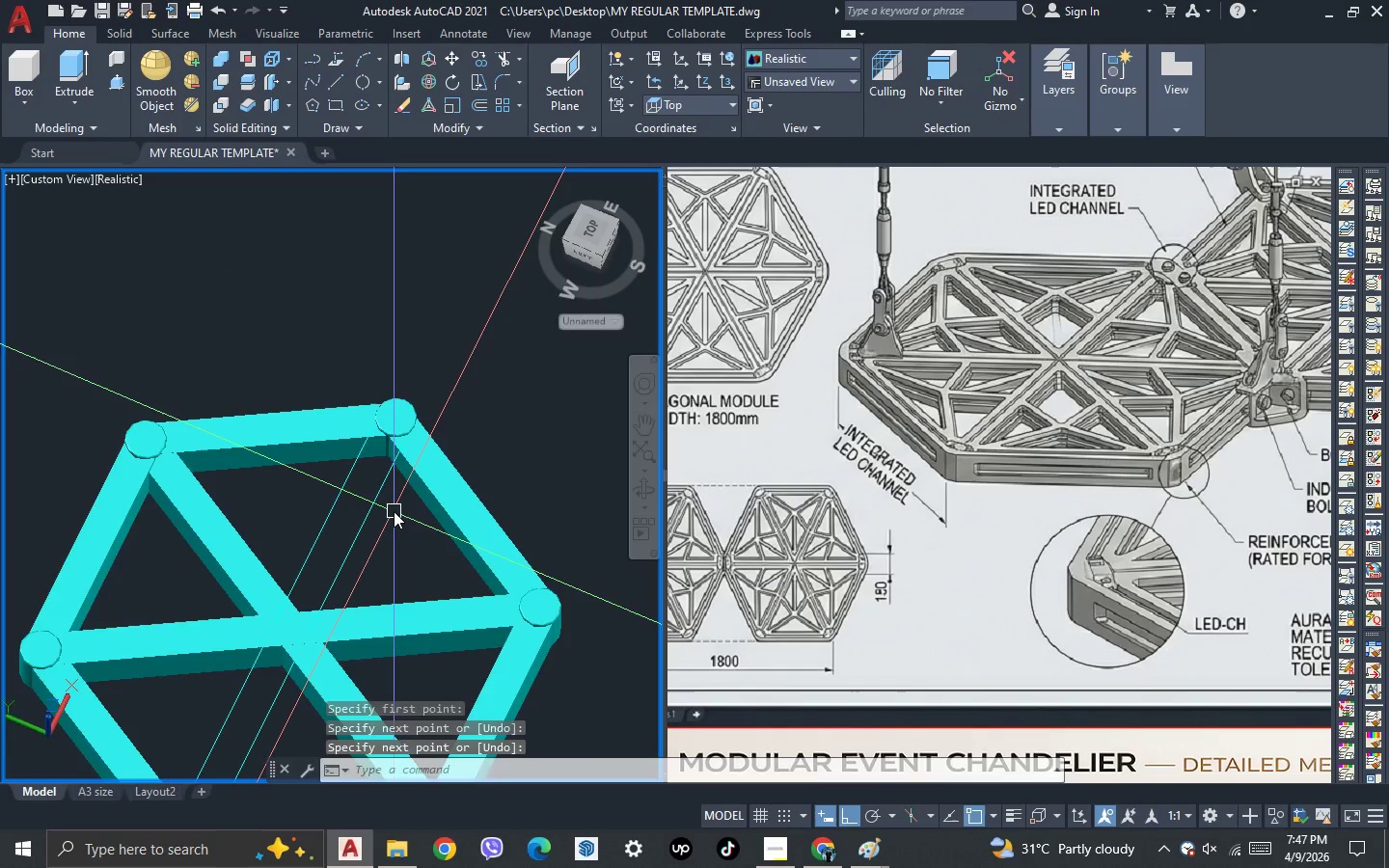 
left_click_drag(start_coordinate=[406, 521], to_coordinate=[404, 475])
 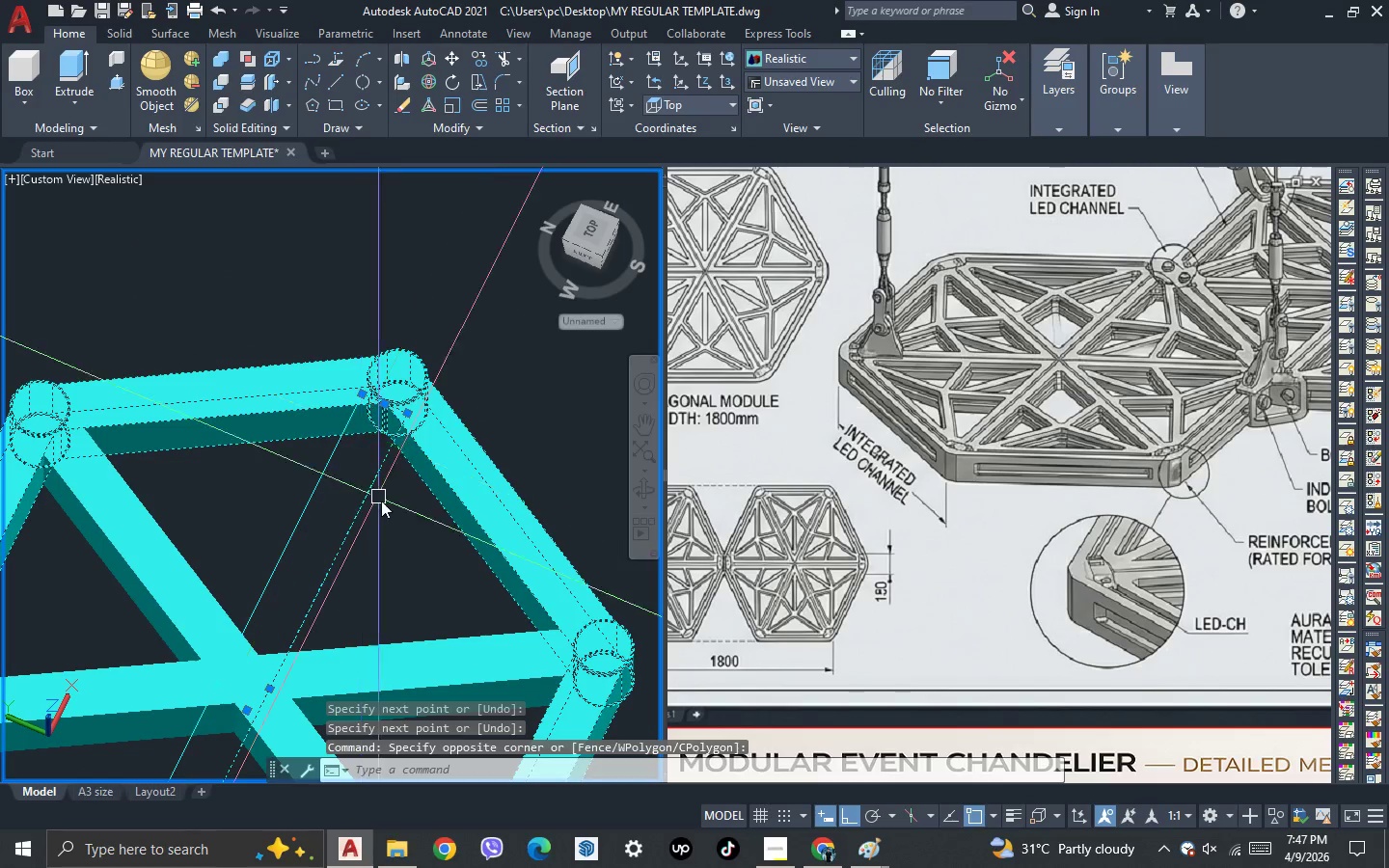 
scroll: coordinate [394, 512], scroll_direction: up, amount: 1.0
 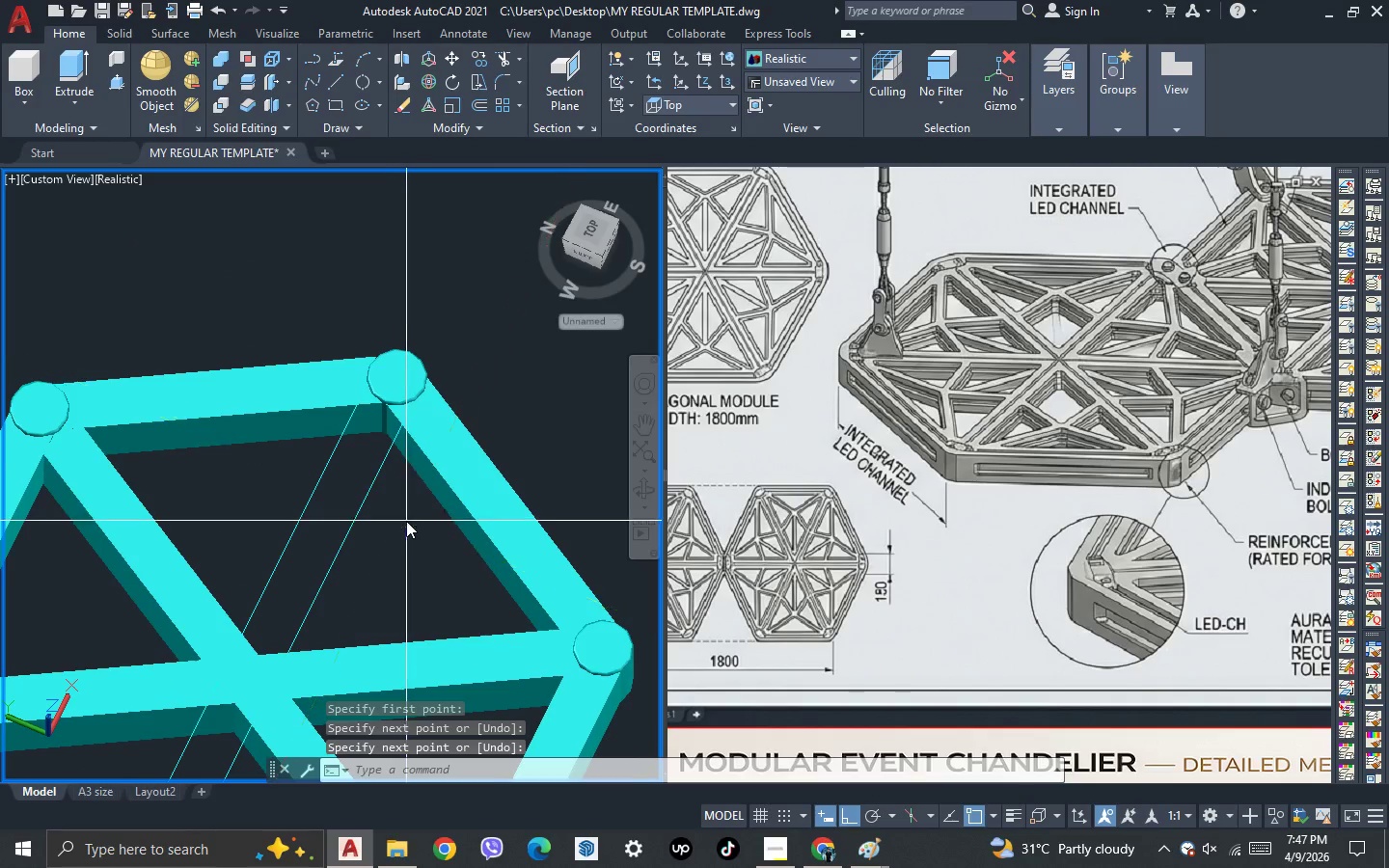 
left_click_drag(start_coordinate=[397, 533], to_coordinate=[359, 420])
 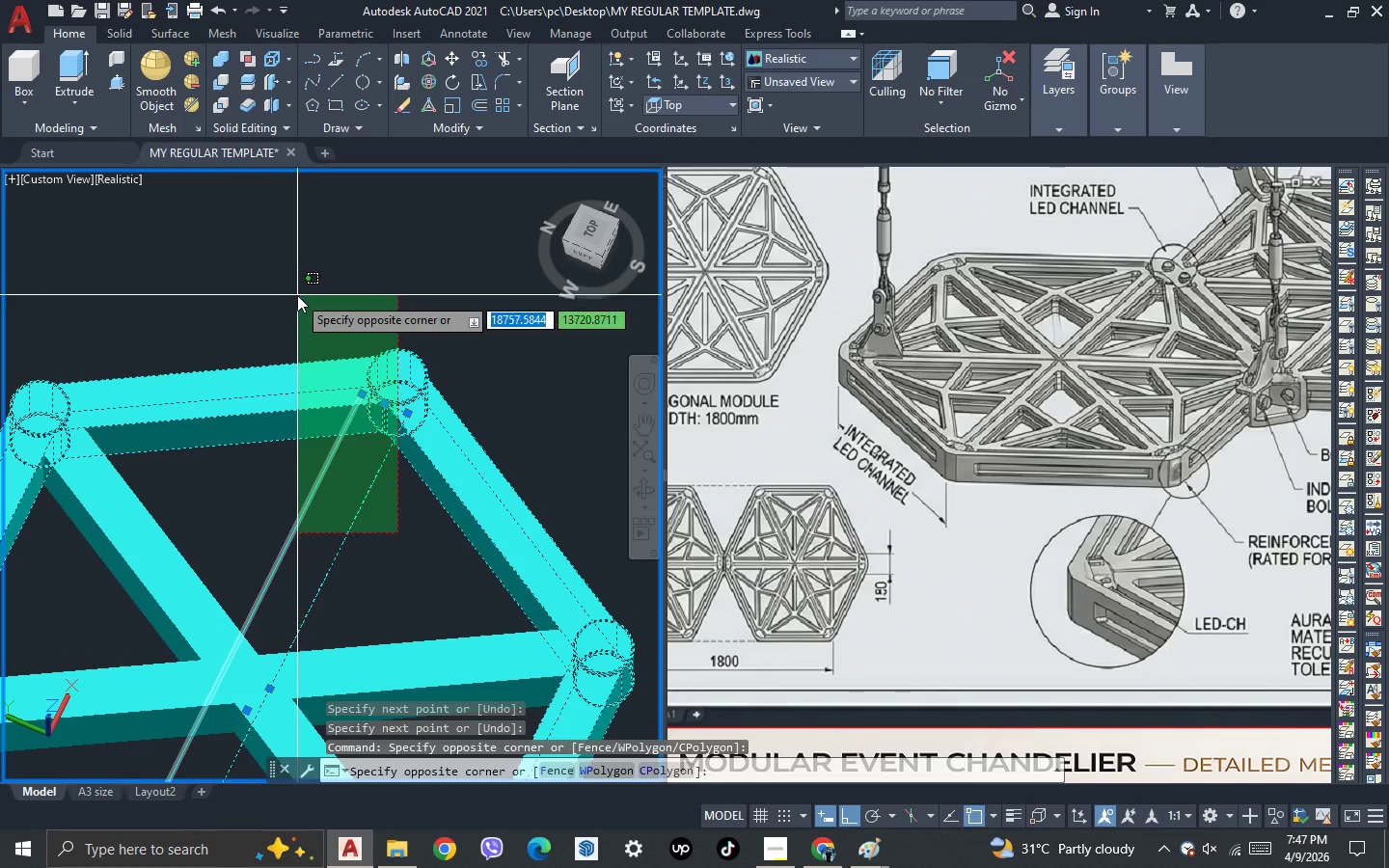 
double_click([297, 295])
 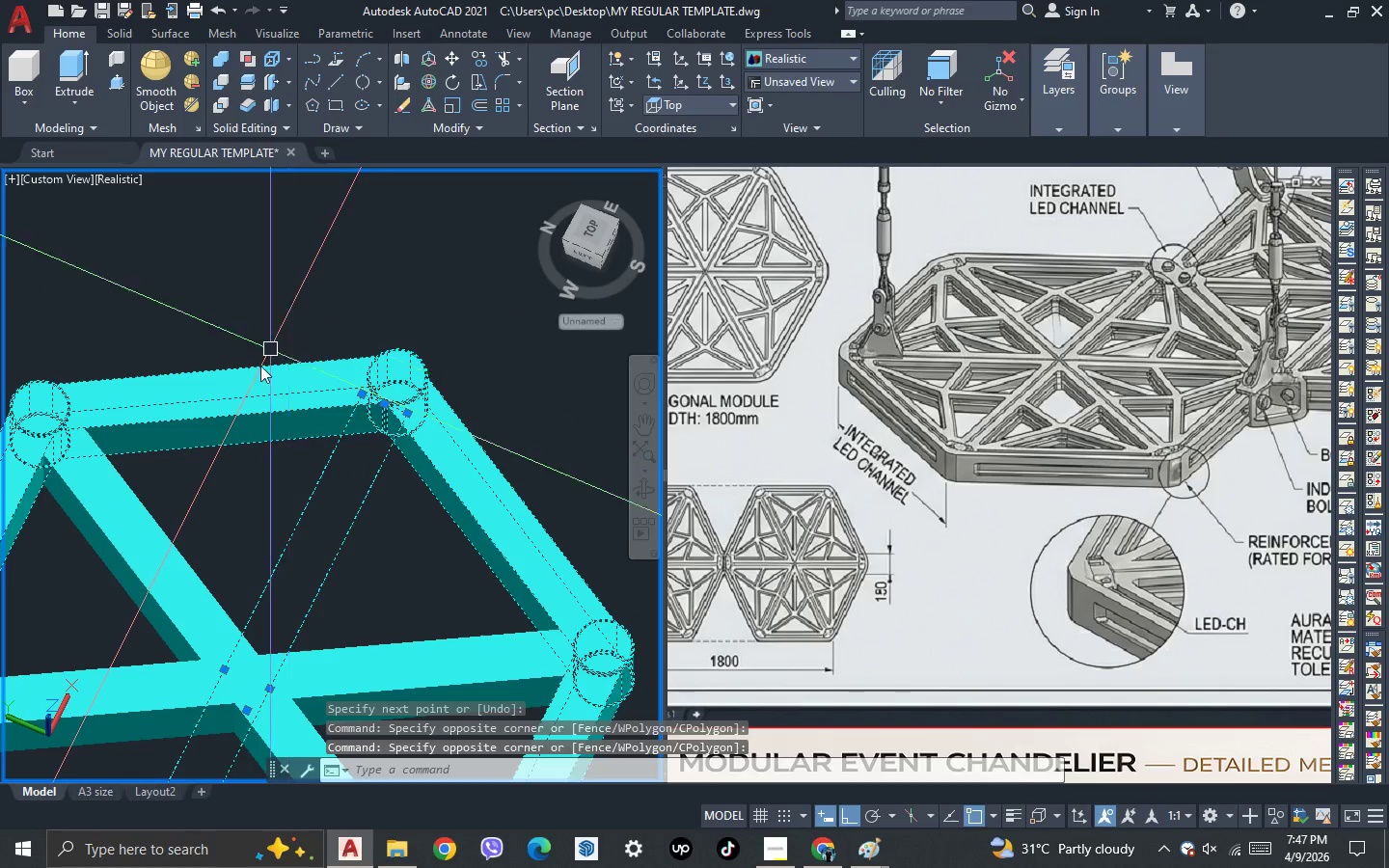 
hold_key(key=ShiftLeft, duration=0.62)
triple_click([250, 379])
 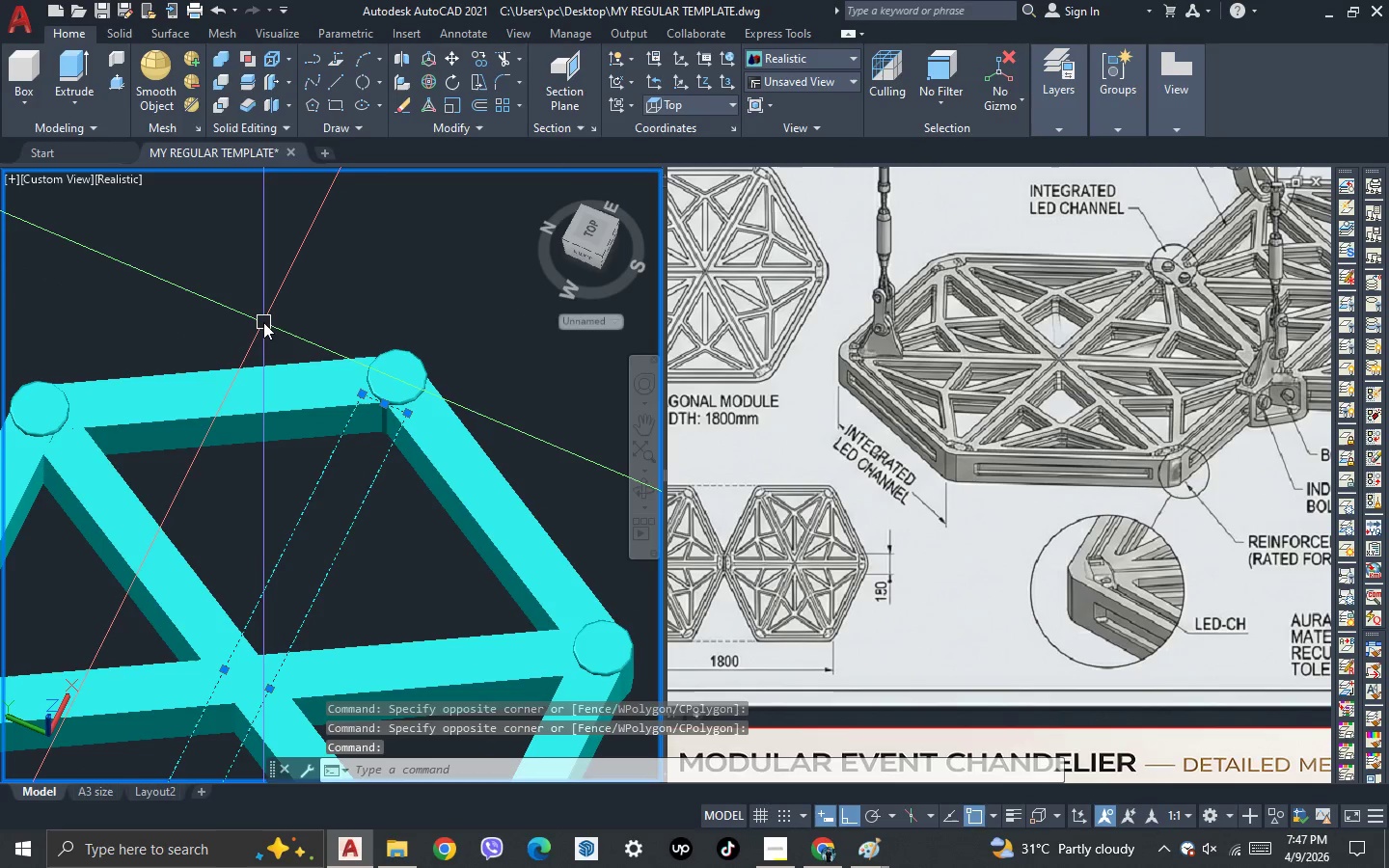 
hold_key(key=ShiftLeft, duration=12.09)
 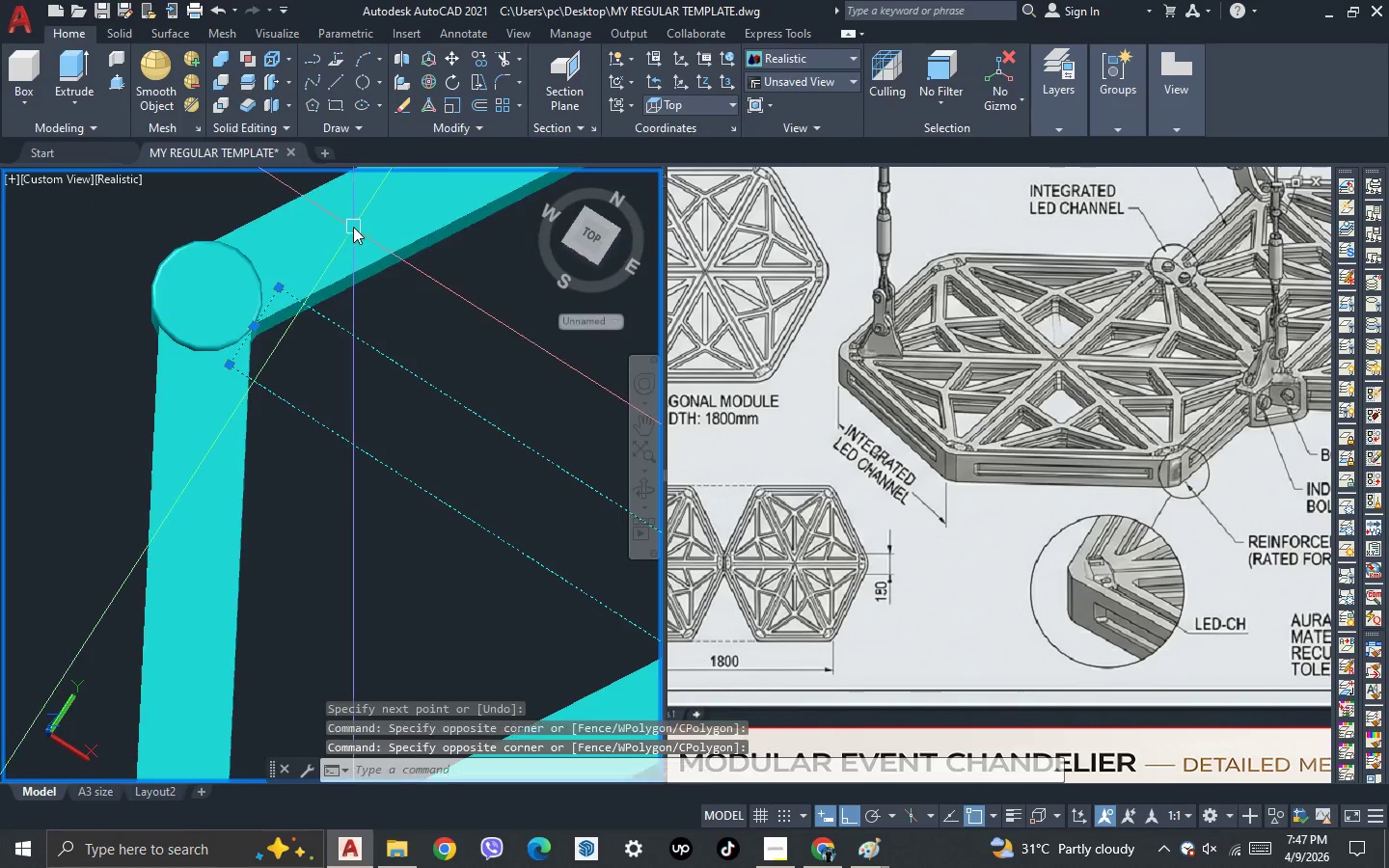 
key(J)
 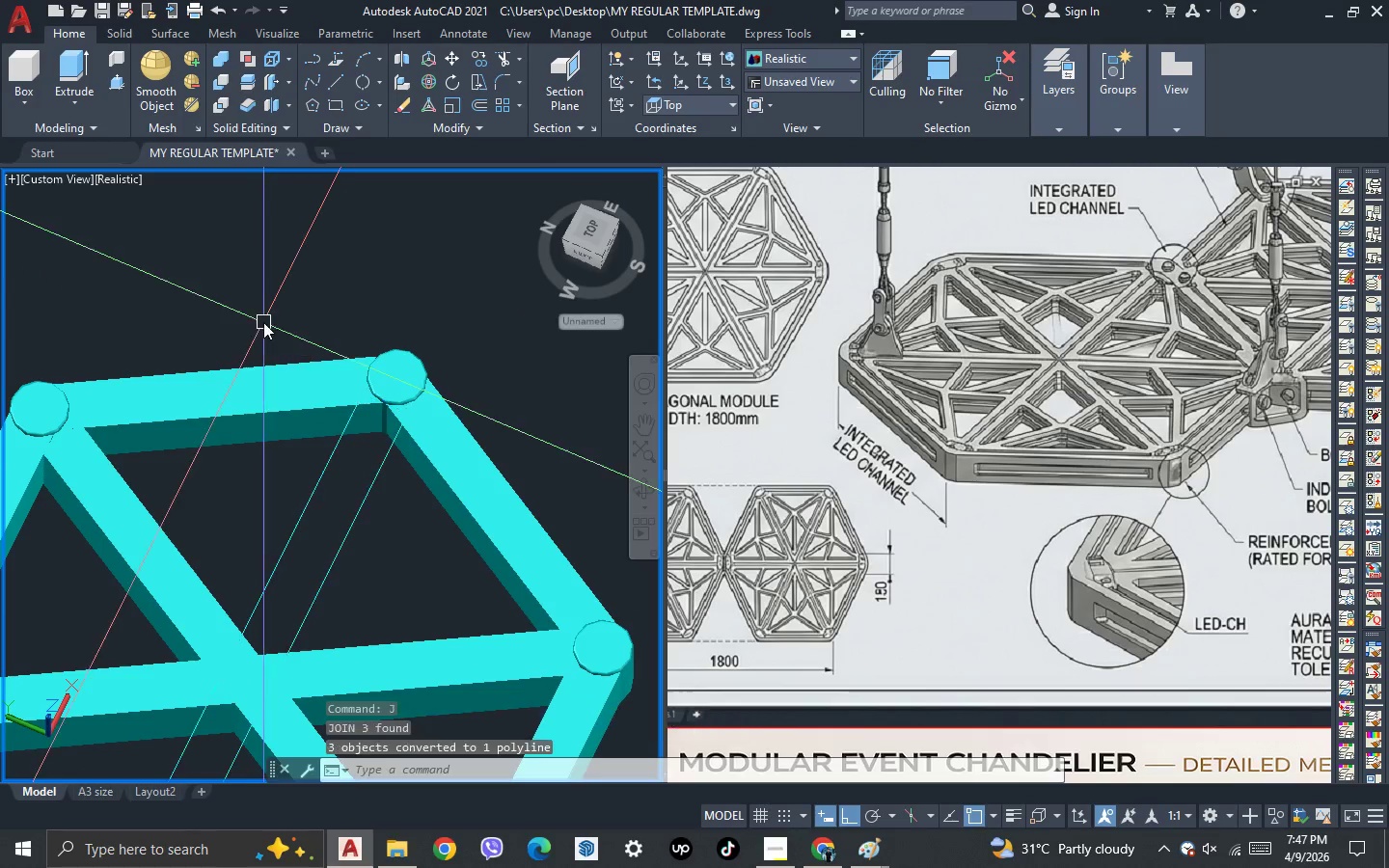 
key(Space)
 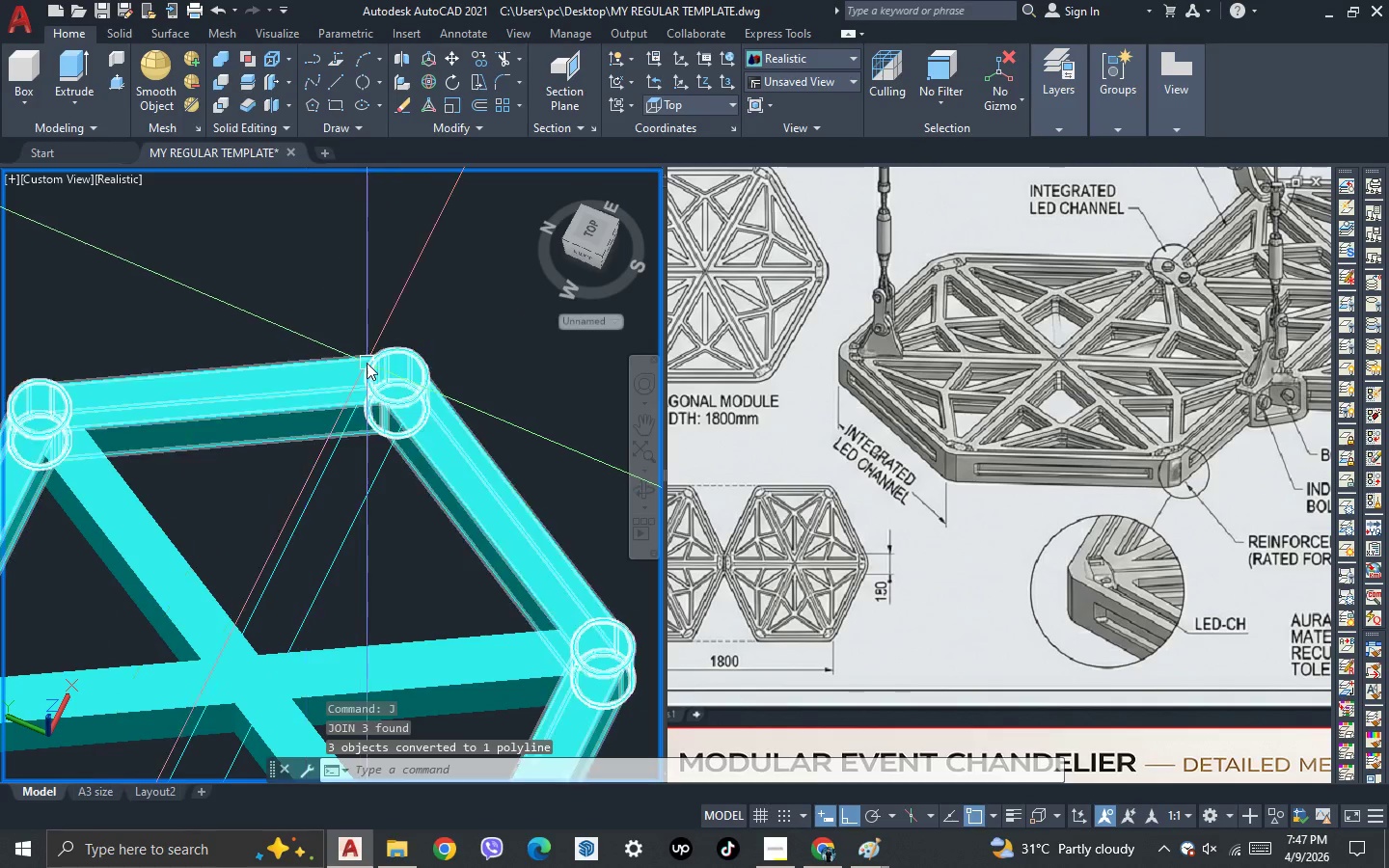 
scroll: coordinate [367, 363], scroll_direction: down, amount: 2.0
 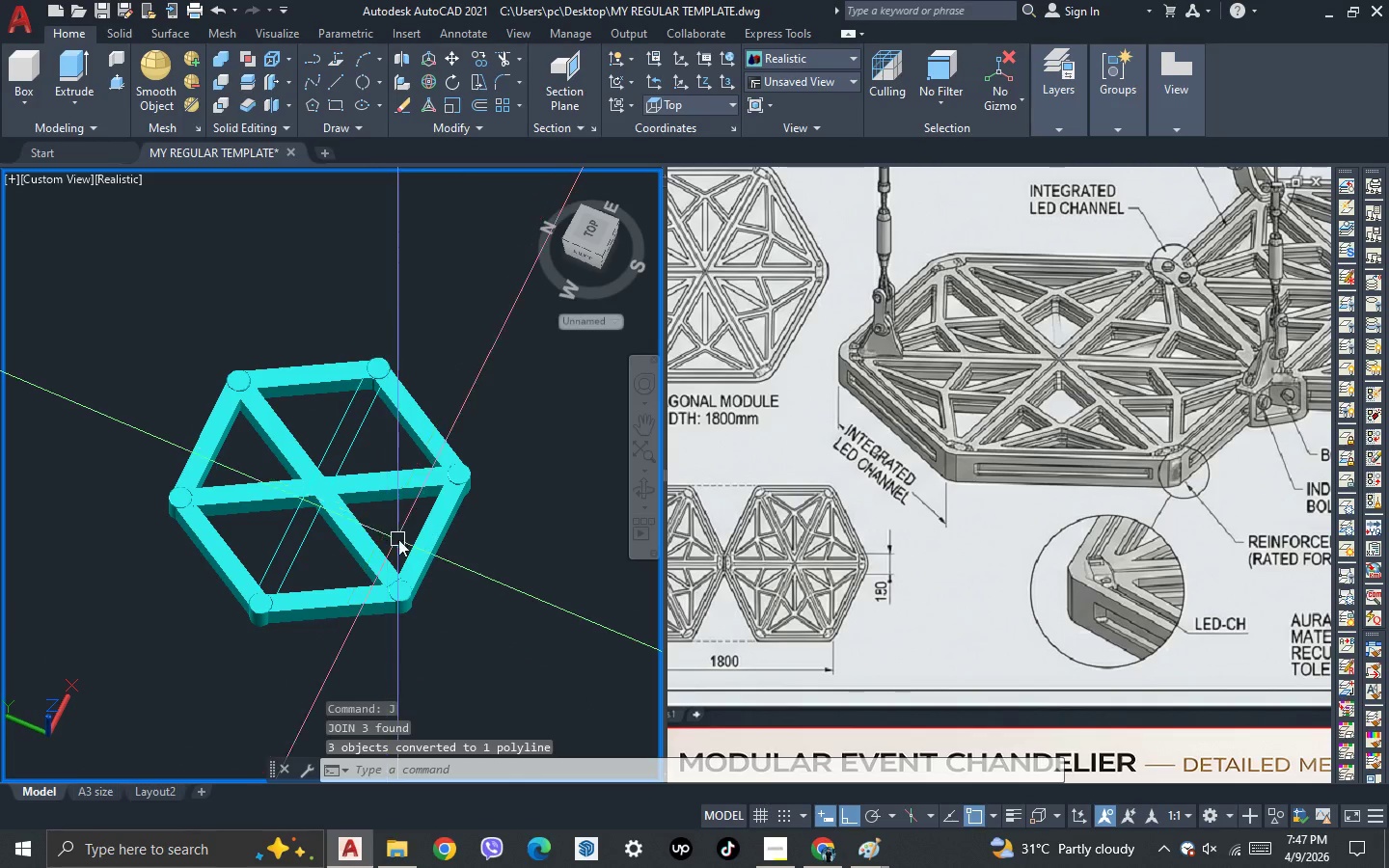 
key(3)
 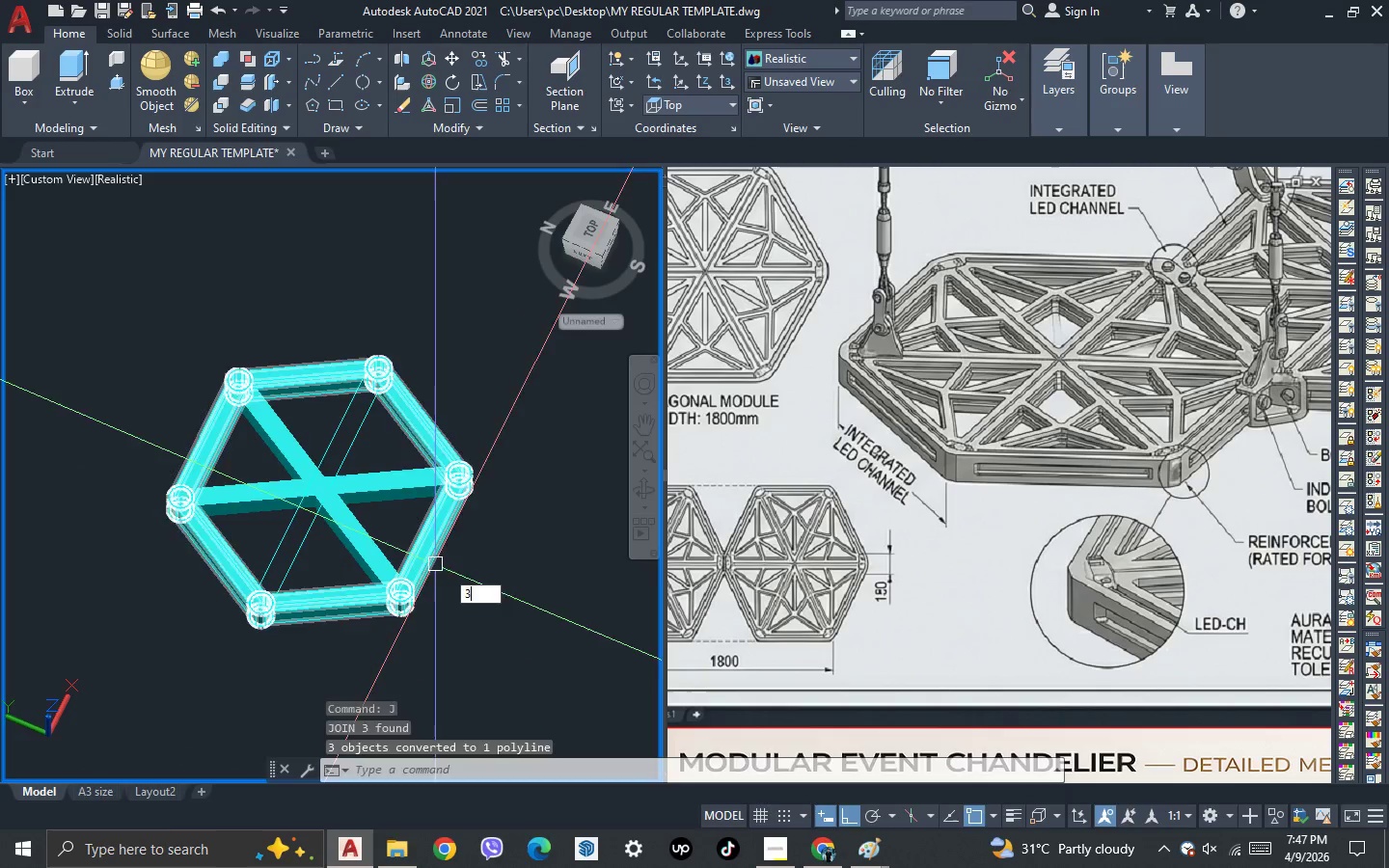 
key(Space)
 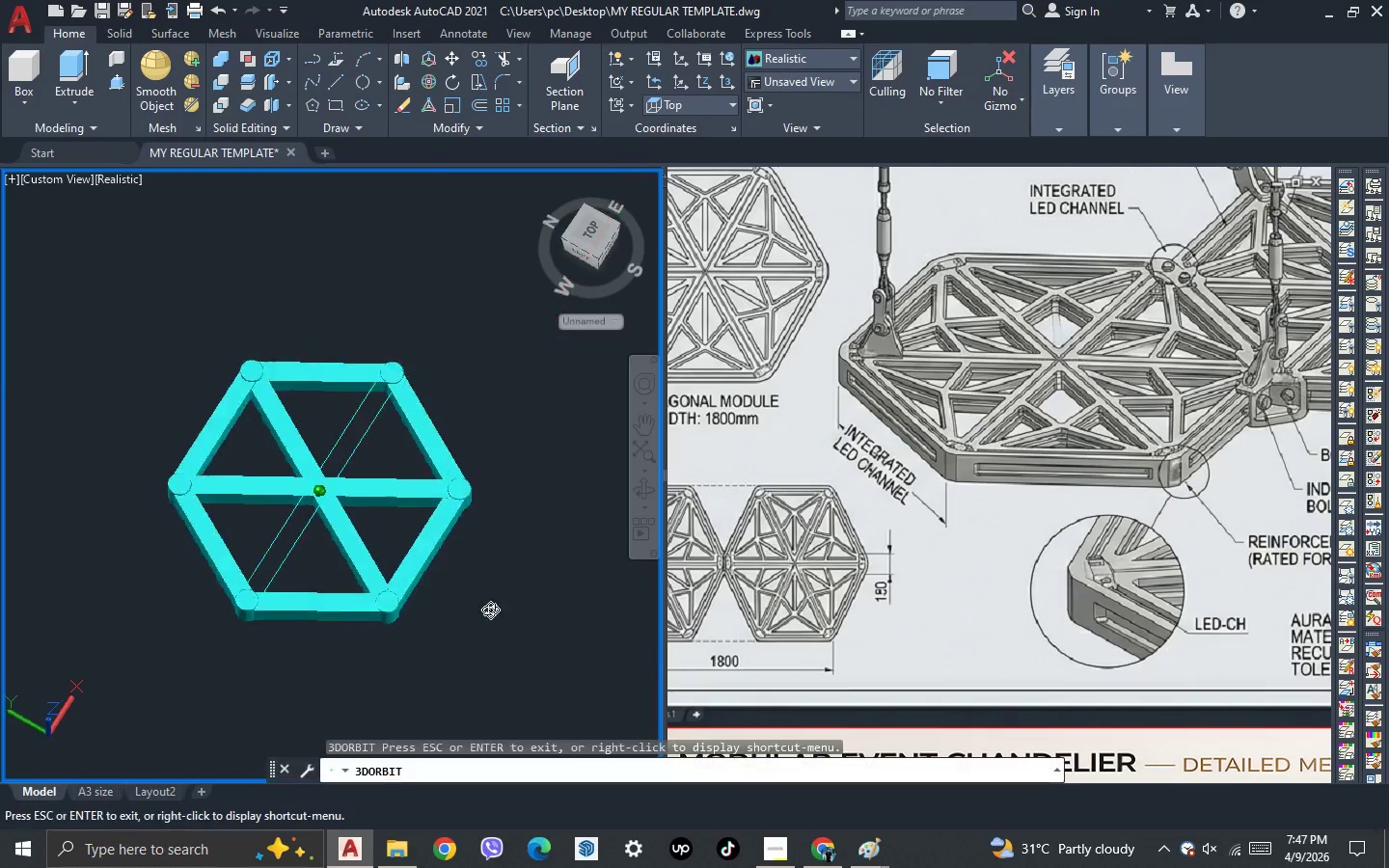 
left_click_drag(start_coordinate=[522, 593], to_coordinate=[254, 641])
 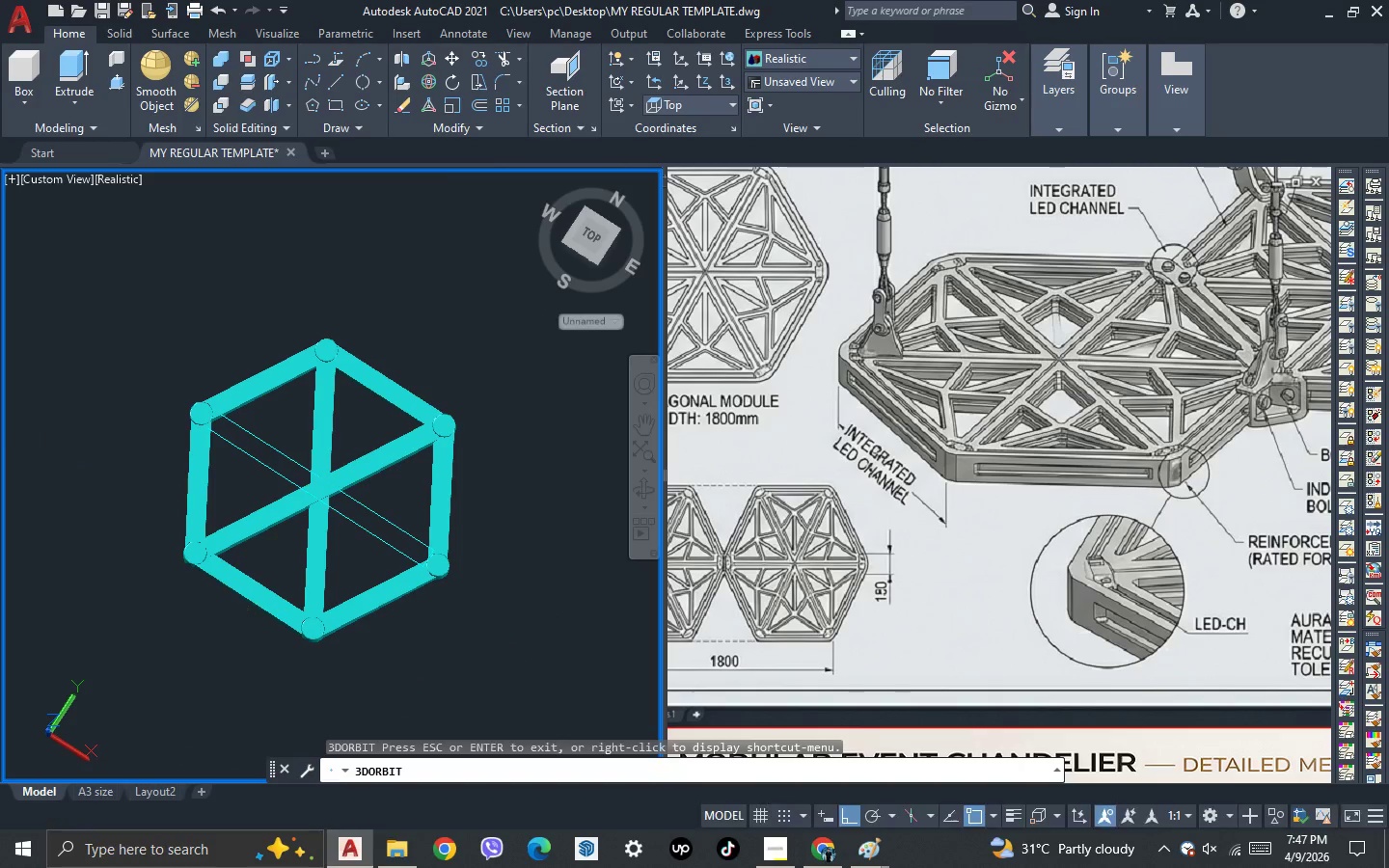 
key(Escape)
 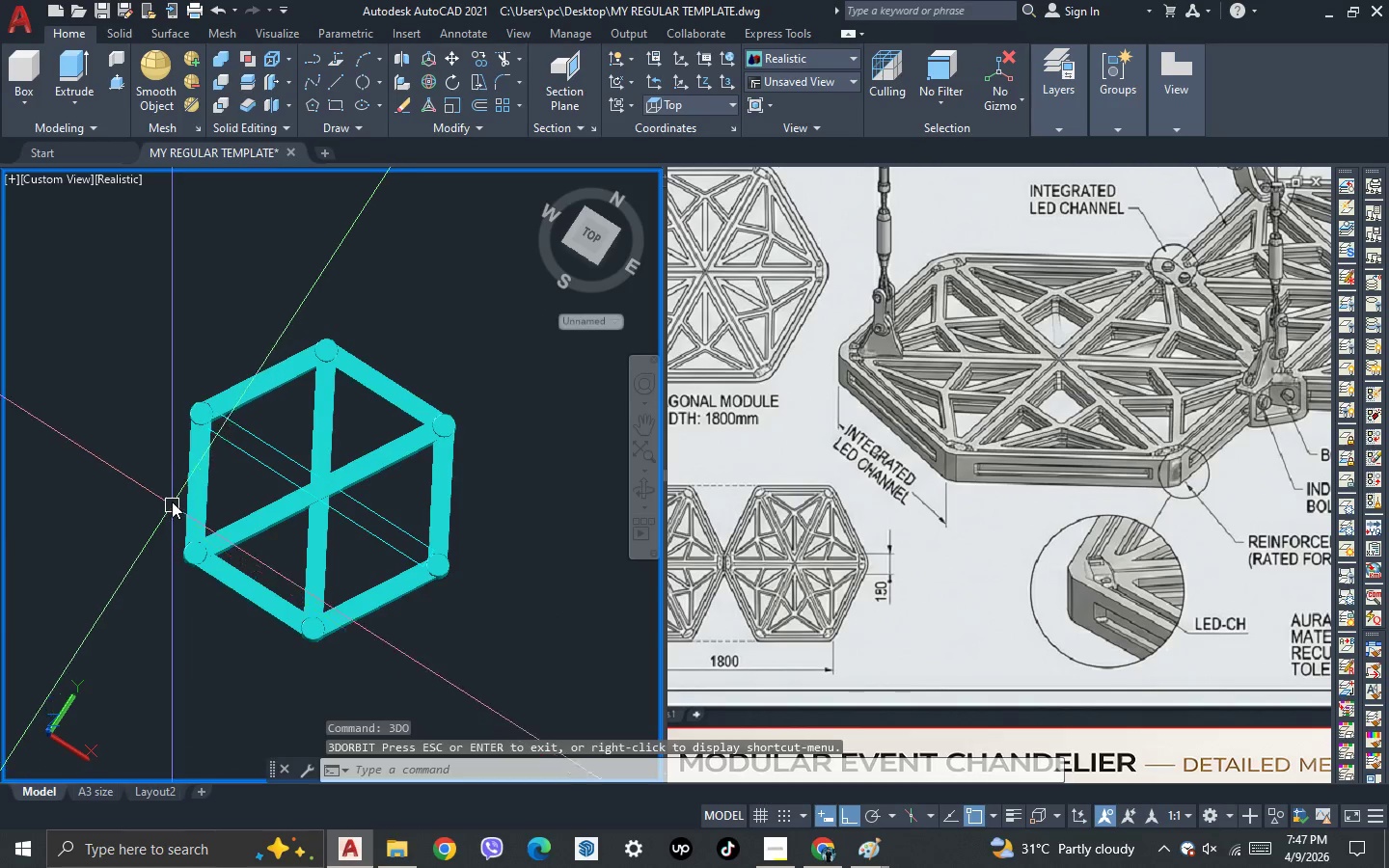 
scroll: coordinate [243, 369], scroll_direction: up, amount: 4.0
 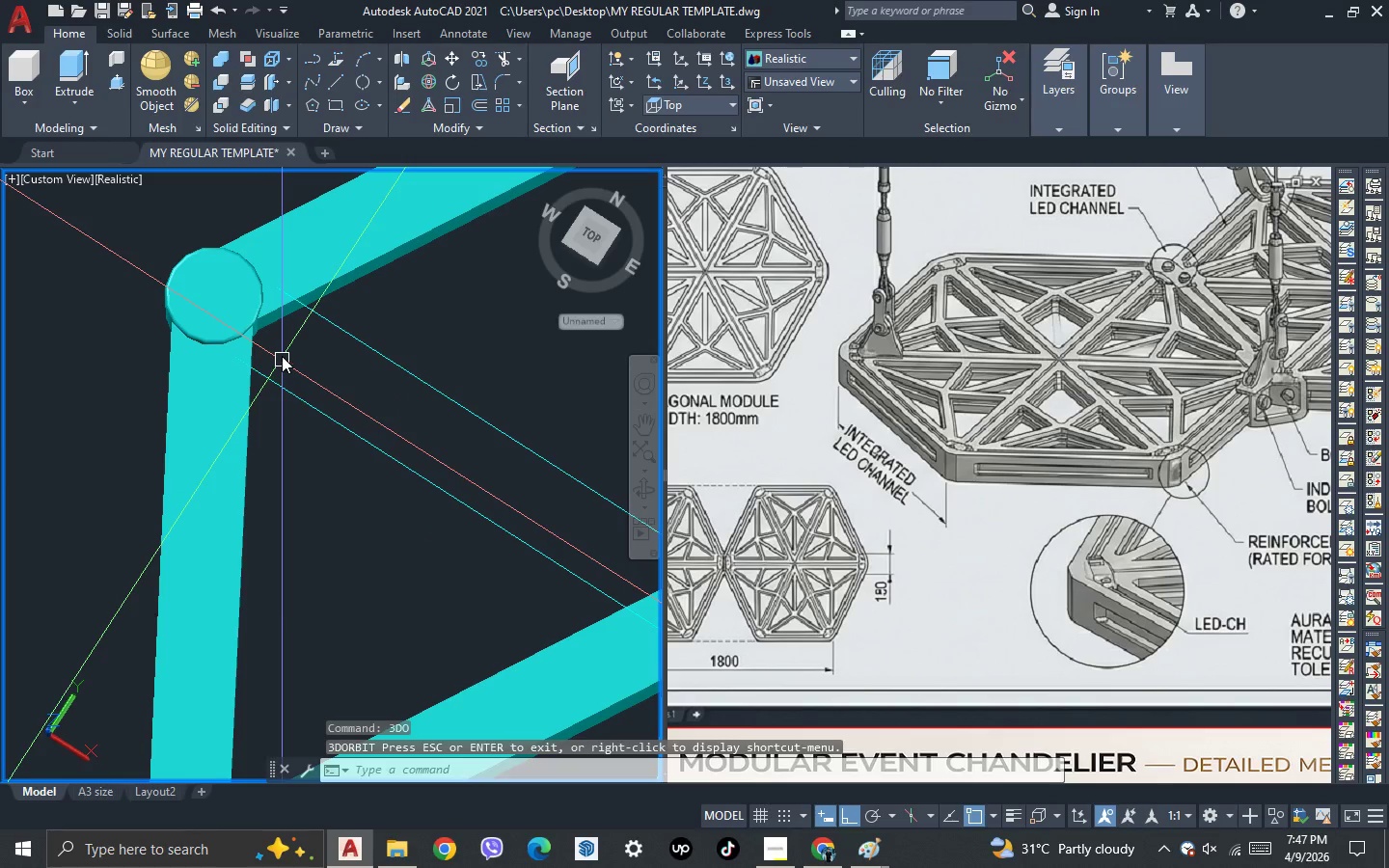 
key(L)
 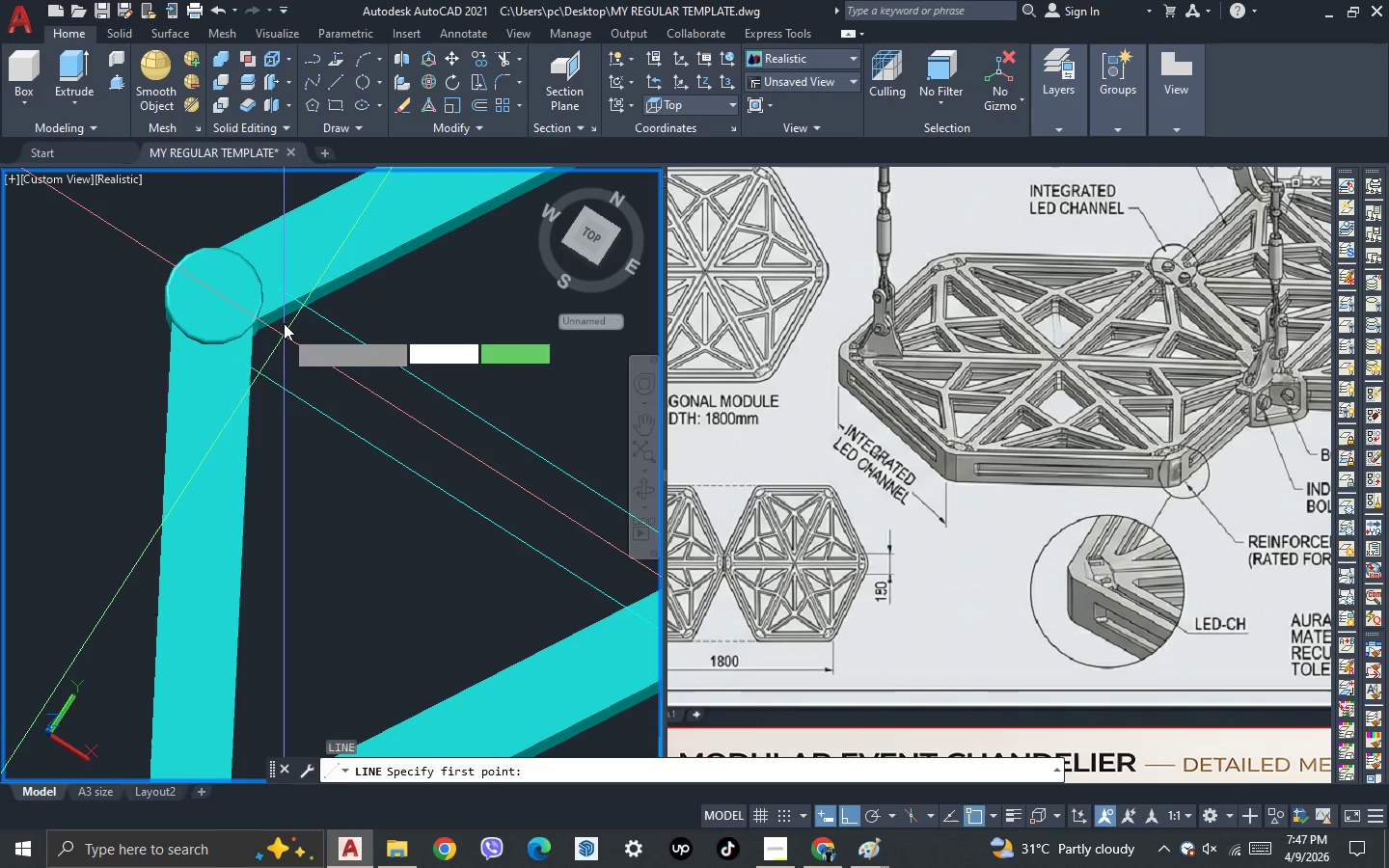 
key(Space)
 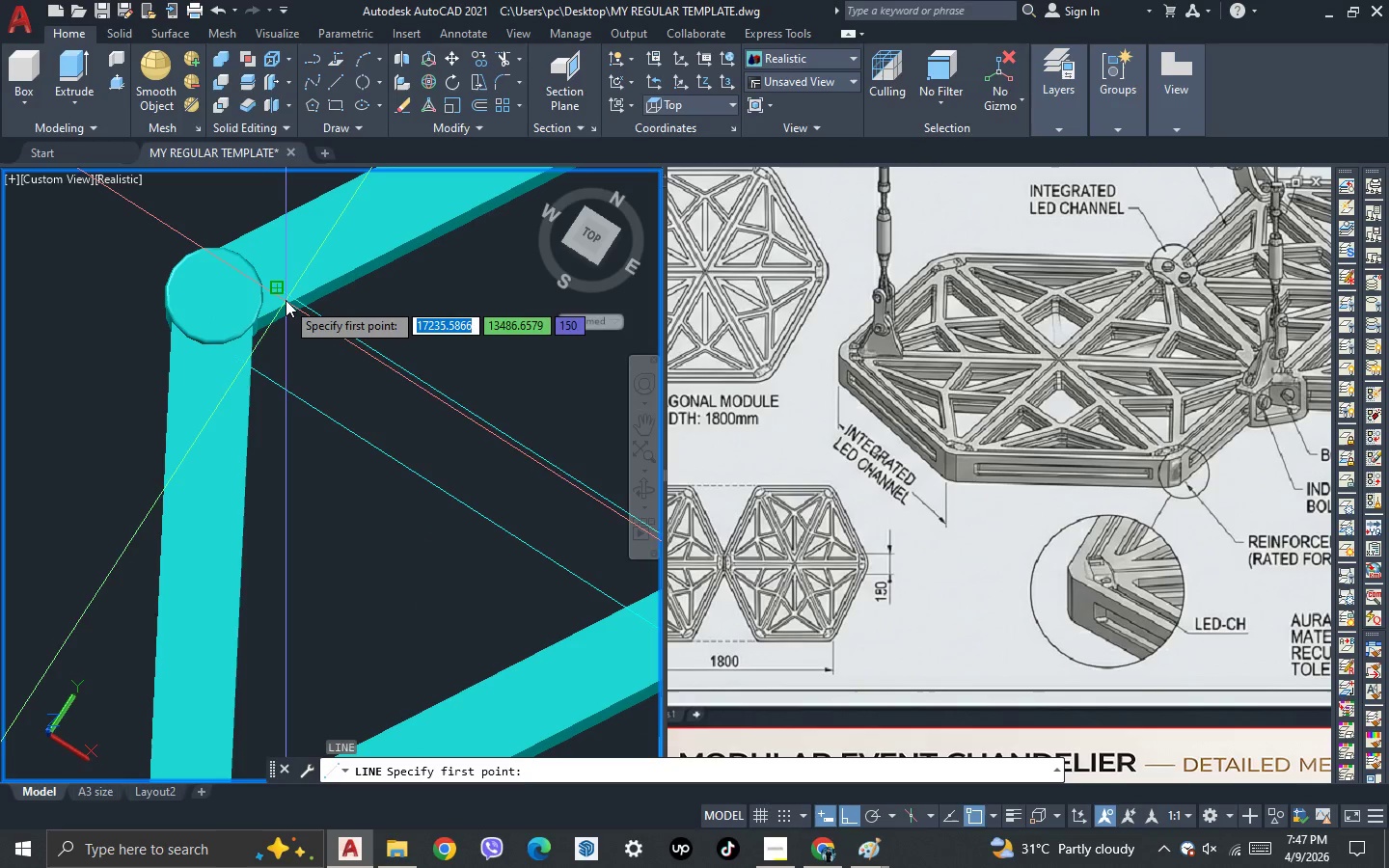 
left_click_drag(start_coordinate=[286, 300], to_coordinate=[286, 306])
 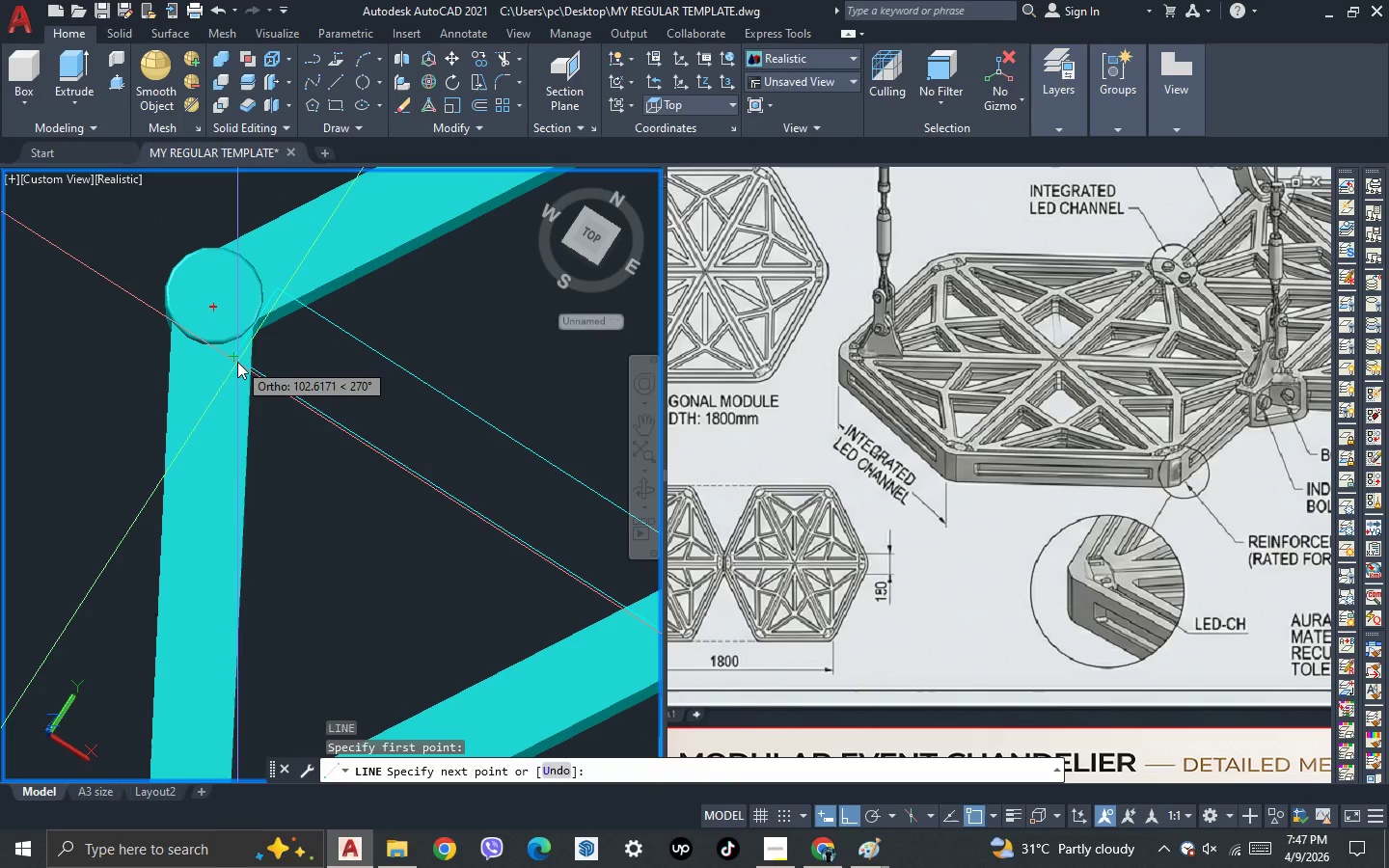 
scroll: coordinate [219, 371], scroll_direction: up, amount: 3.0
 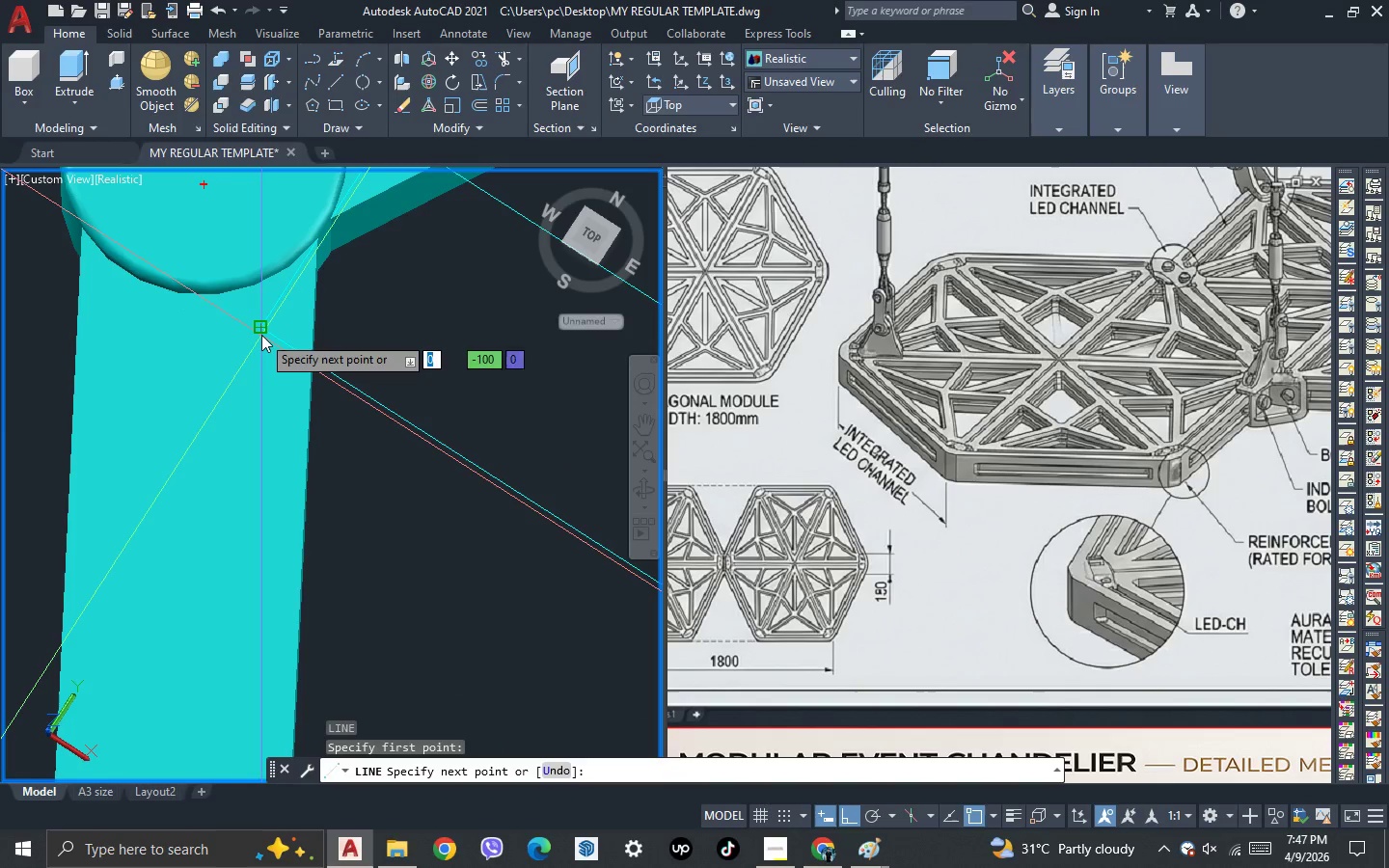 
left_click([261, 335])
 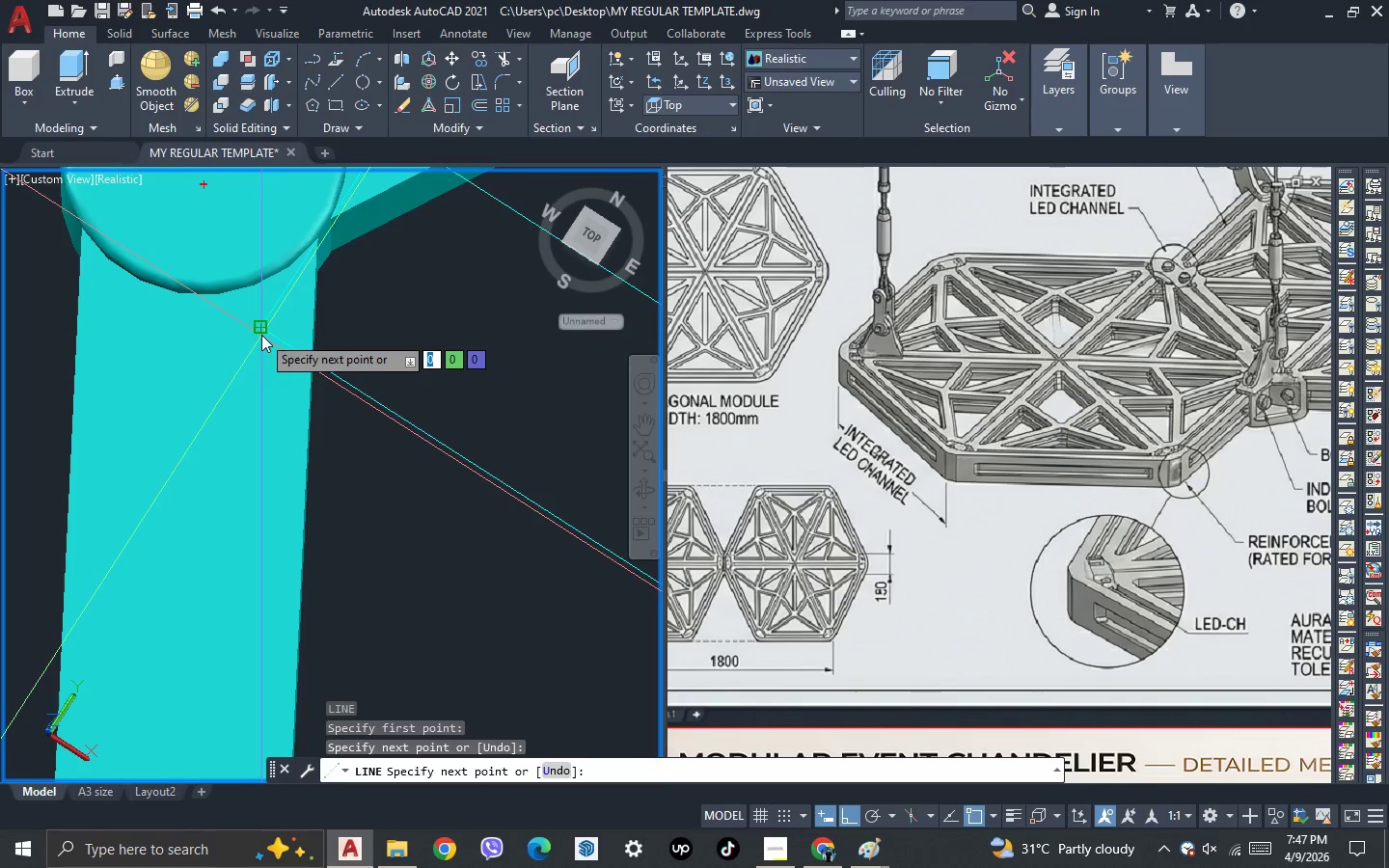 
key(Space)
 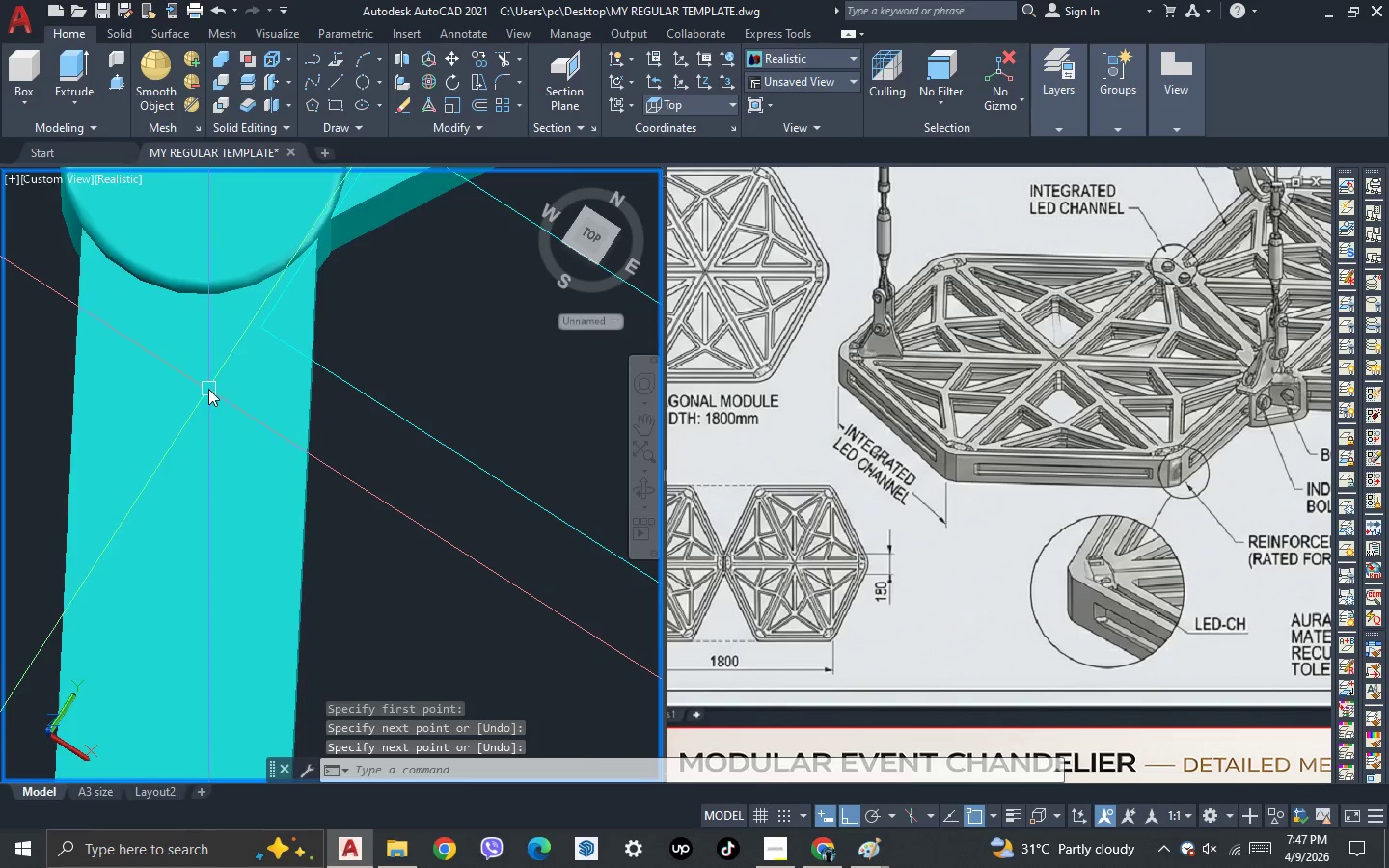 
scroll: coordinate [208, 389], scroll_direction: down, amount: 2.0
 